 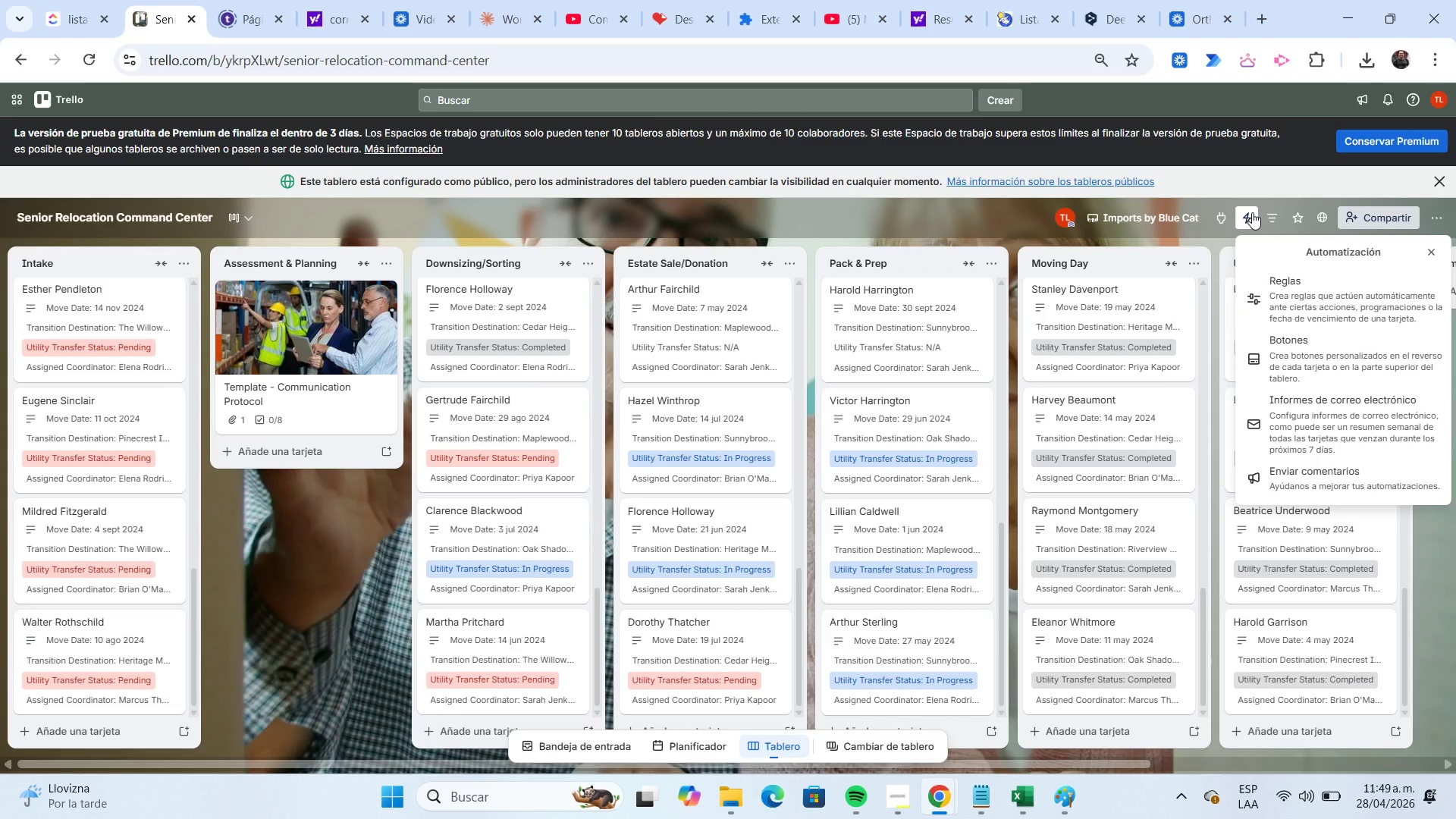 
left_click([1293, 284])
 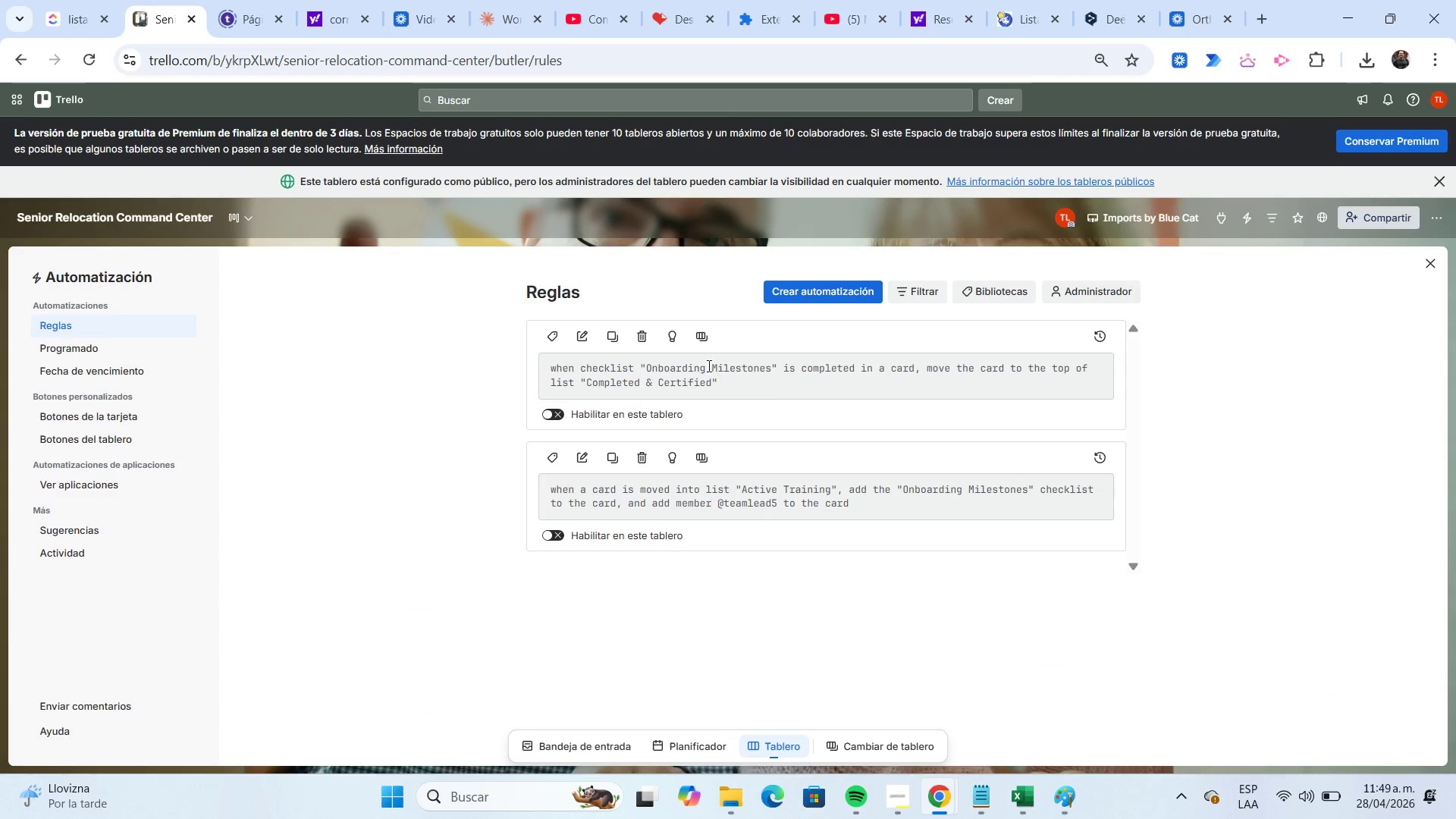 
left_click([650, 338])
 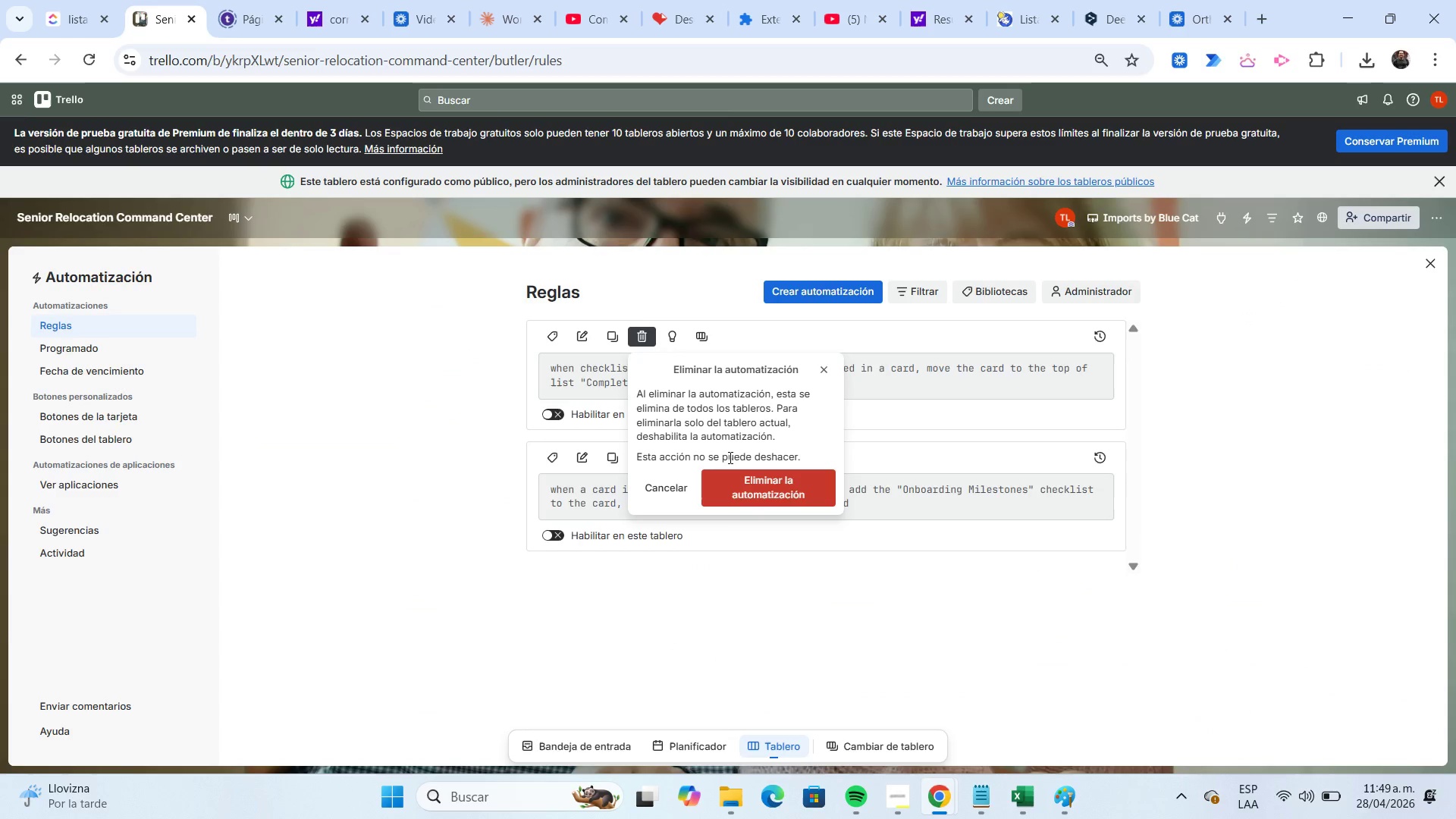 
left_click([748, 489])
 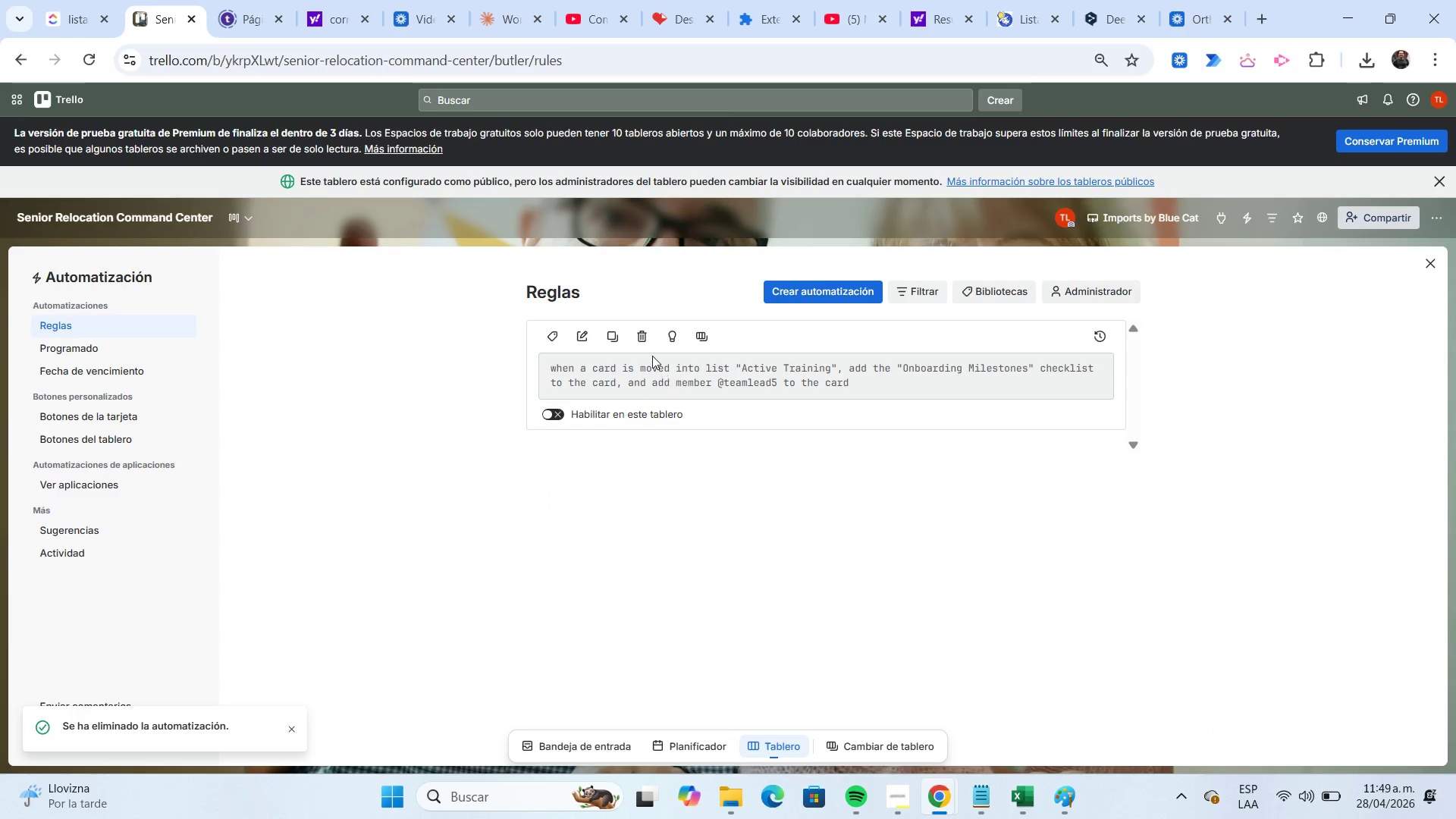 
left_click([646, 340])
 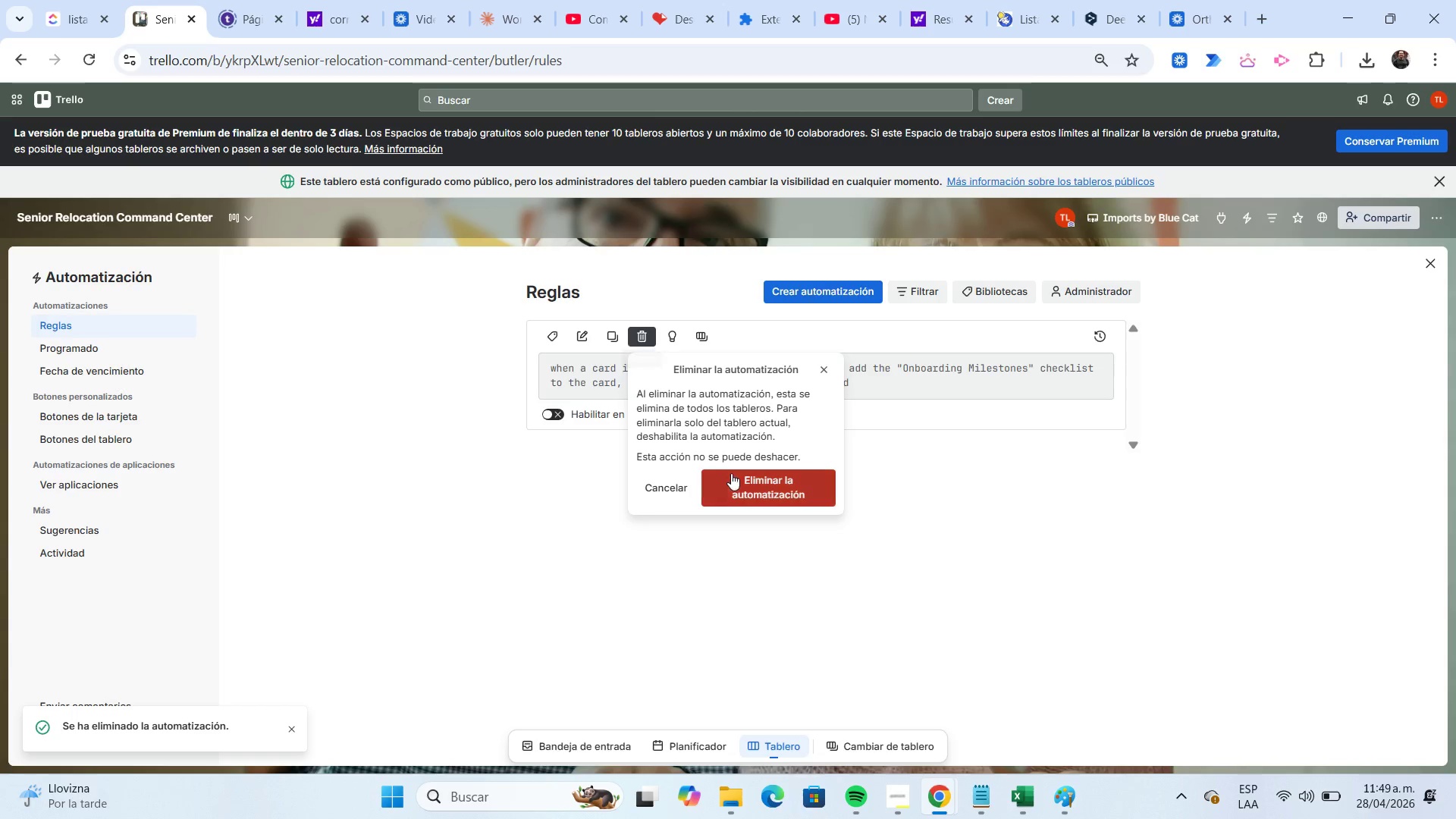 
left_click([736, 482])
 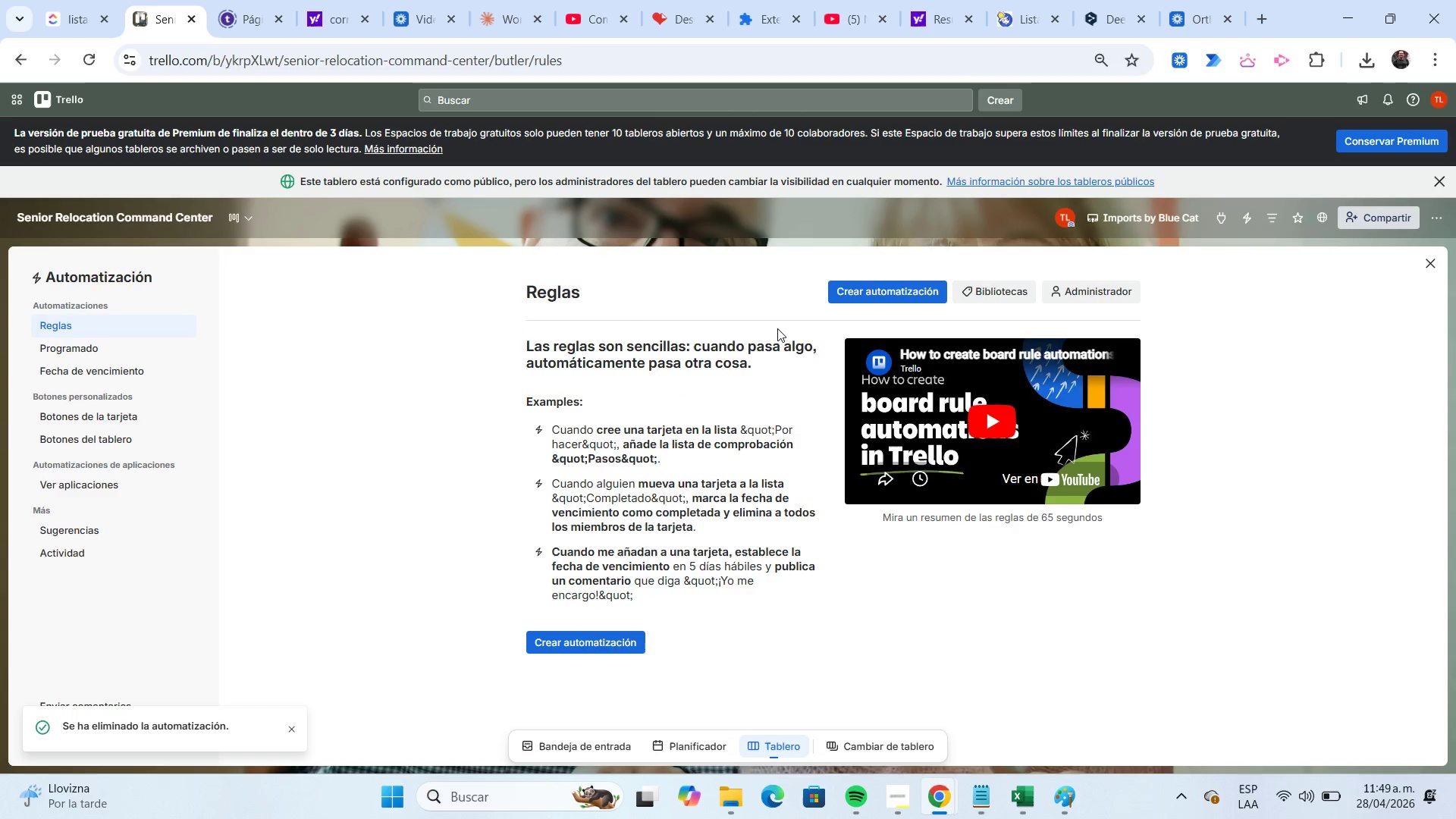 
left_click([843, 293])
 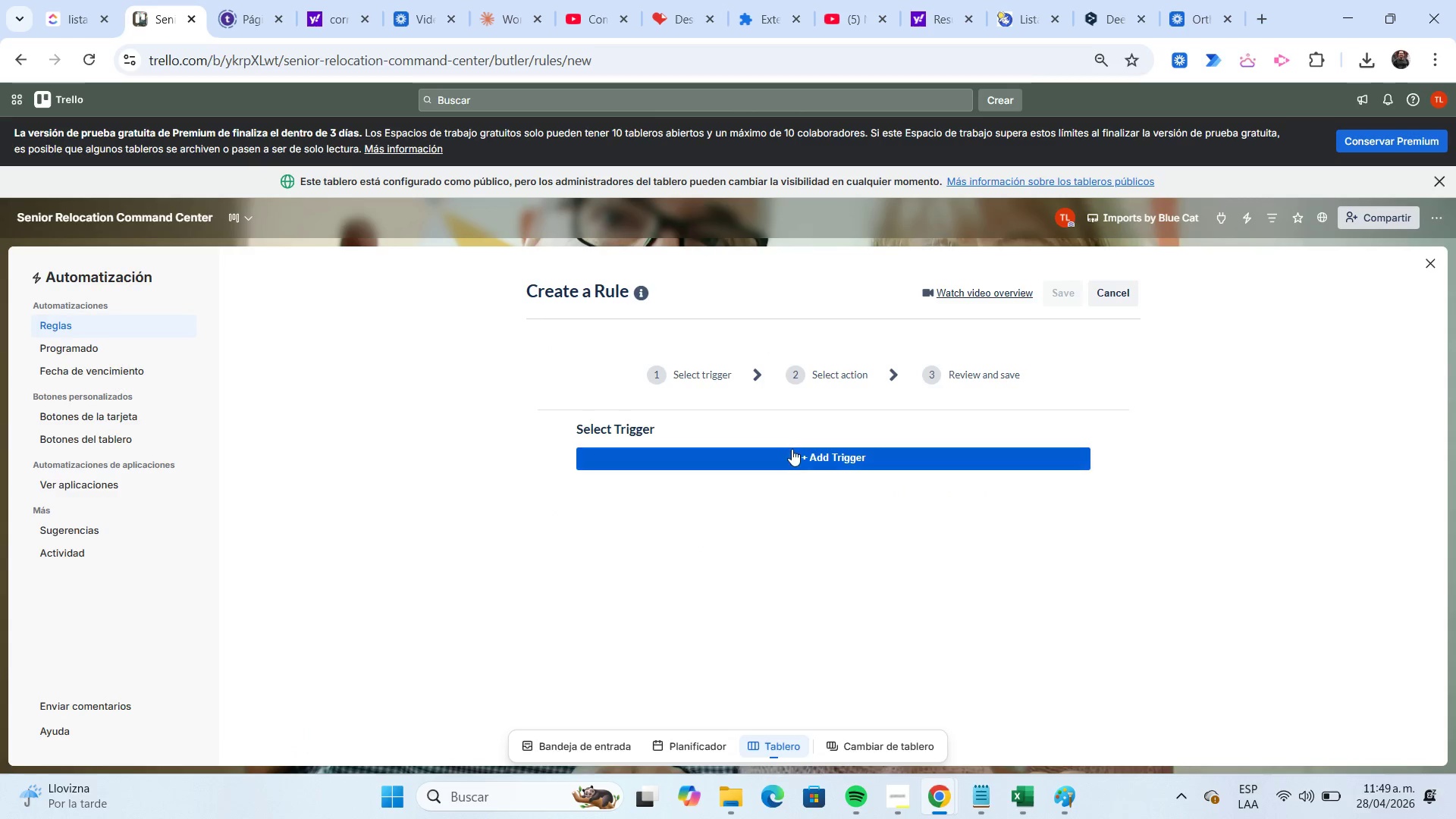 
left_click([789, 454])
 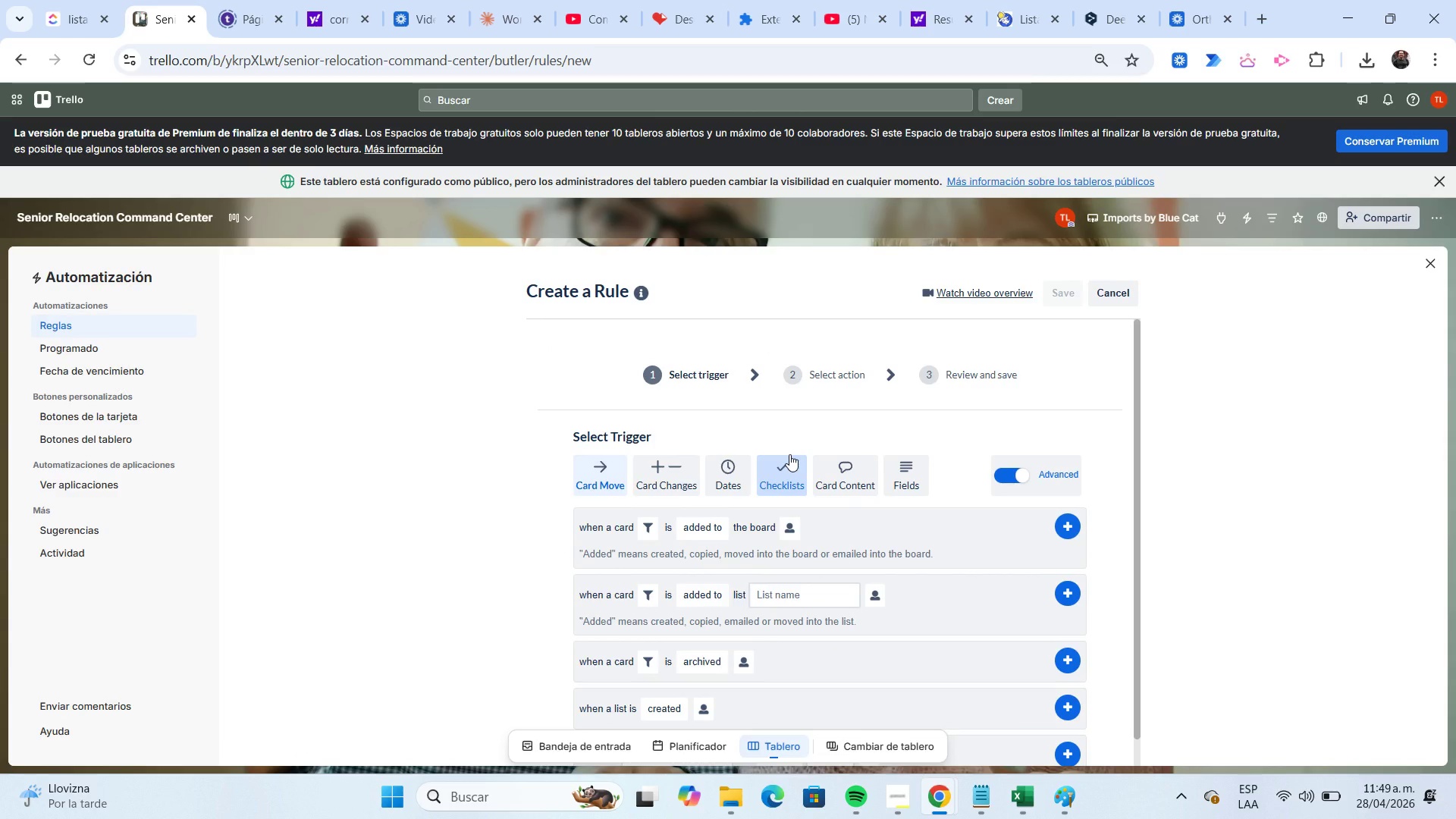 
scroll: coordinate [789, 454], scroll_direction: down, amount: 1.0
 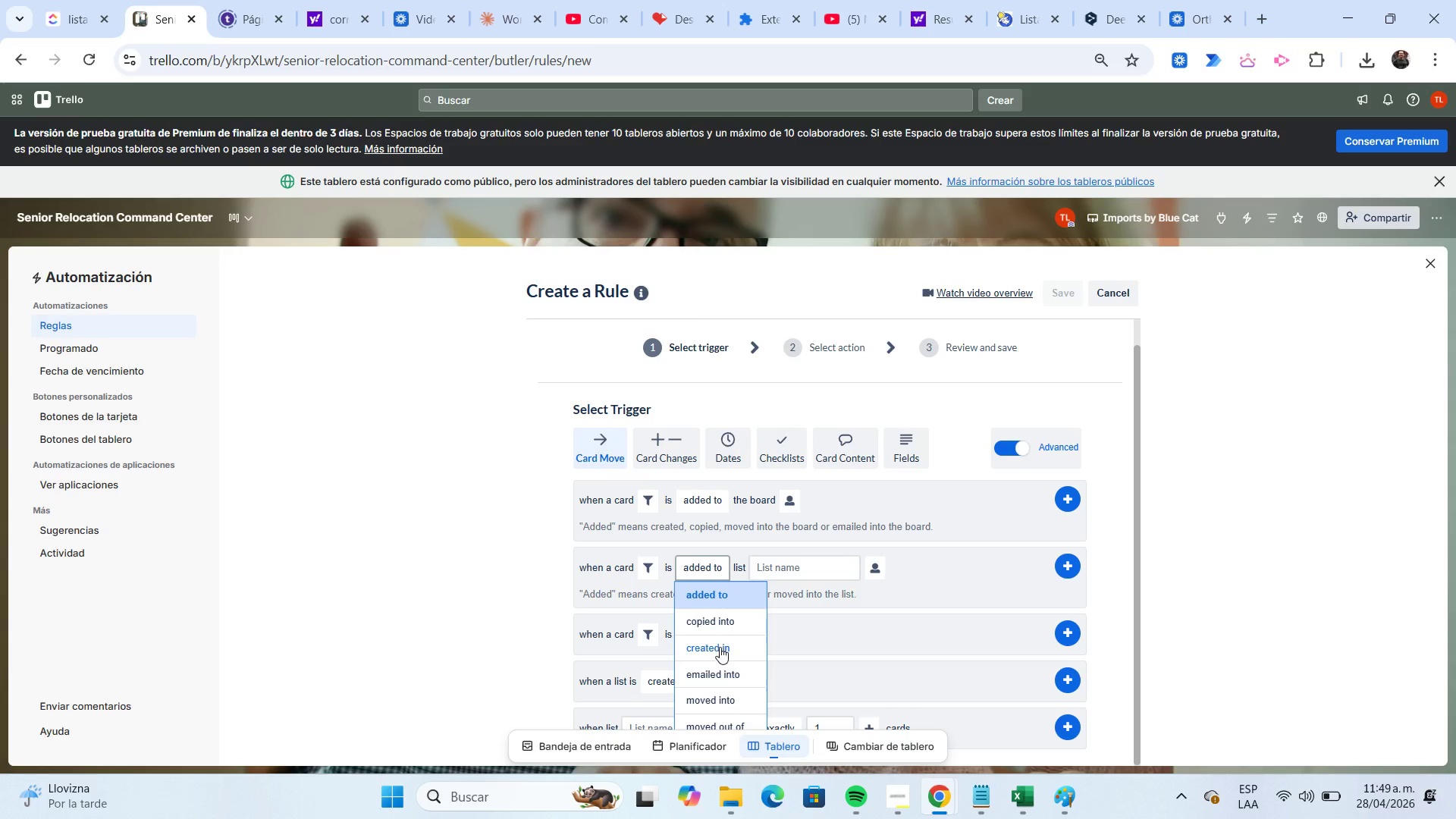 
left_click([723, 696])
 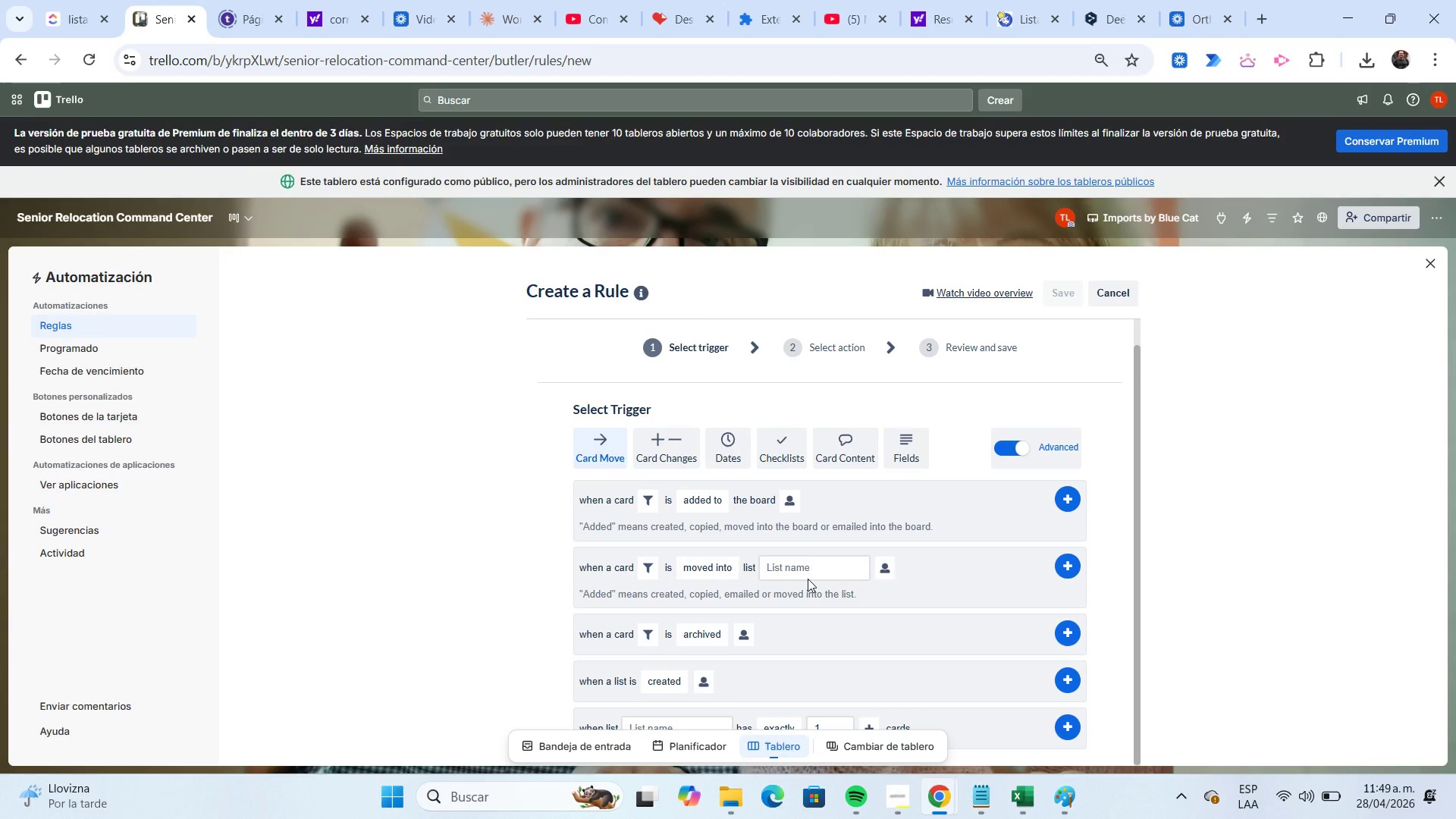 
left_click([809, 570])
 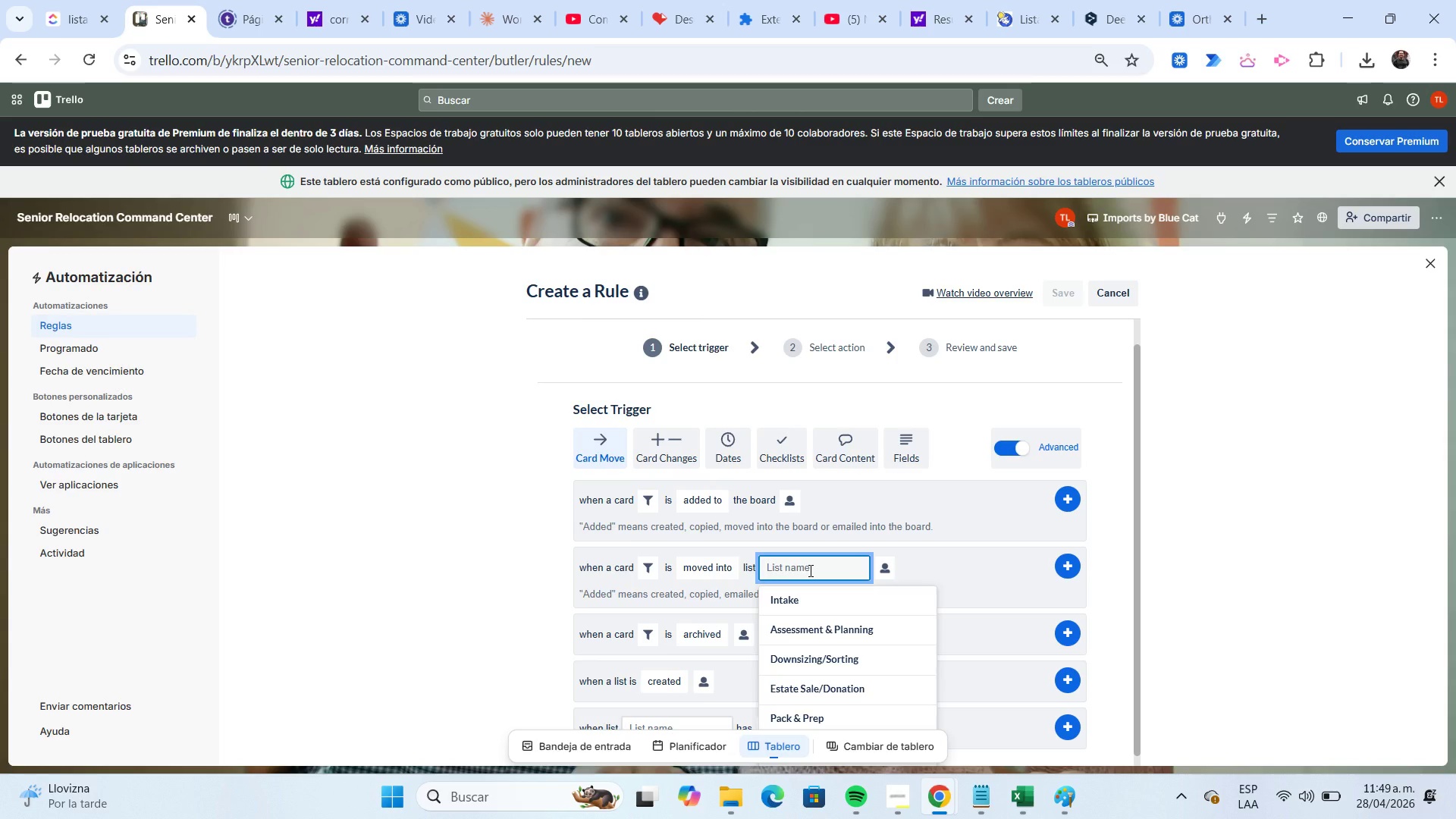 
wait(5.22)
 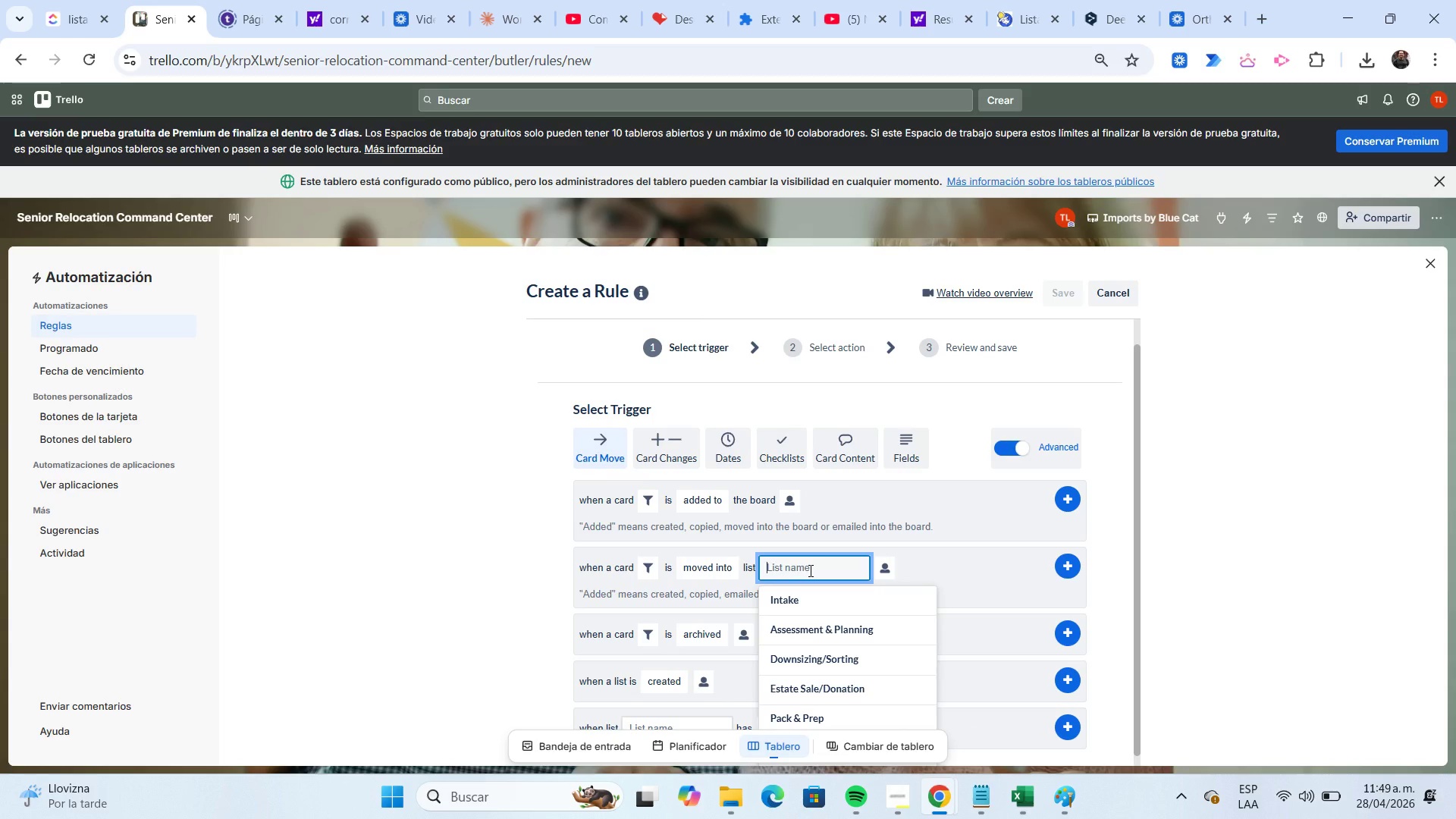 
scroll: coordinate [811, 602], scroll_direction: down, amount: 1.0
 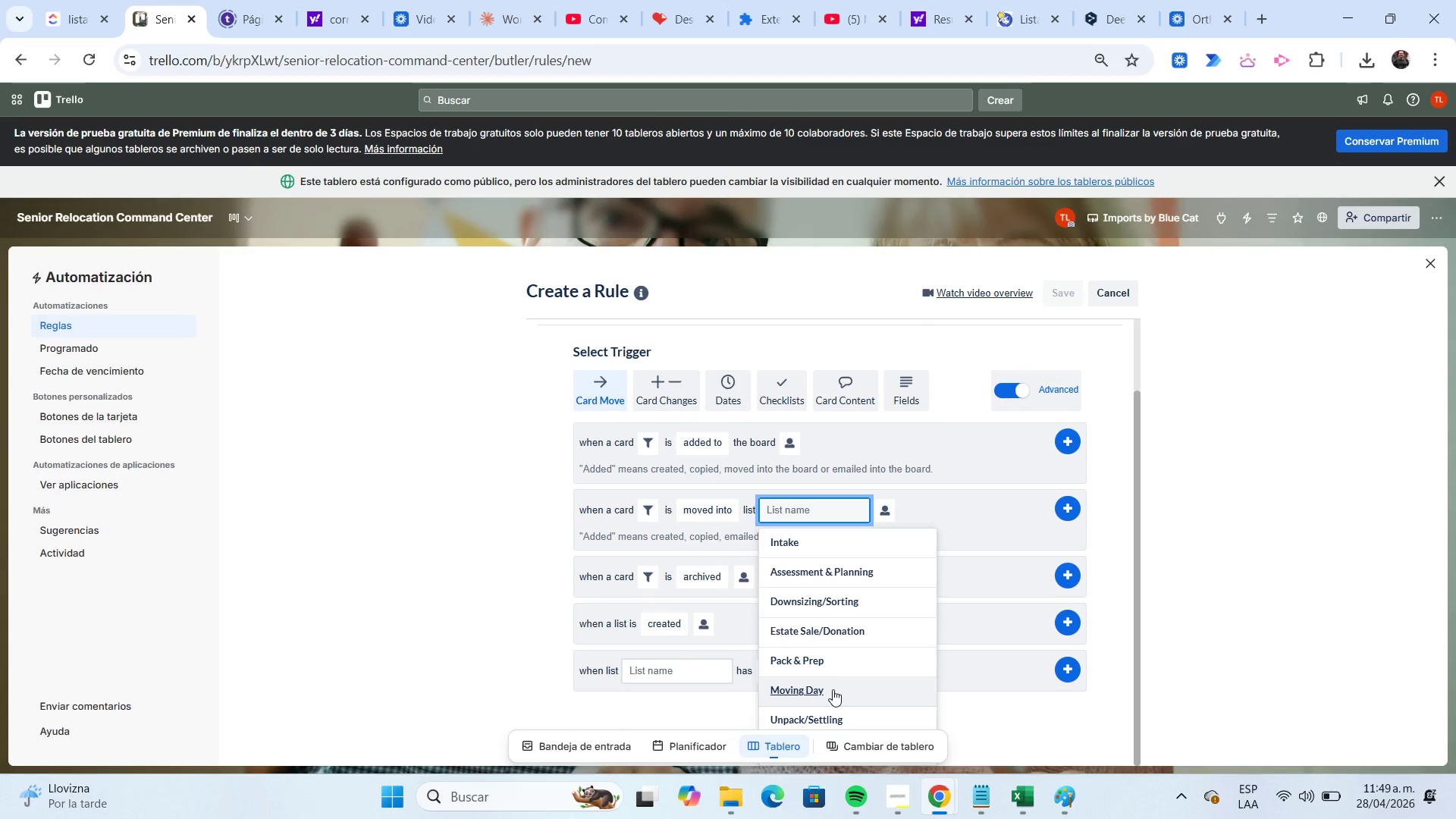 
left_click([833, 689])
 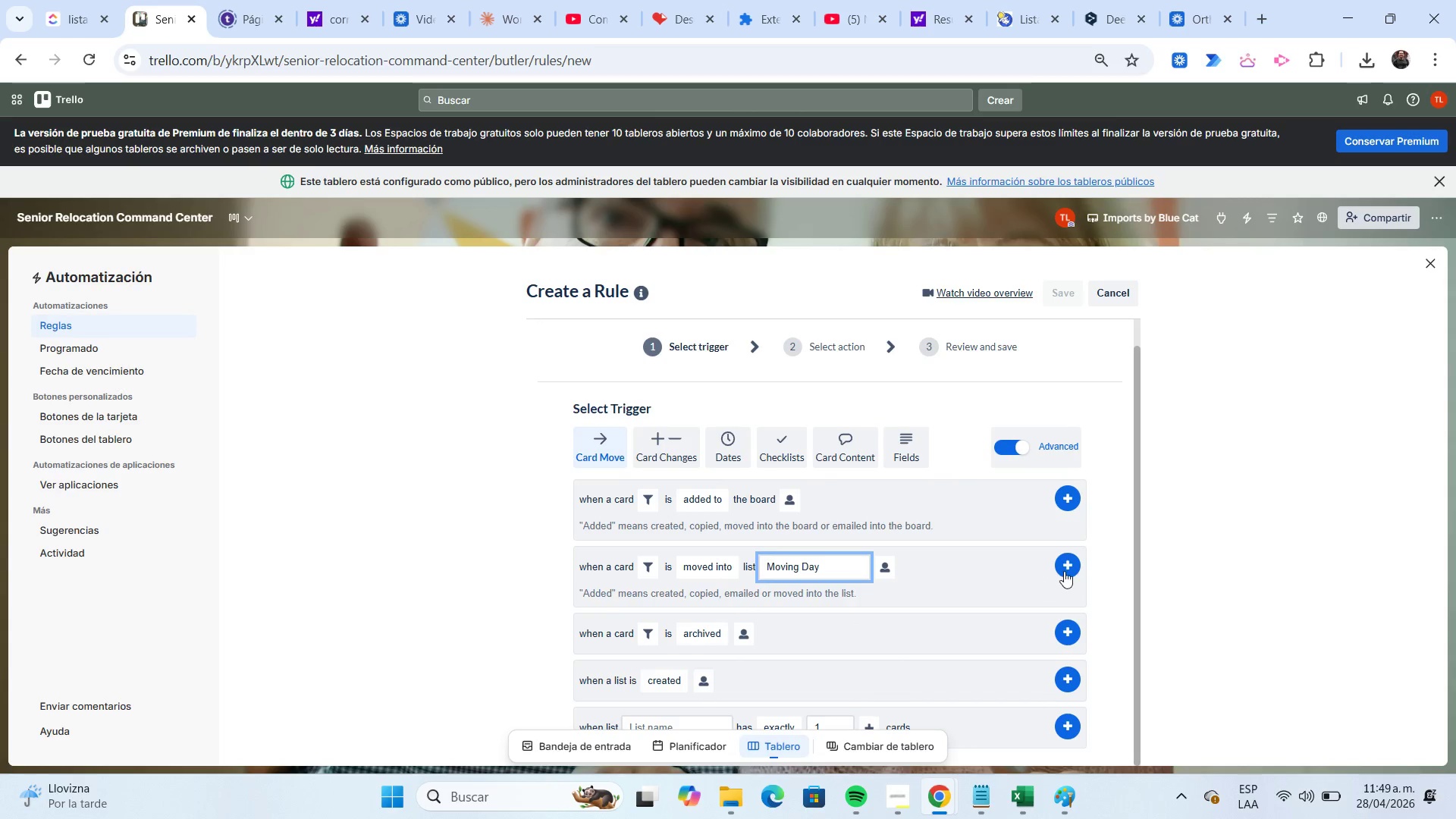 
left_click([1064, 570])
 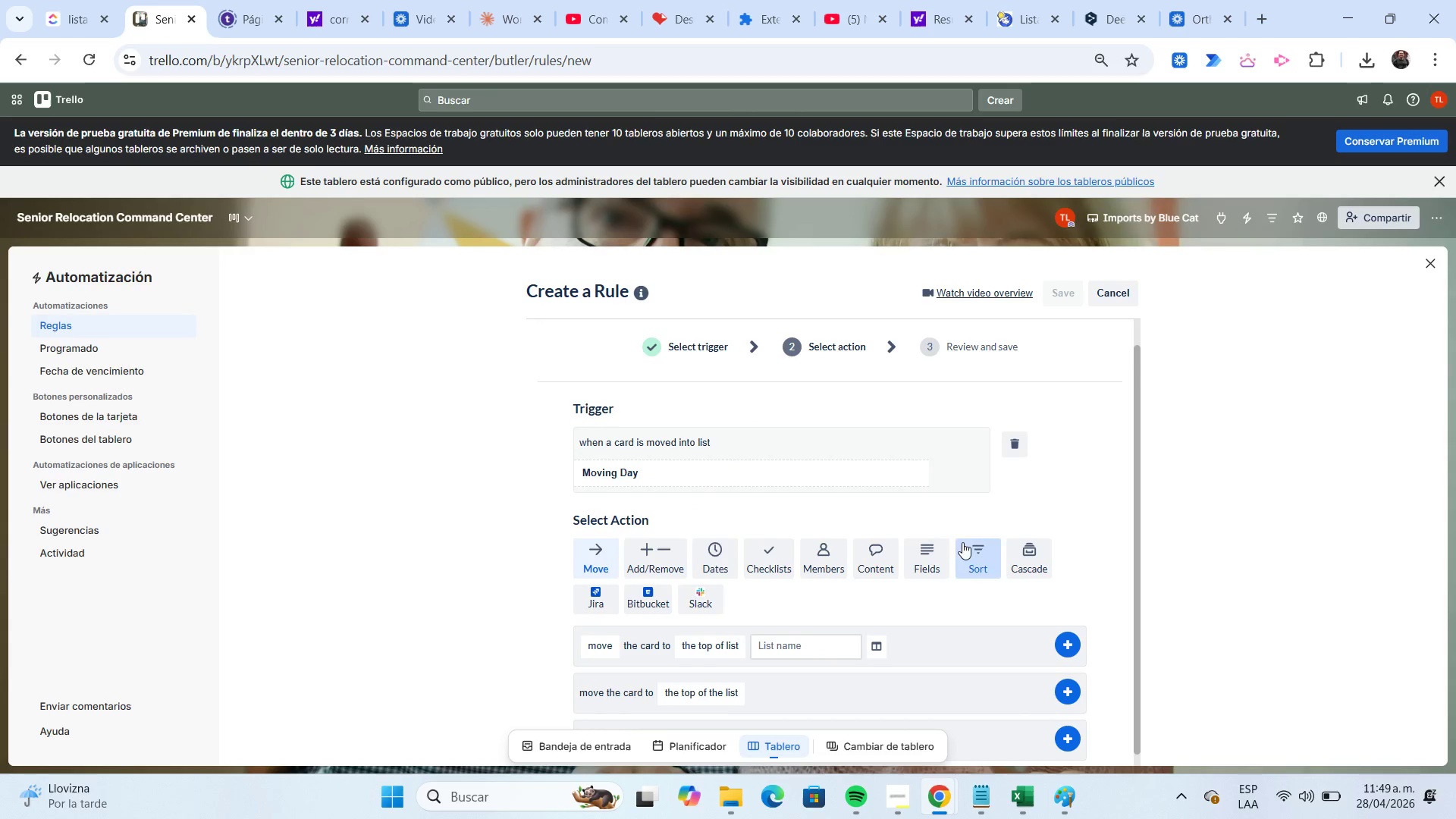 
left_click([826, 559])
 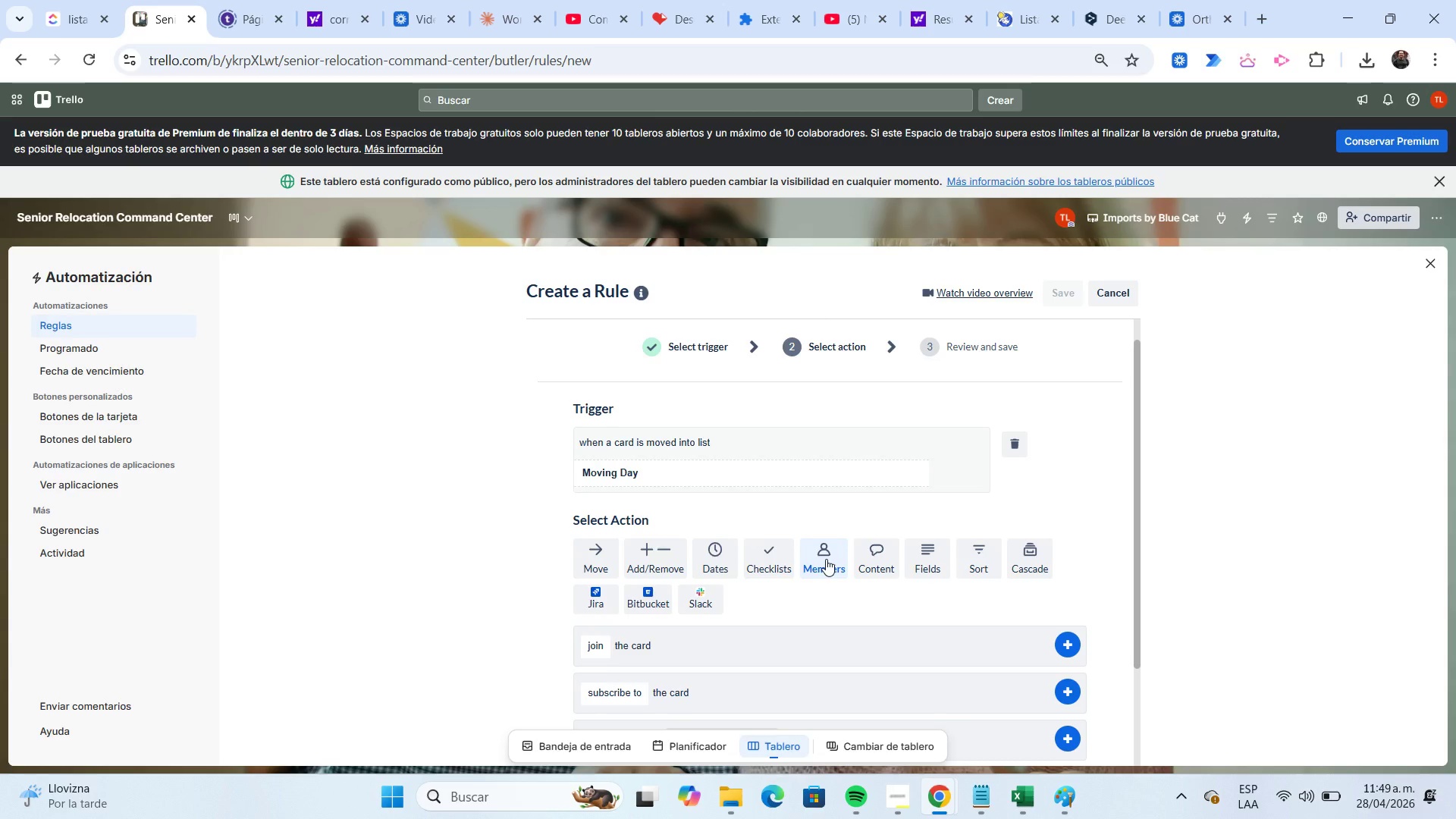 
scroll: coordinate [826, 559], scroll_direction: down, amount: 2.0
 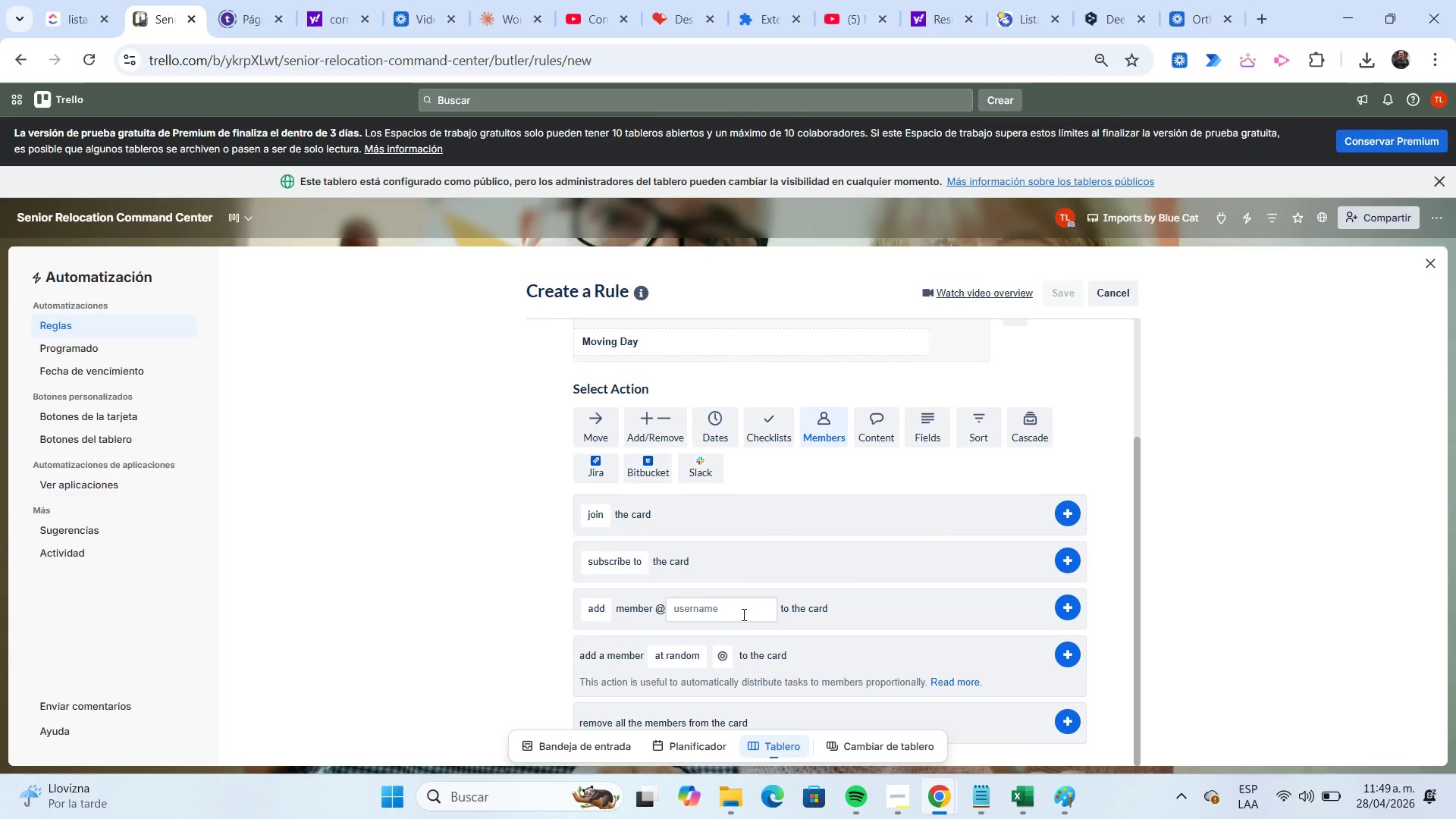 
left_click([737, 615])
 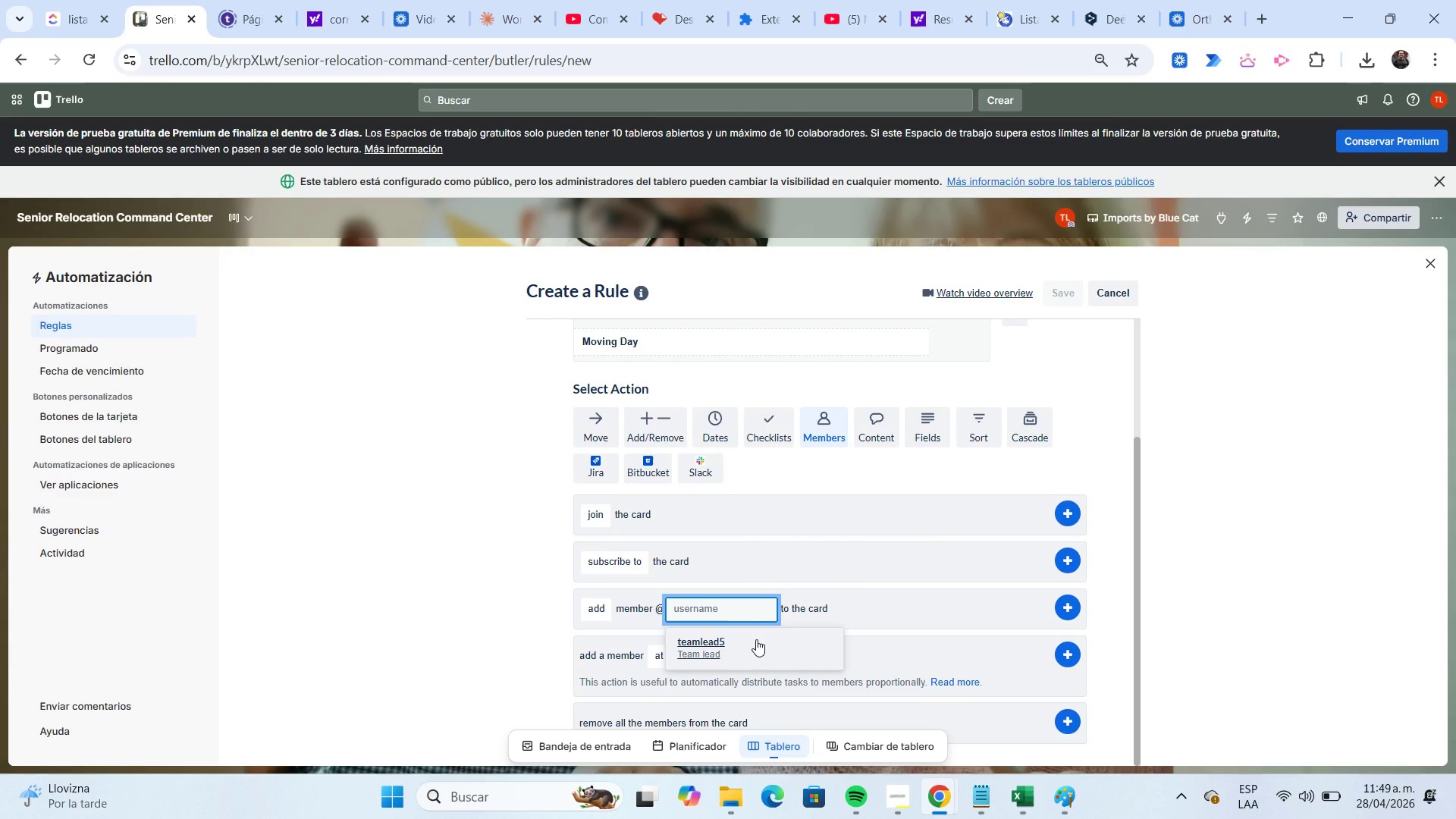 
left_click([756, 639])
 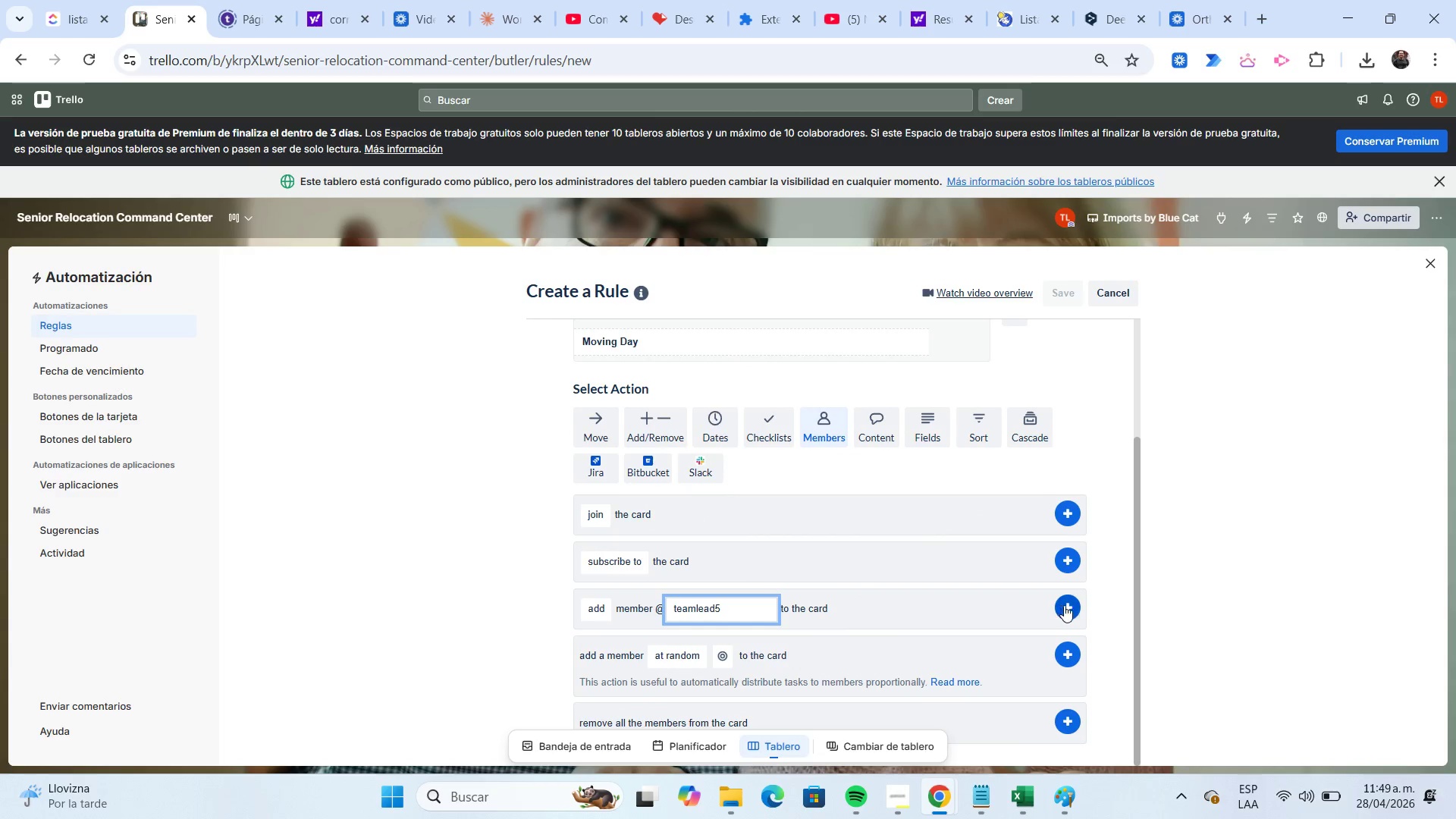 
left_click([1068, 605])
 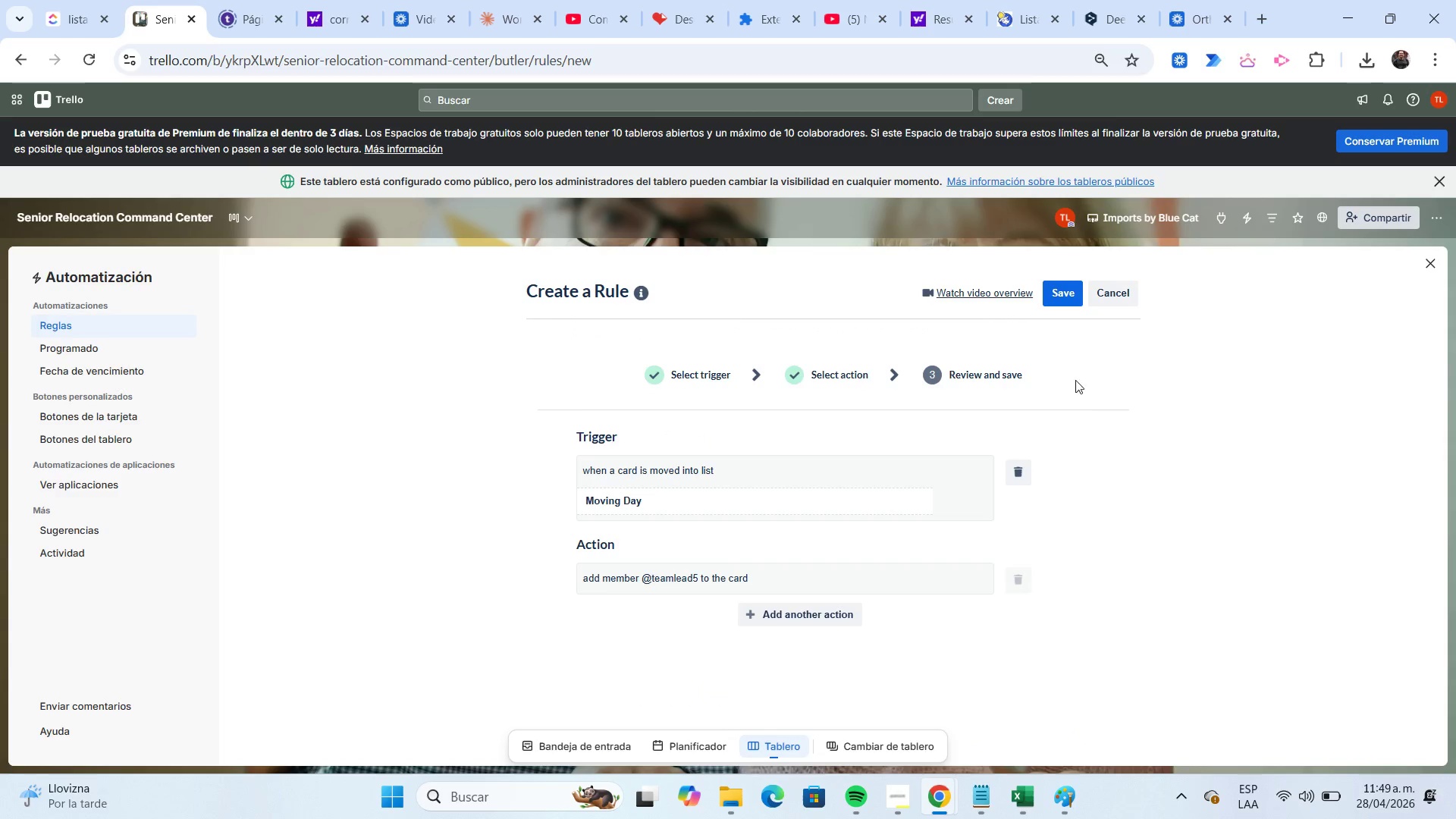 
left_click([1056, 302])
 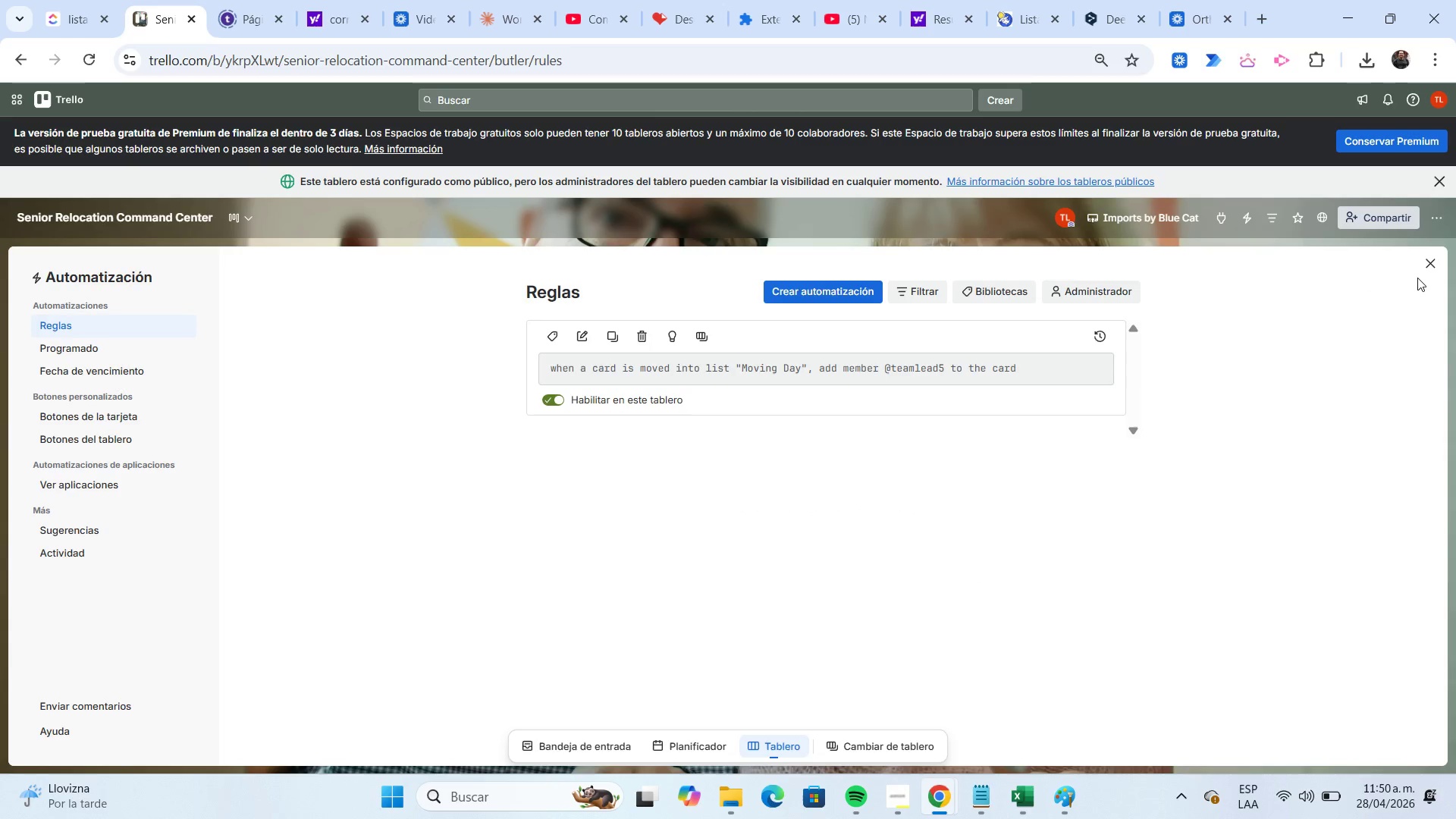 
wait(9.11)
 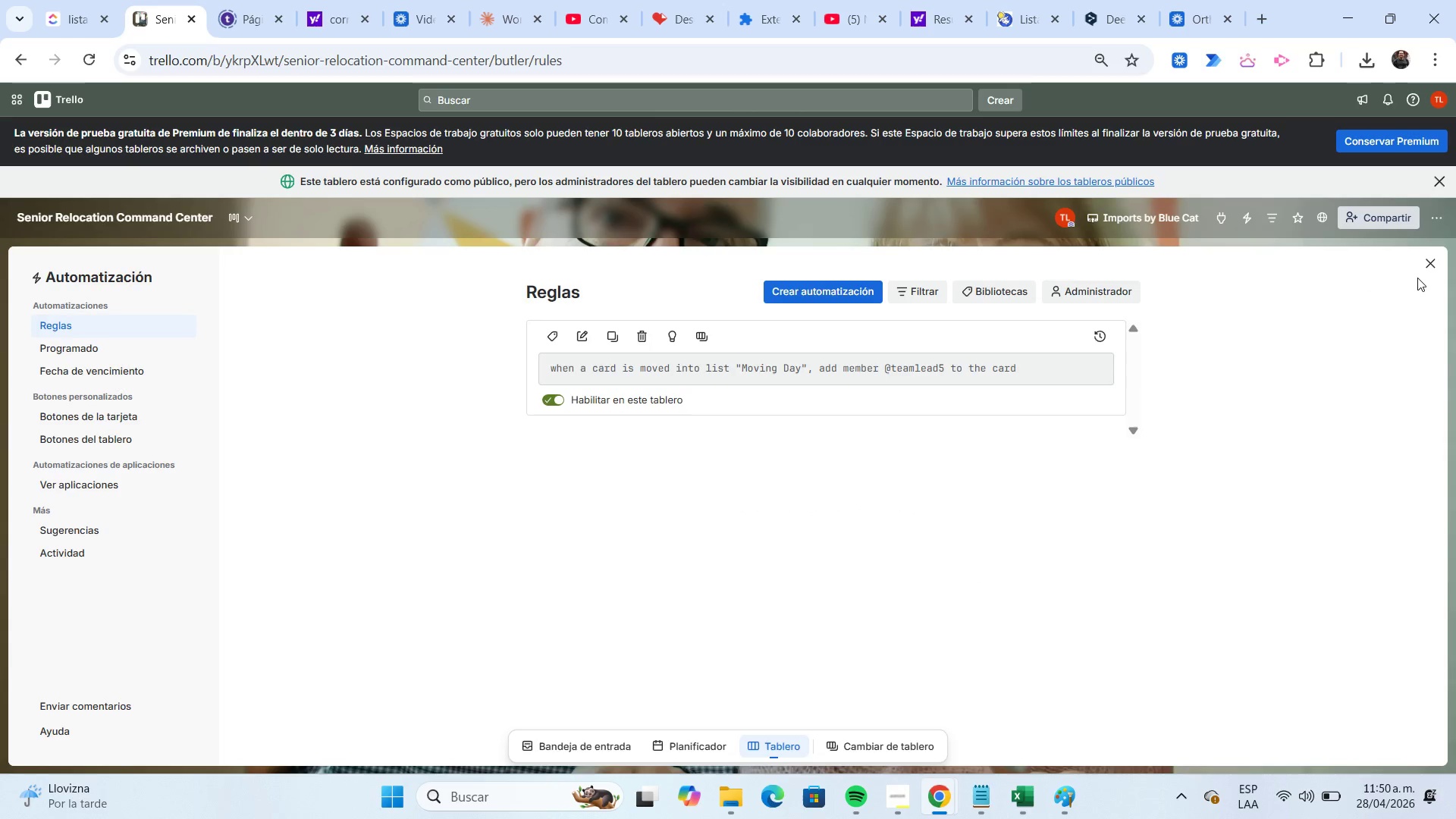 
left_click_drag(start_coordinate=[1080, 461], to_coordinate=[942, 451])
 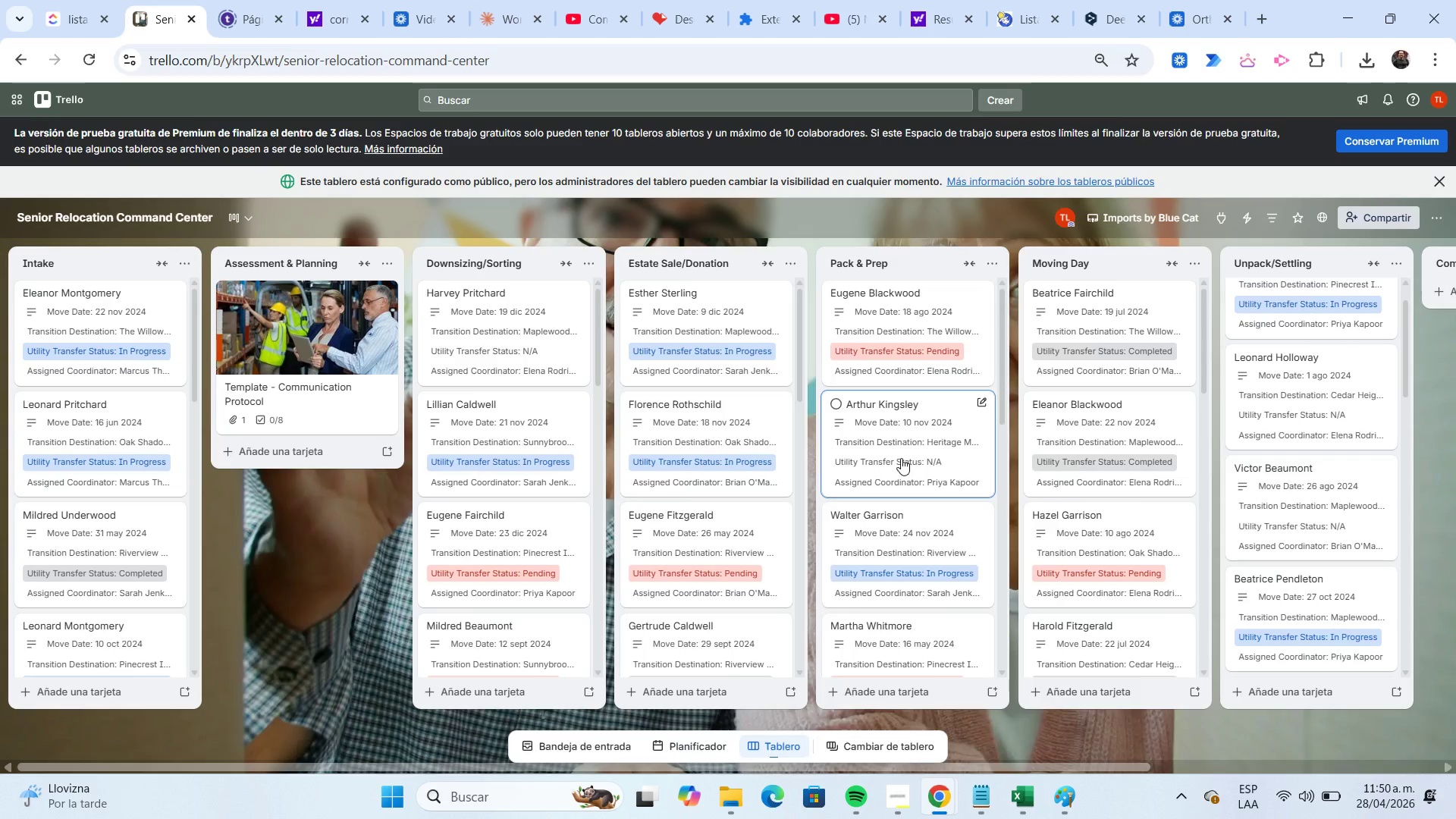 
left_click_drag(start_coordinate=[901, 457], to_coordinate=[1058, 390])
 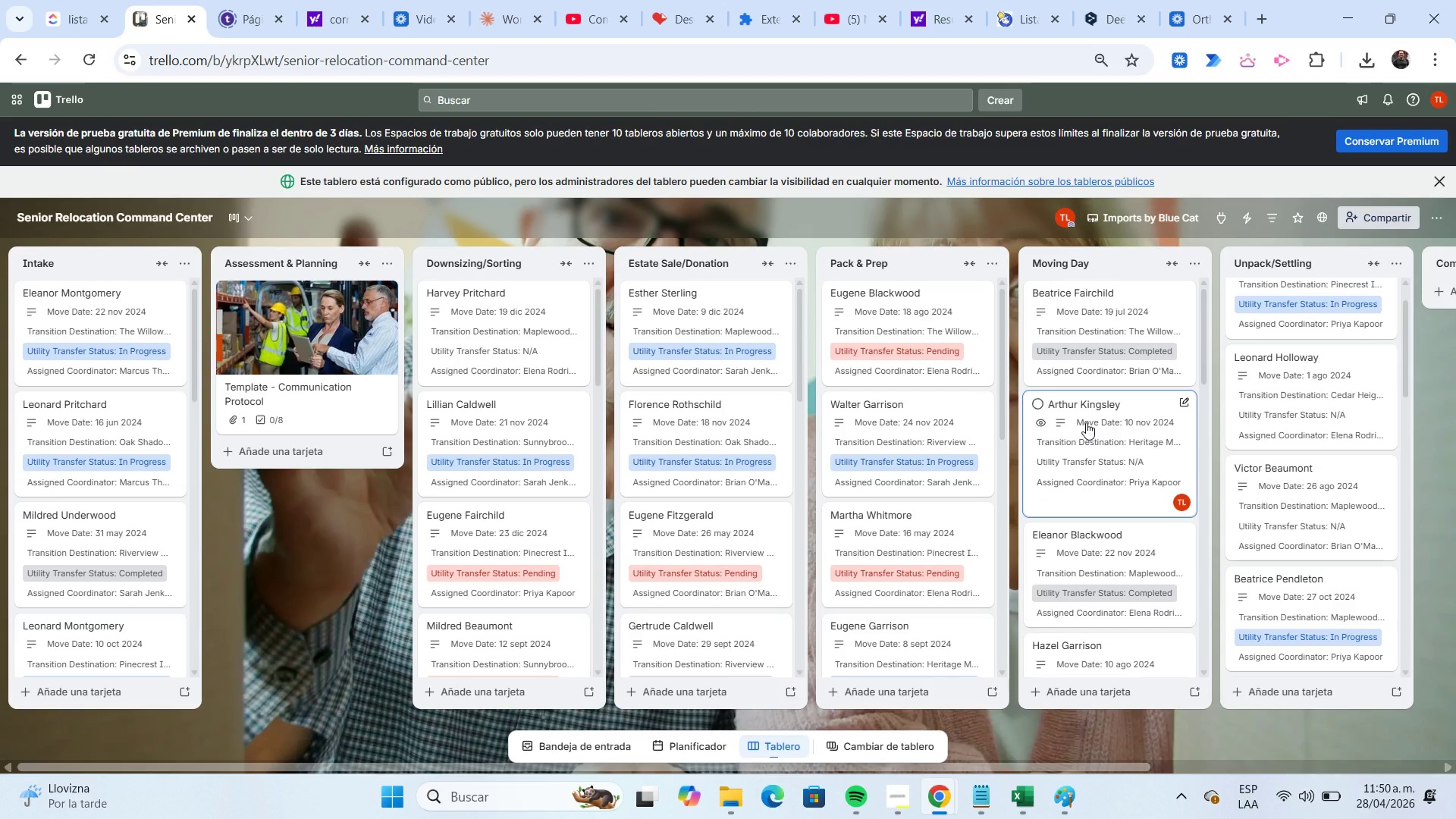 
wait(5.11)
 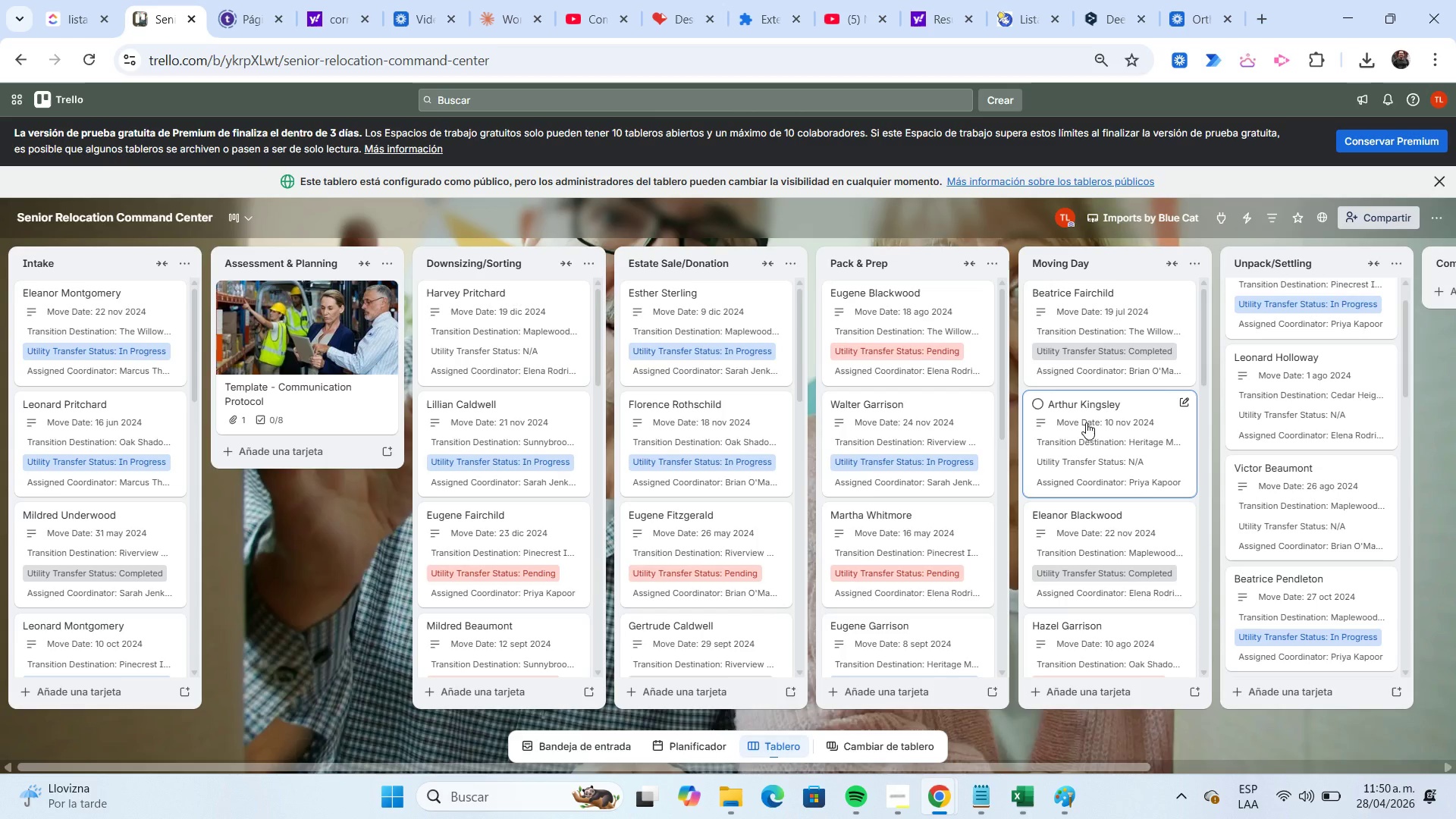 
left_click([1086, 422])
 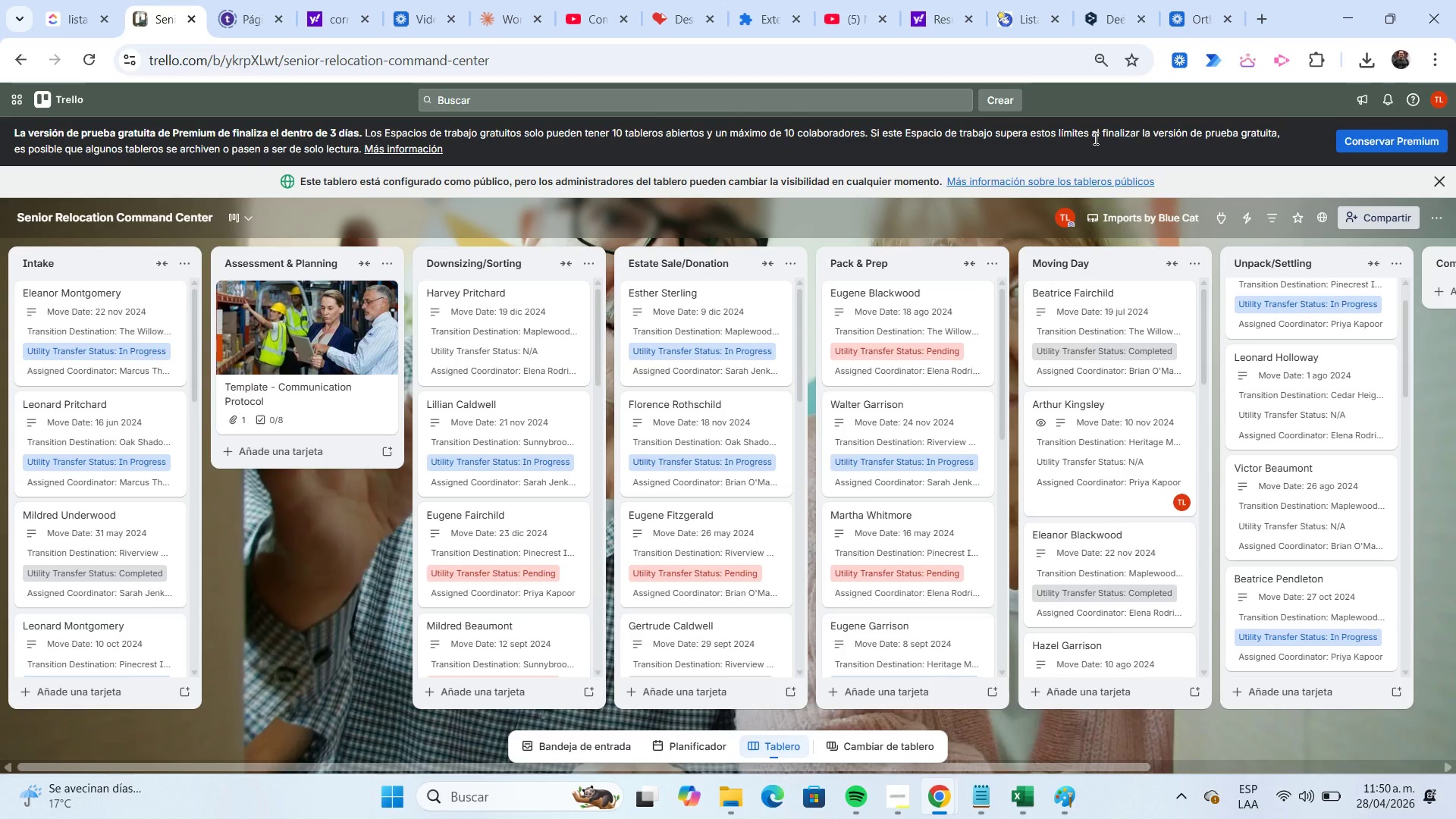 
wait(43.72)
 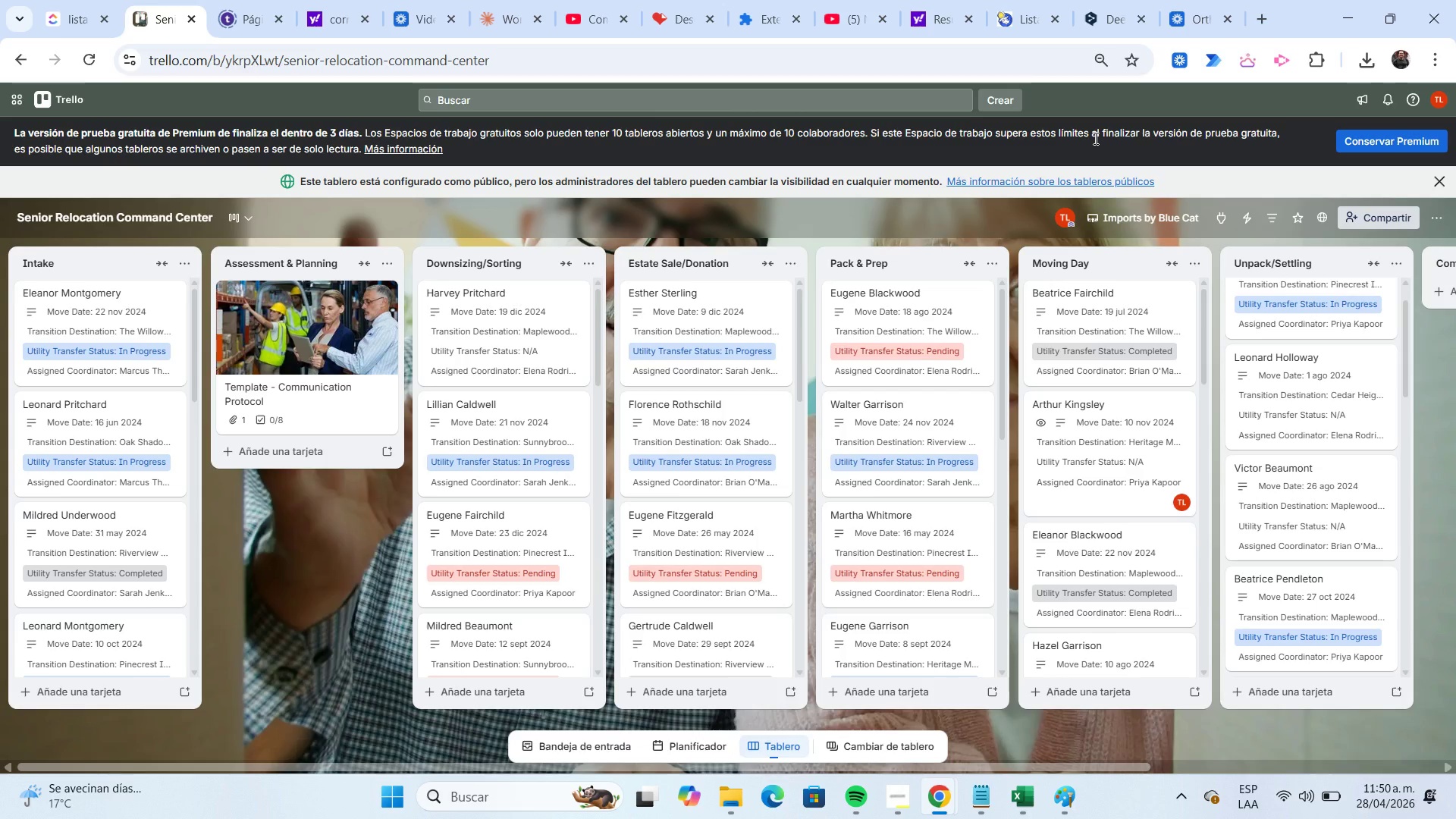 
left_click([1240, 218])
 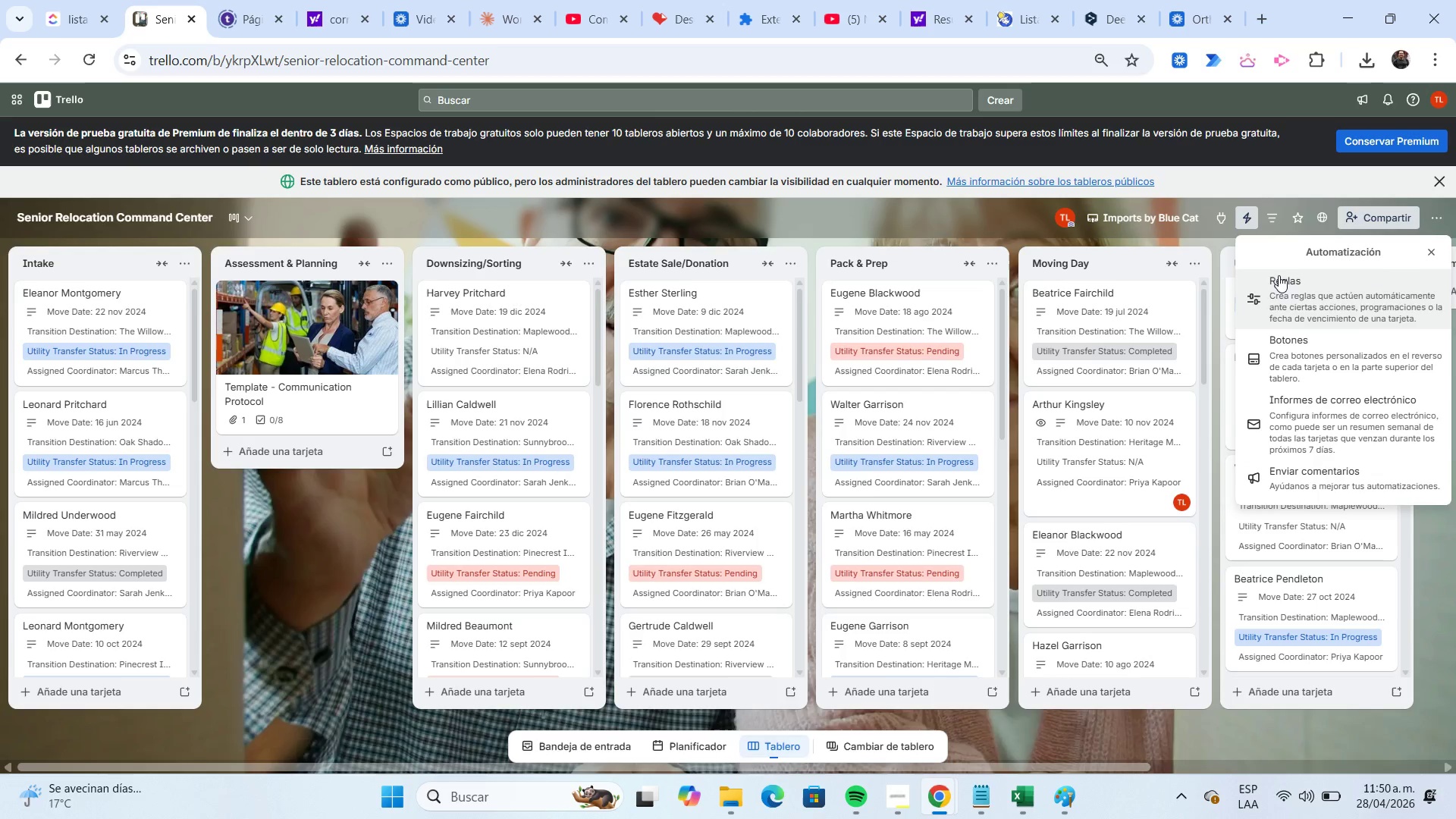 
left_click([1288, 287])
 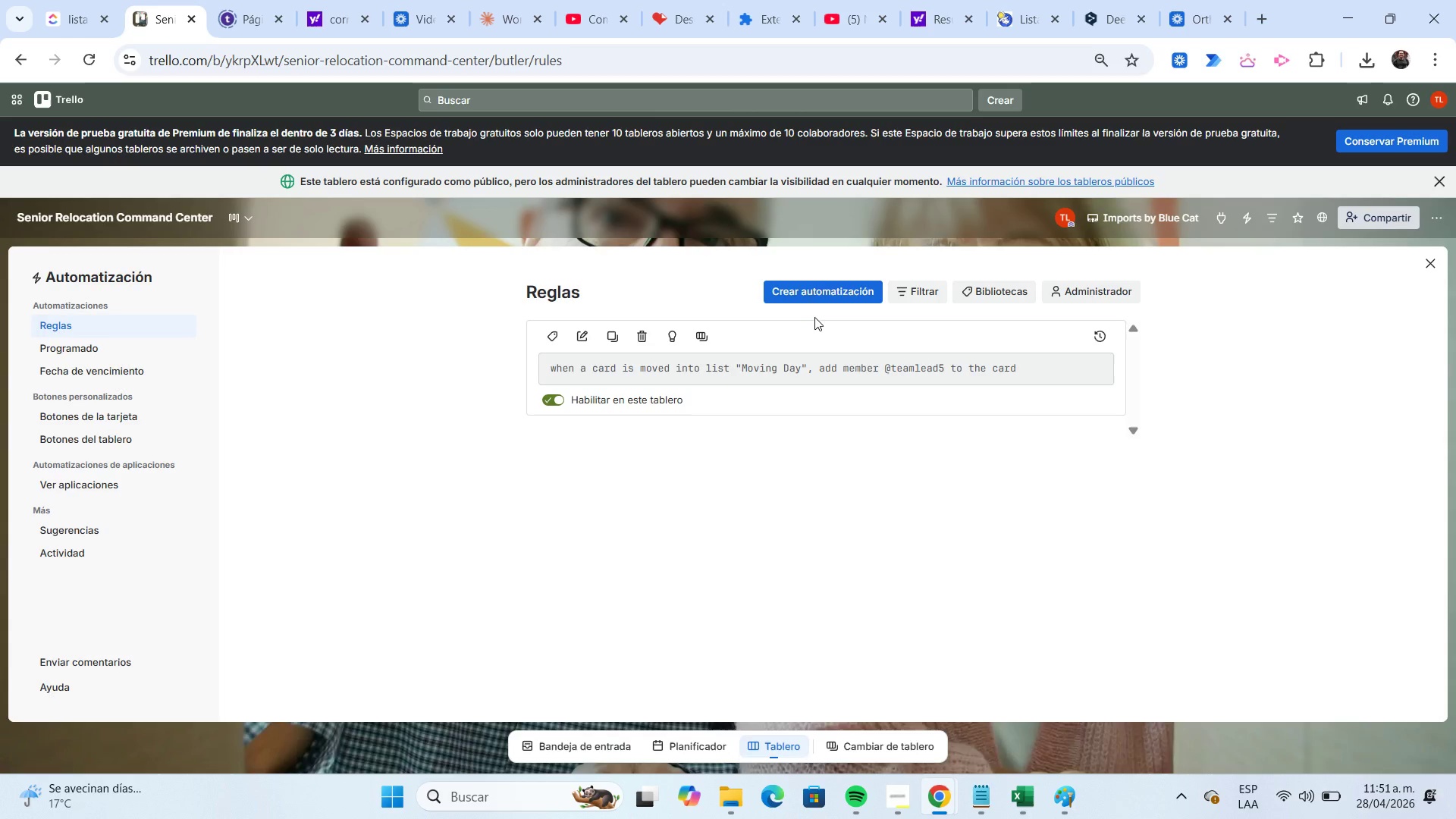 
left_click([809, 300])
 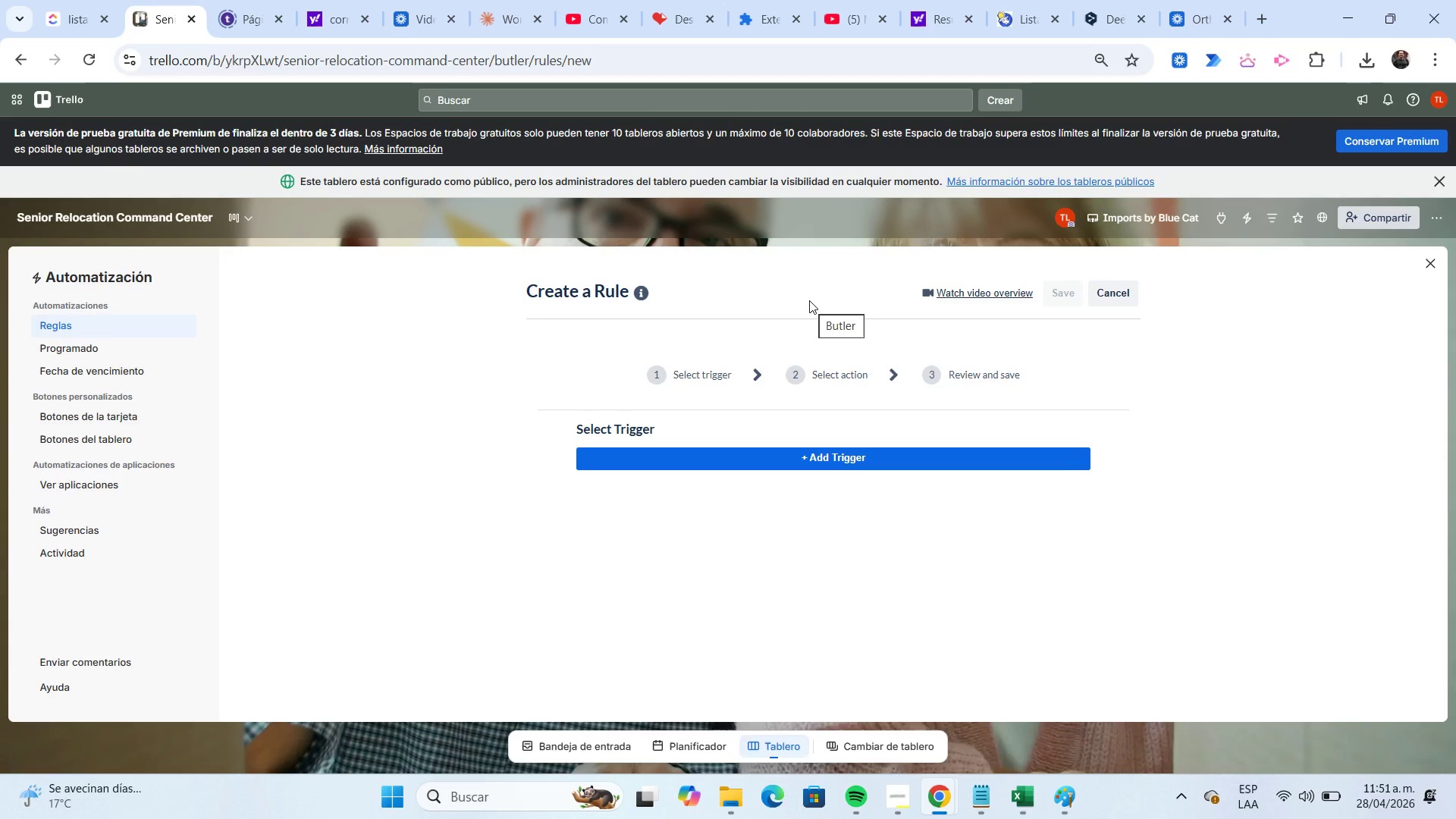 
mouse_move([795, 458])
 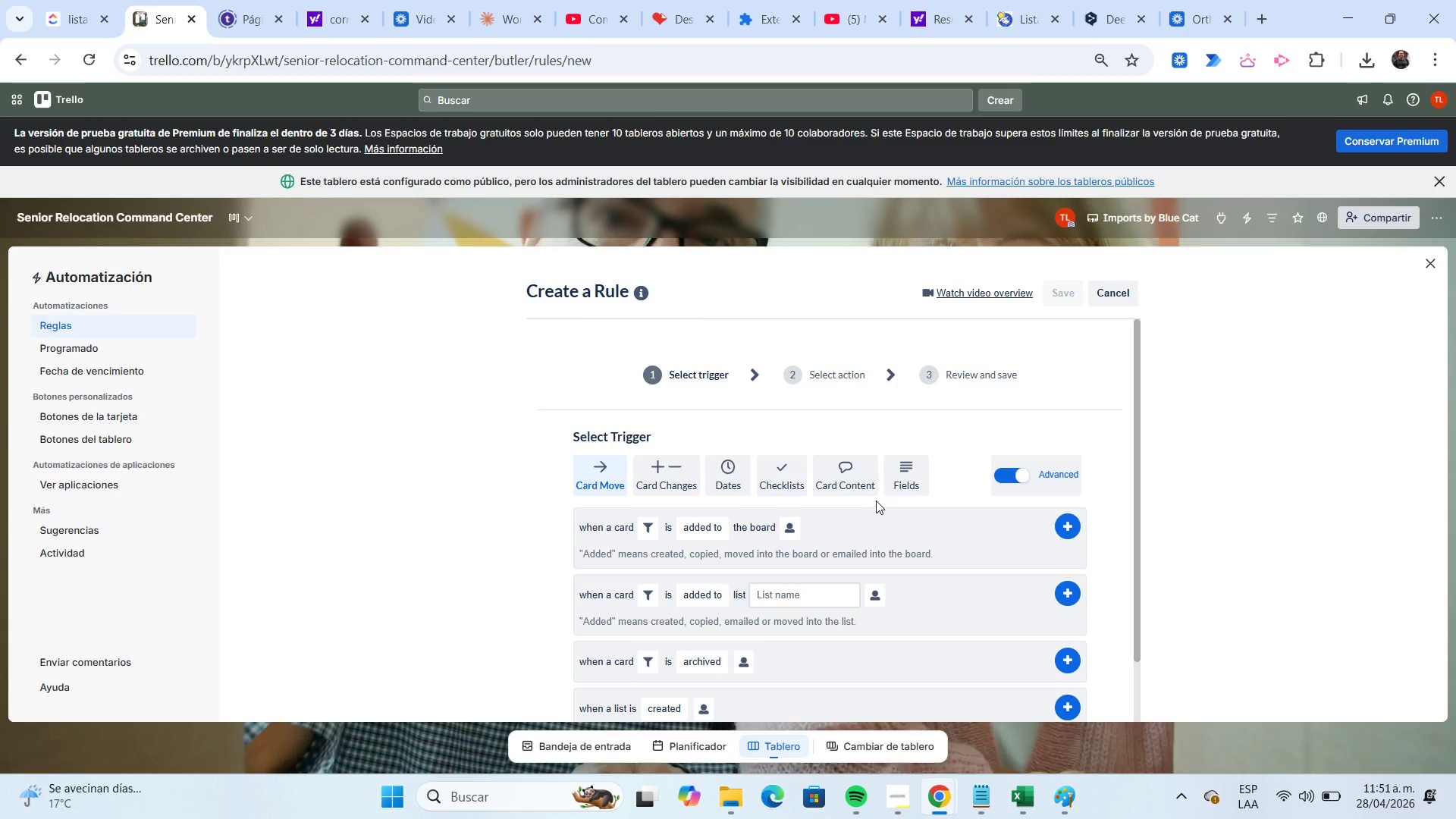 
left_click([902, 491])
 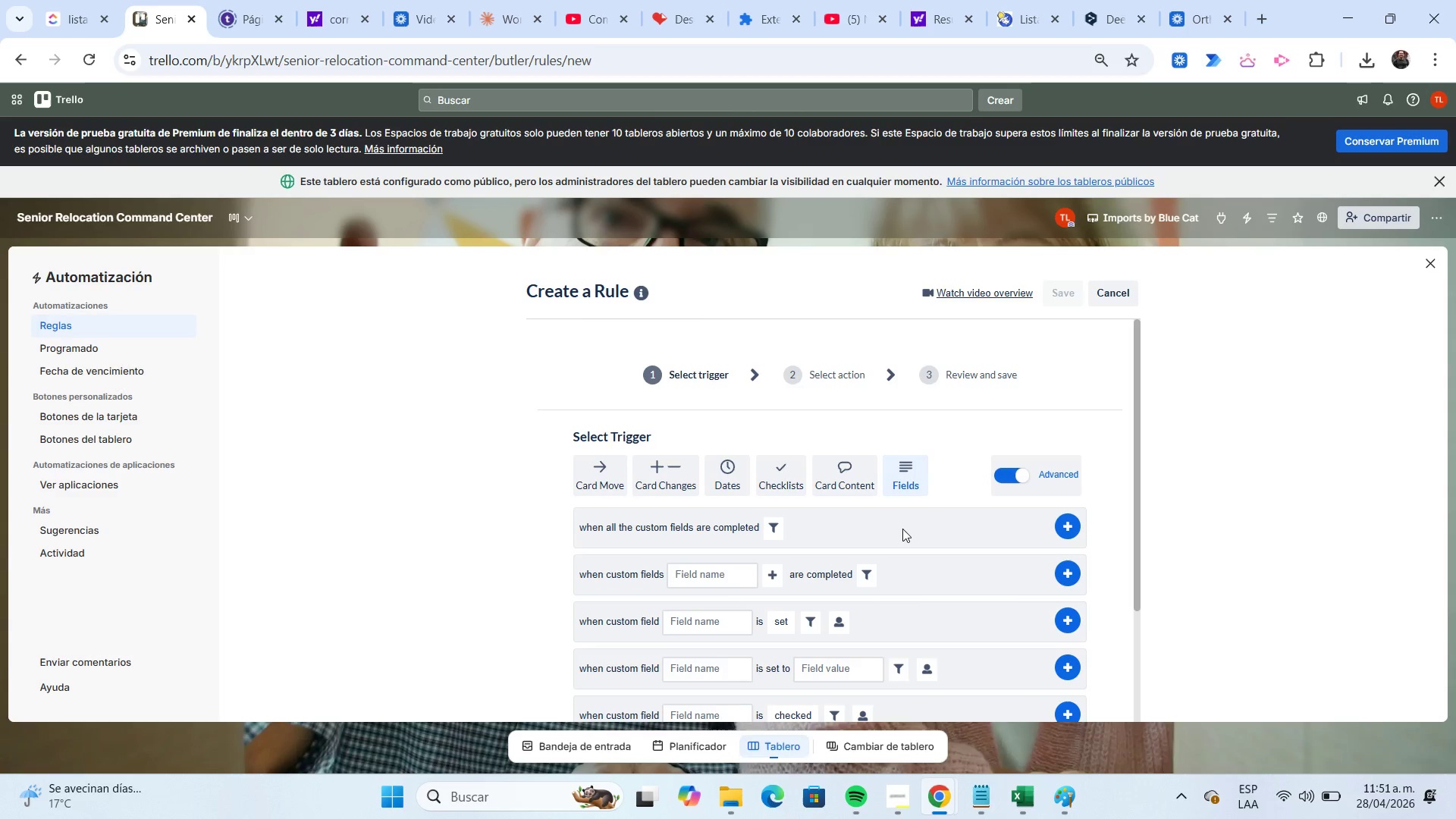 
wait(6.98)
 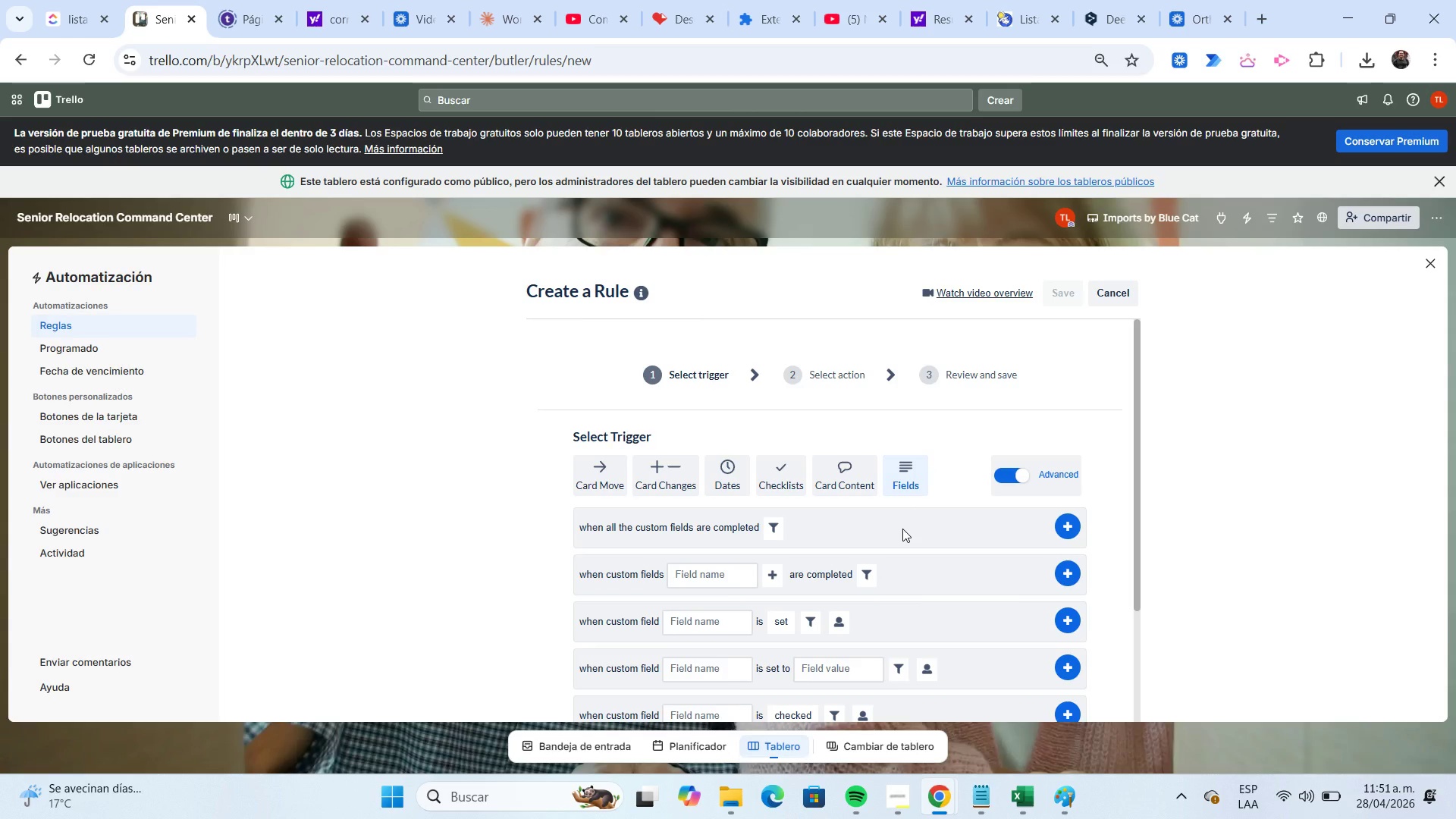 
scroll: coordinate [901, 528], scroll_direction: down, amount: 1.0
 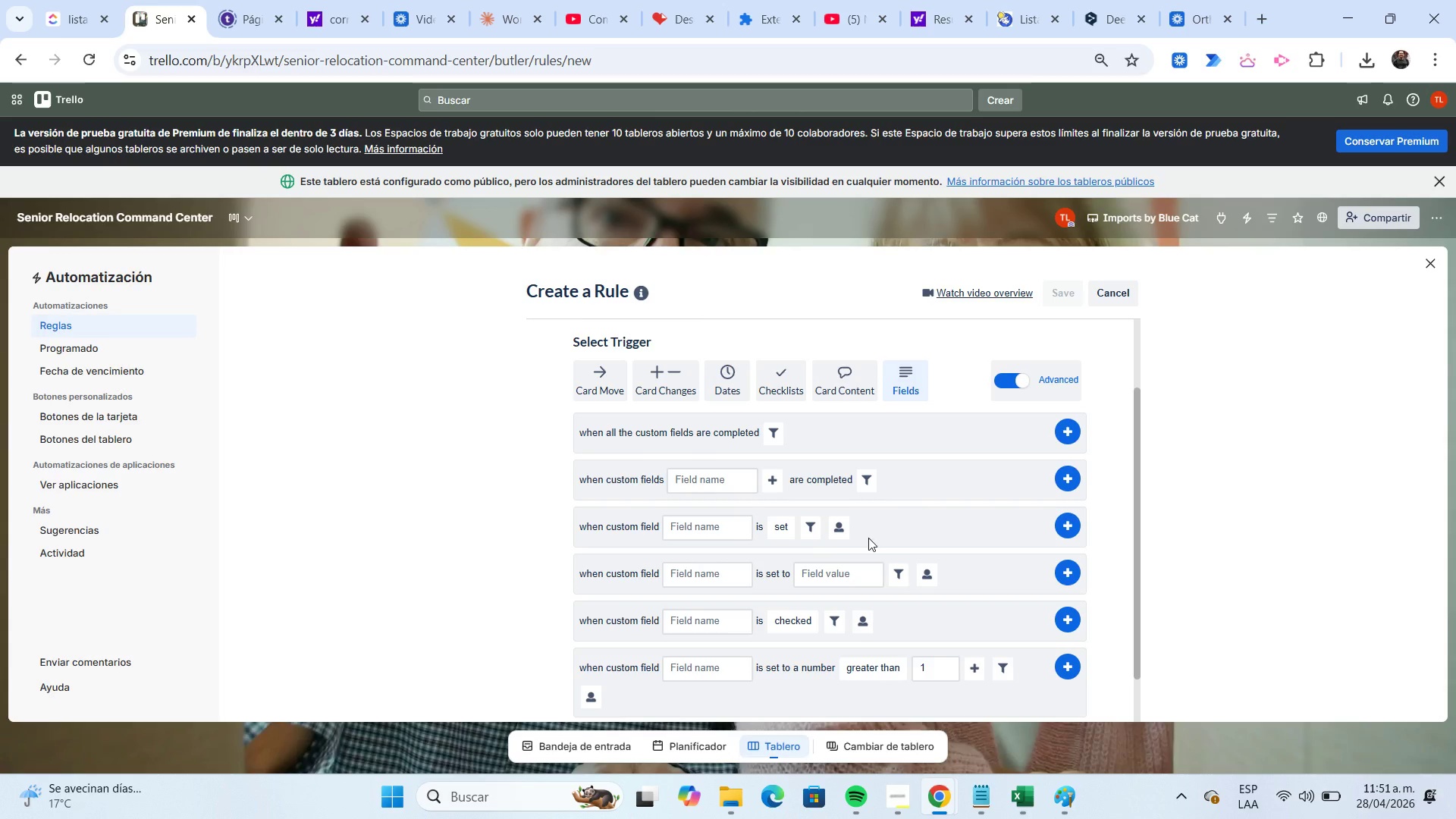 
left_click([725, 568])
 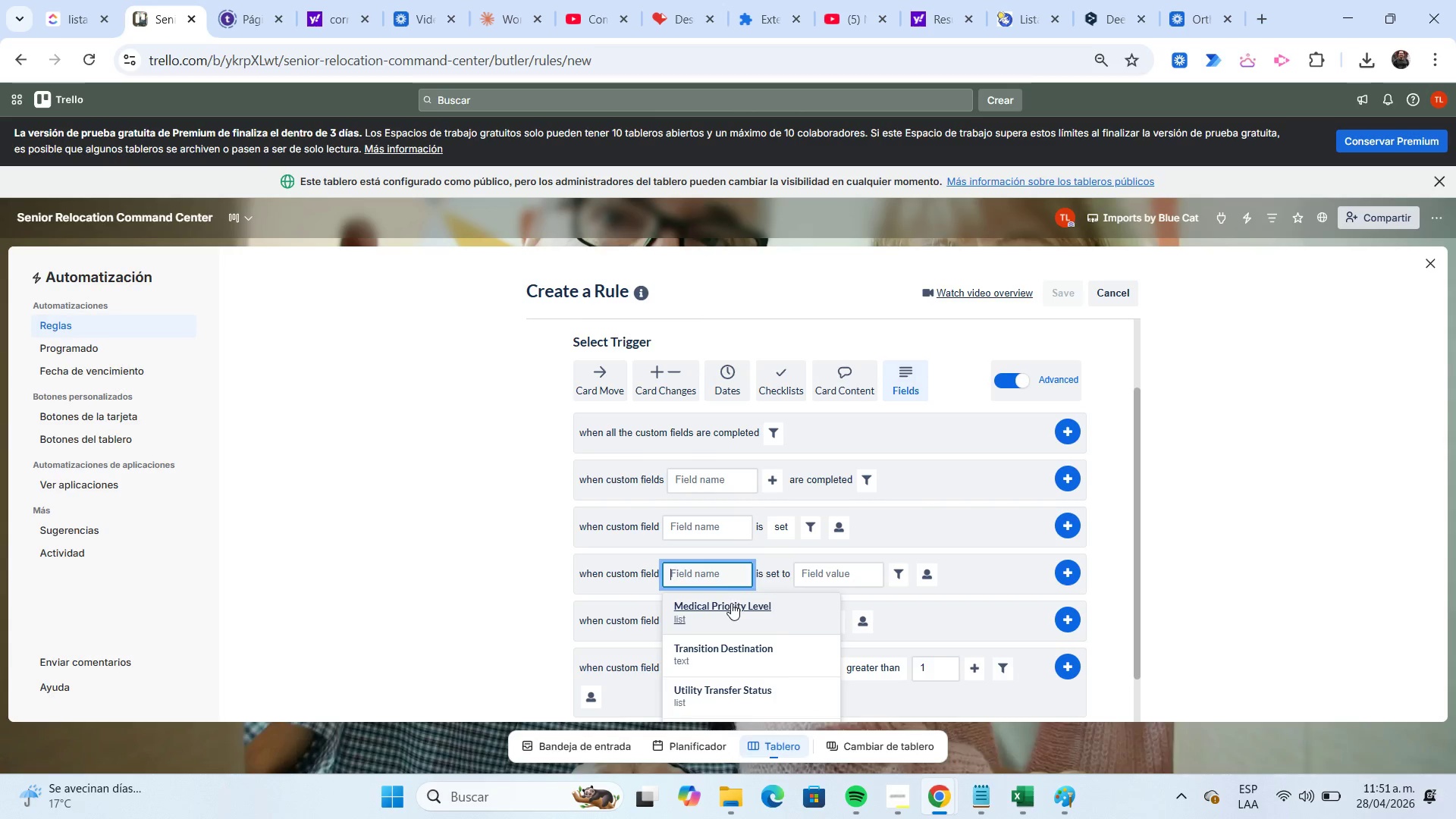 
left_click([731, 603])
 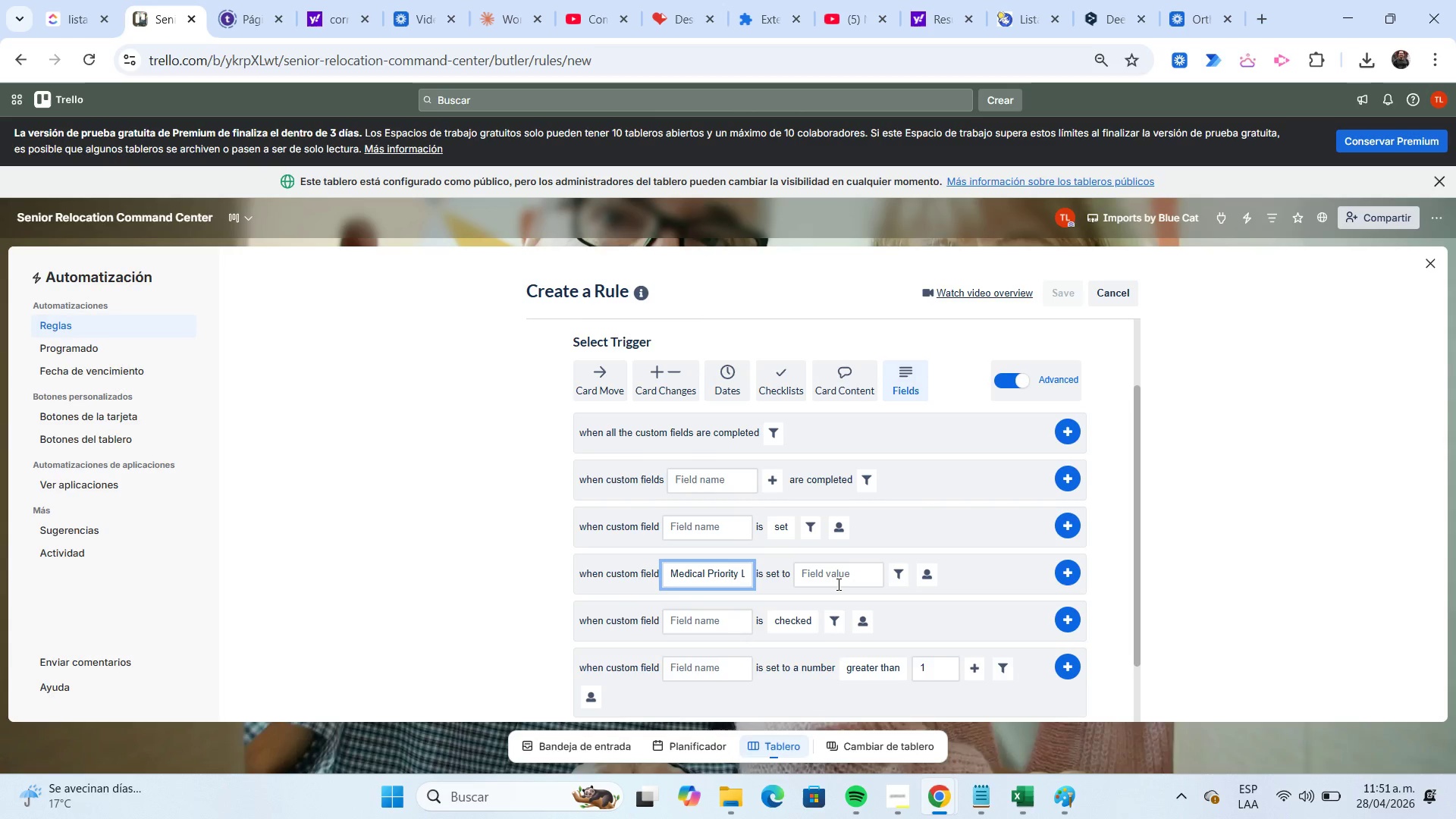 
left_click([837, 583])
 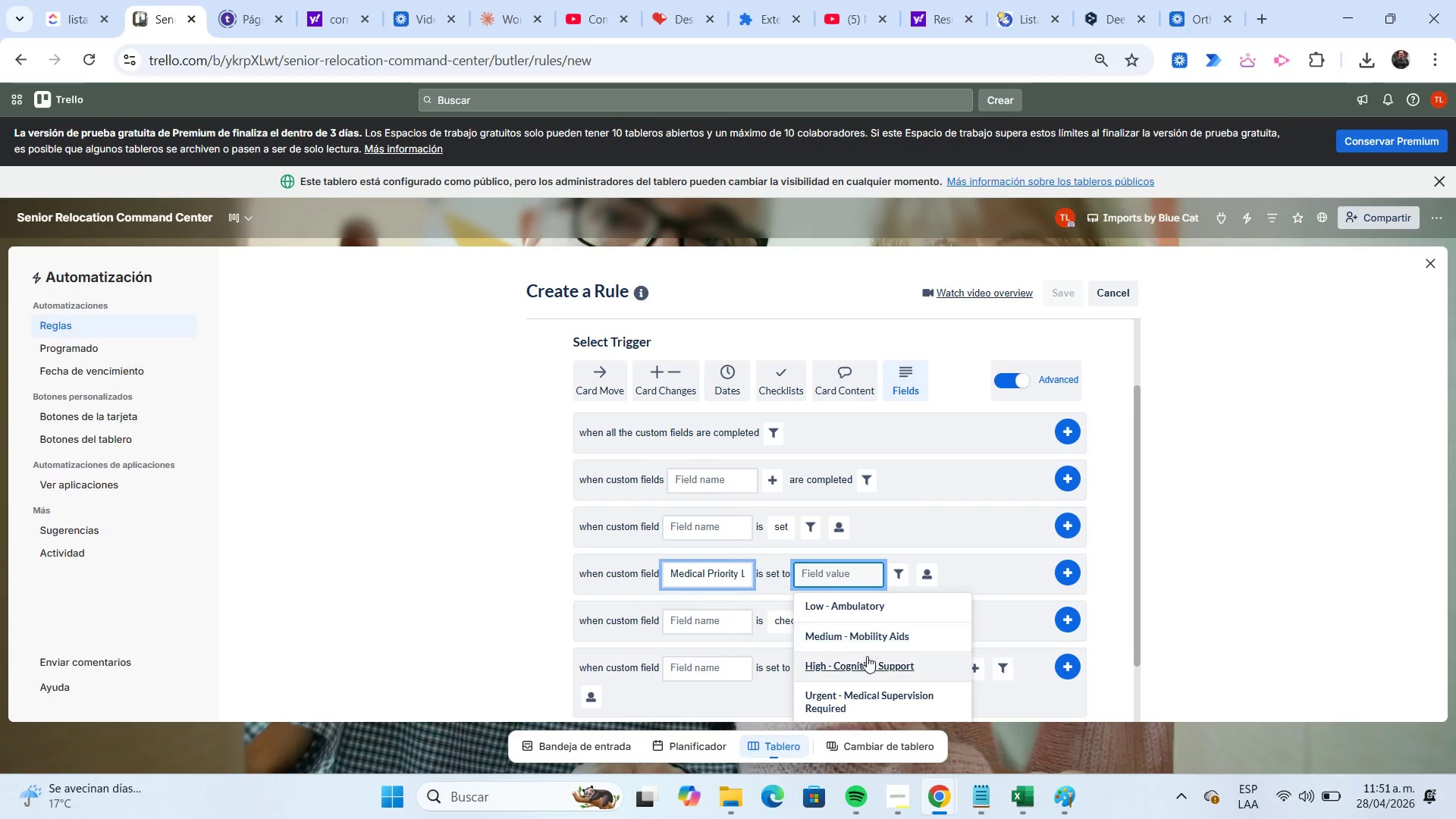 
left_click([868, 661])
 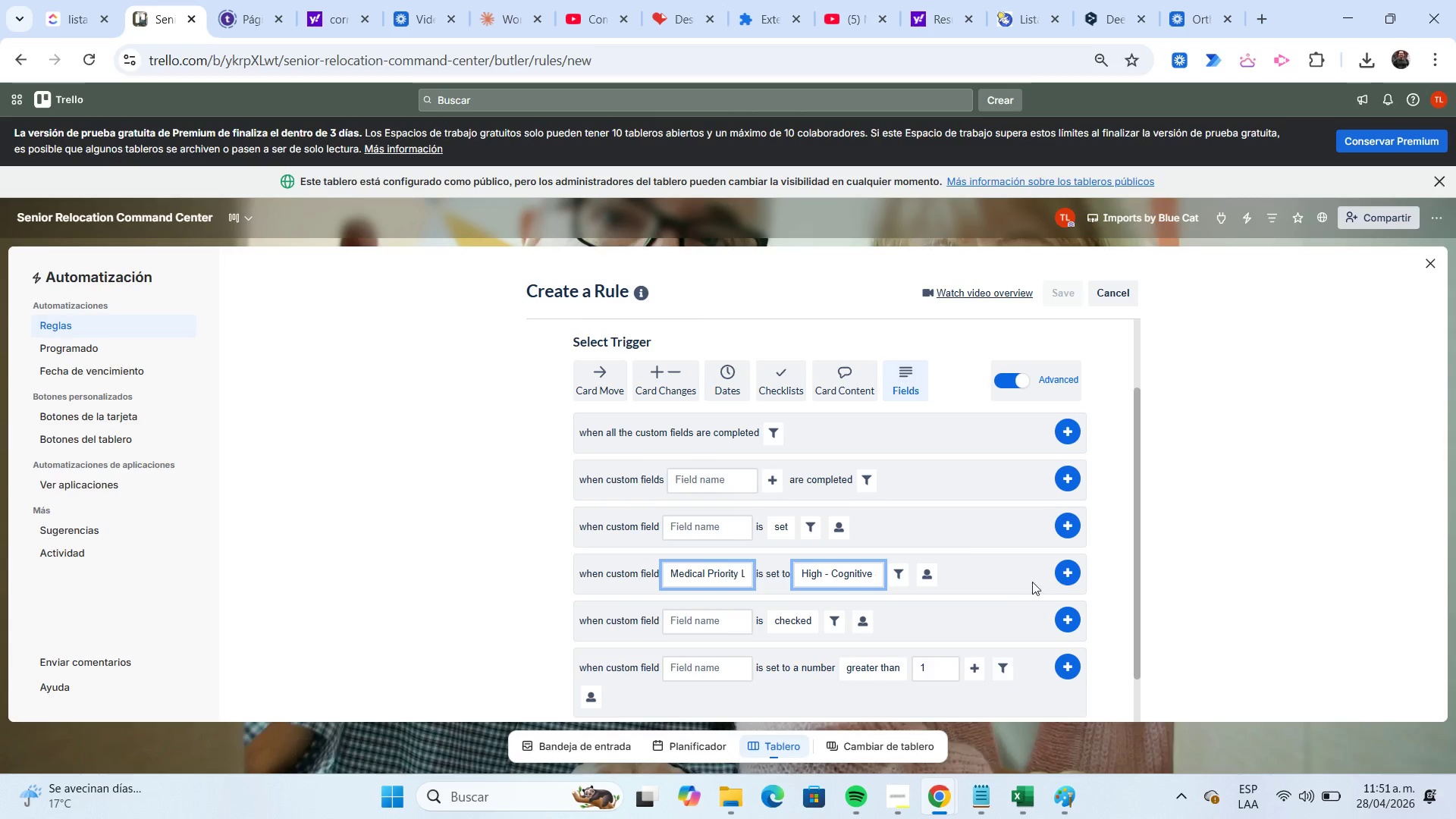 
left_click([1068, 576])
 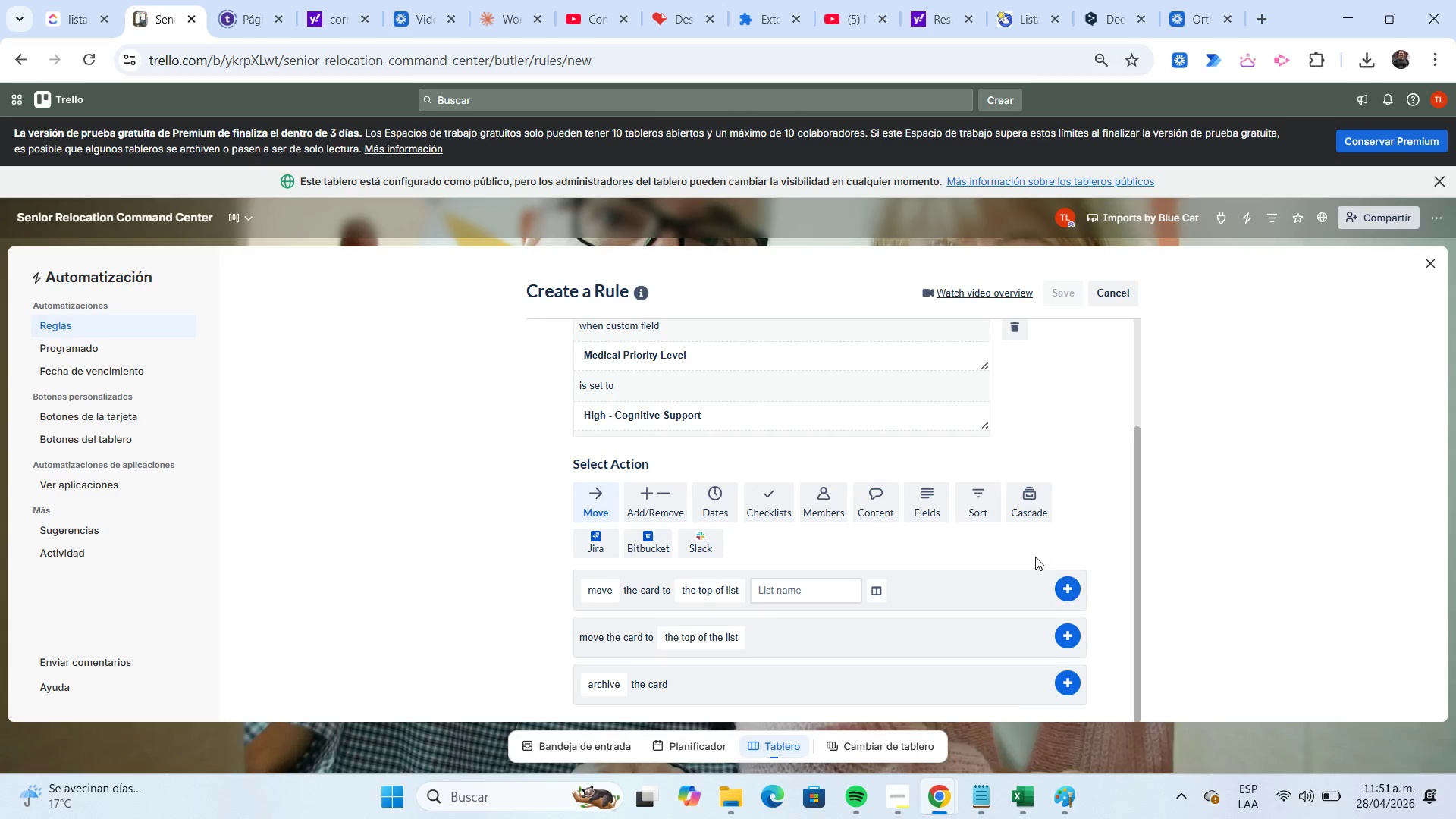 
left_click([887, 505])
 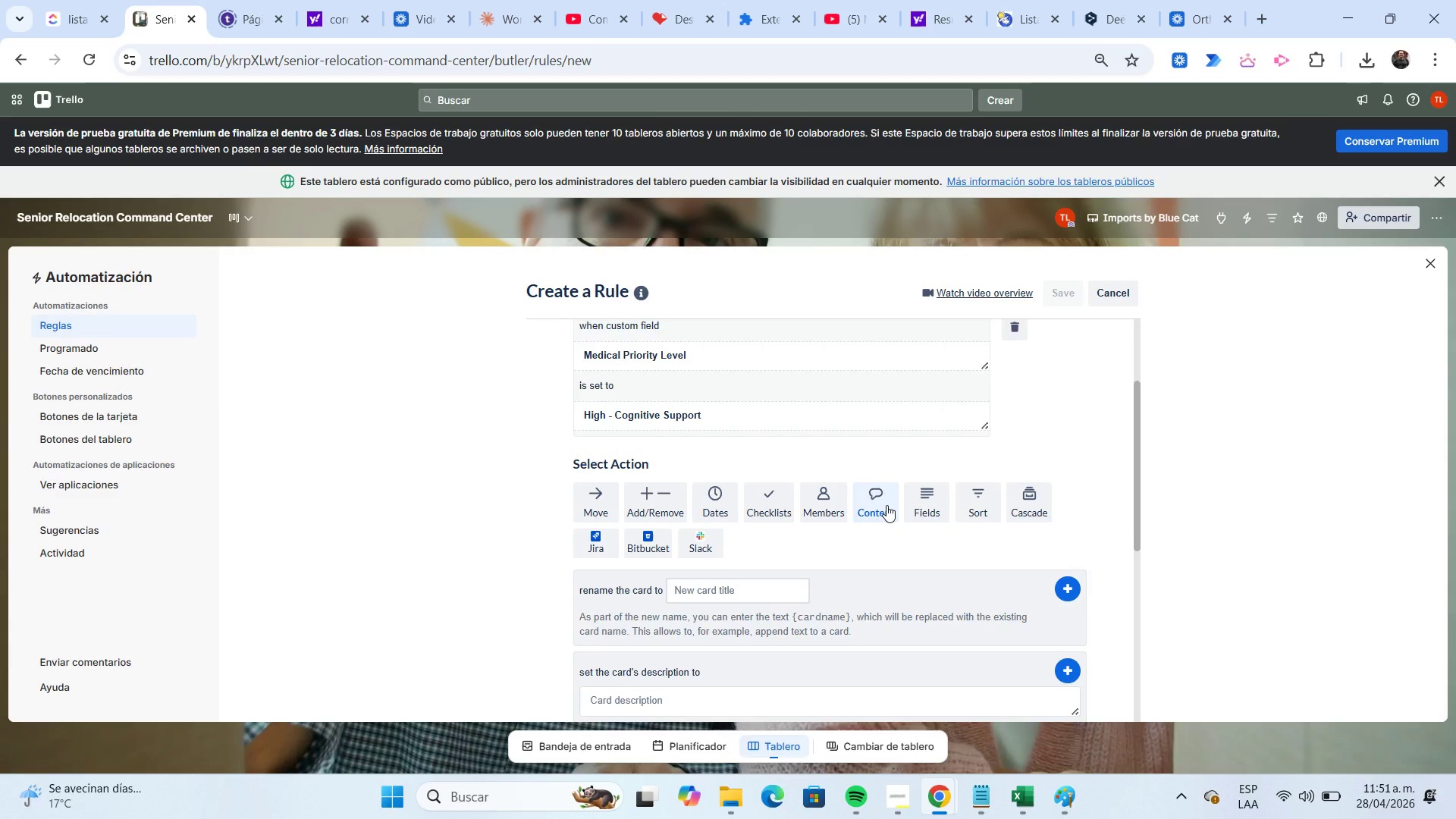 
scroll: coordinate [886, 505], scroll_direction: down, amount: 2.0
 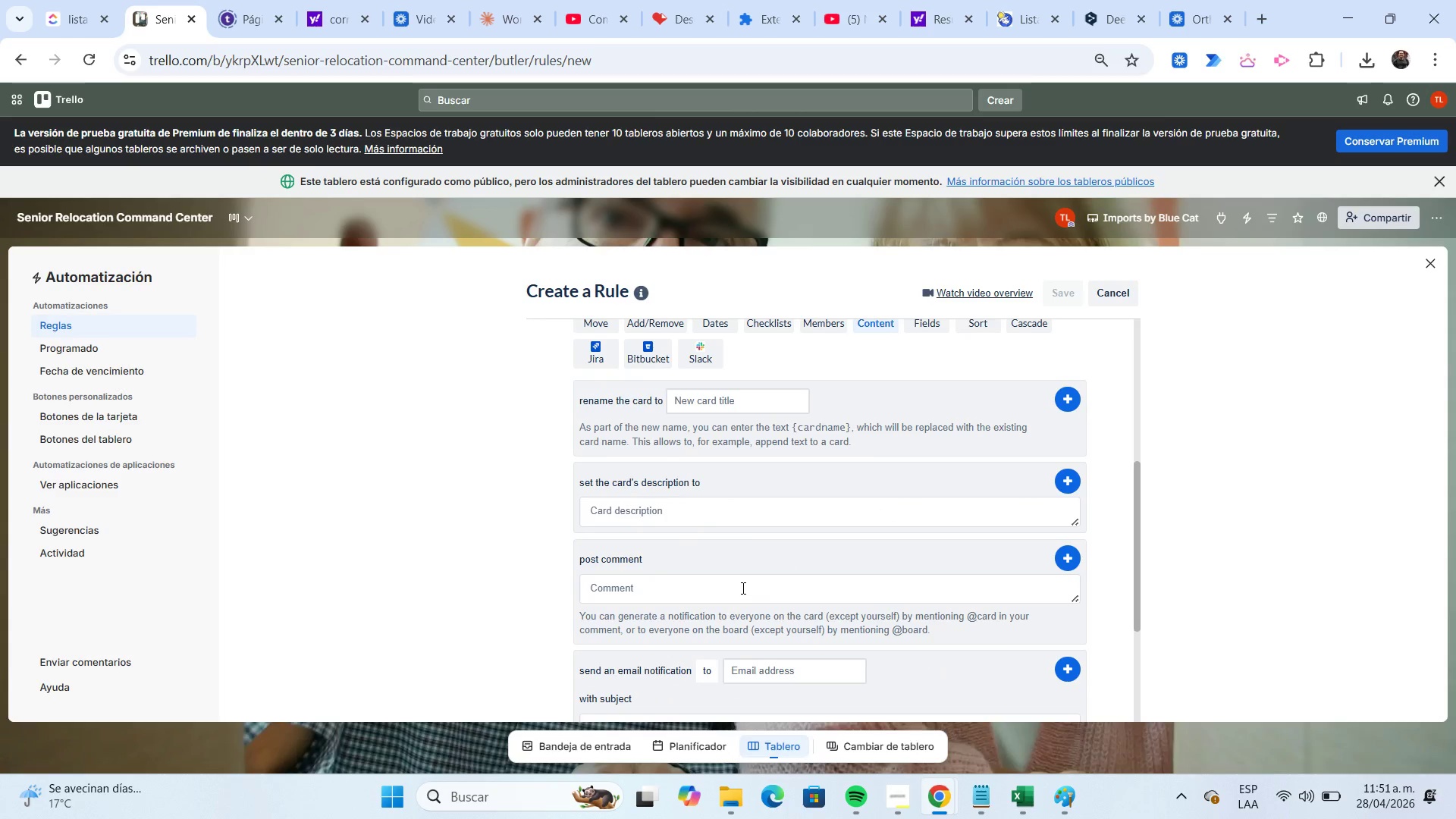 
left_click([740, 585])
 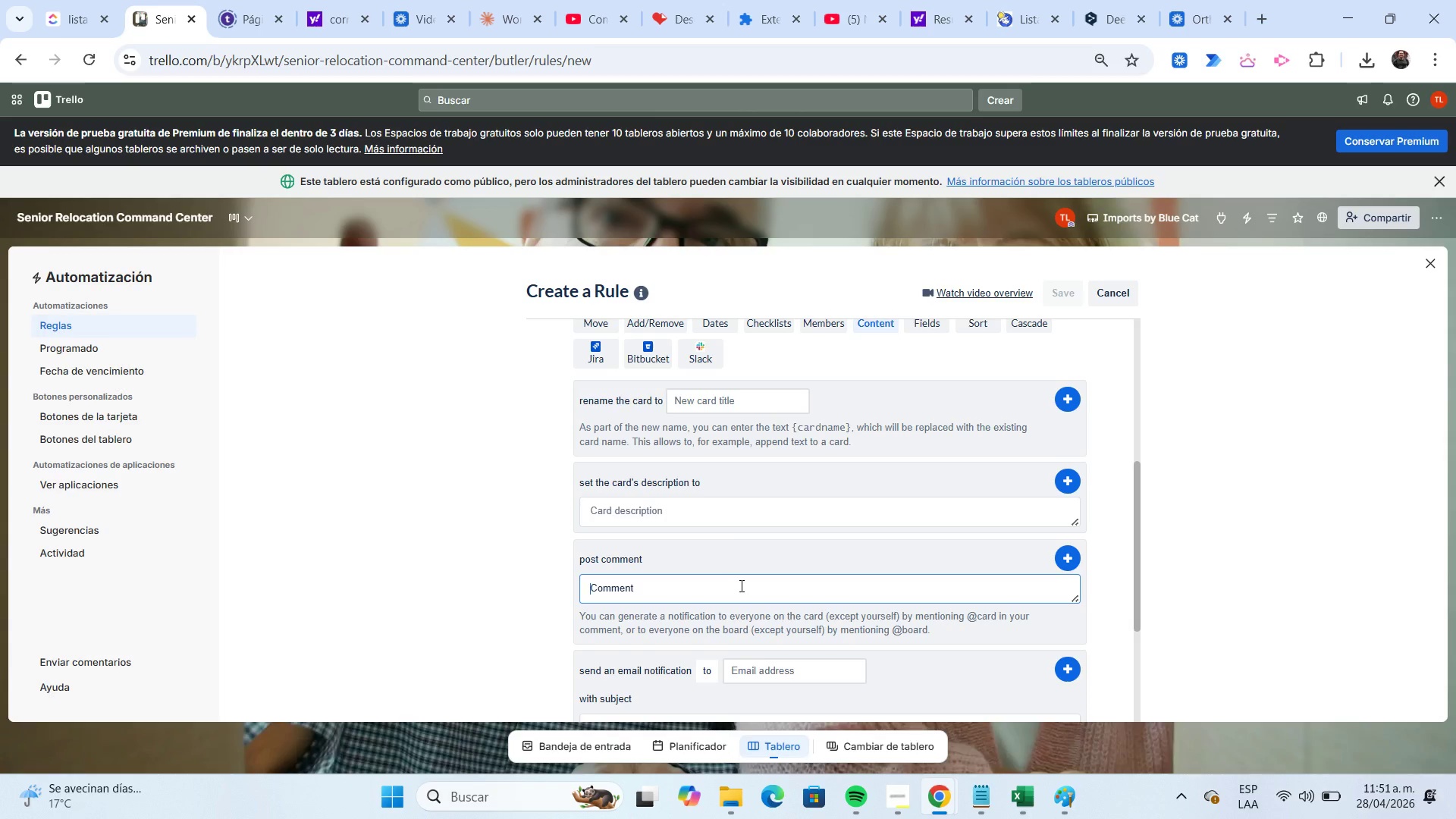 
type(High priority case. Reviw)
key(Backspace)
type(ew medical logistics and confirm timeline.)
 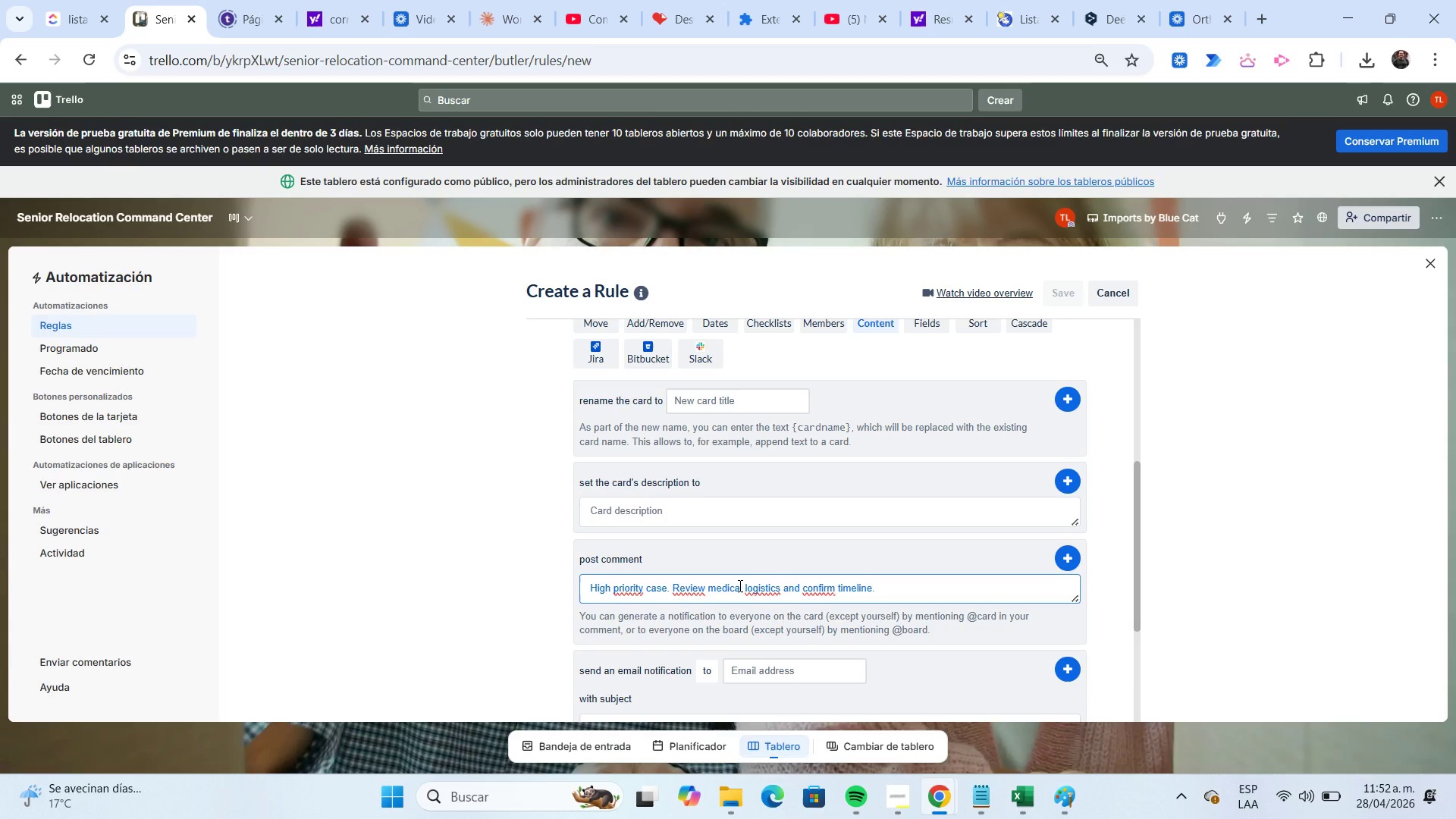 
wait(9.03)
 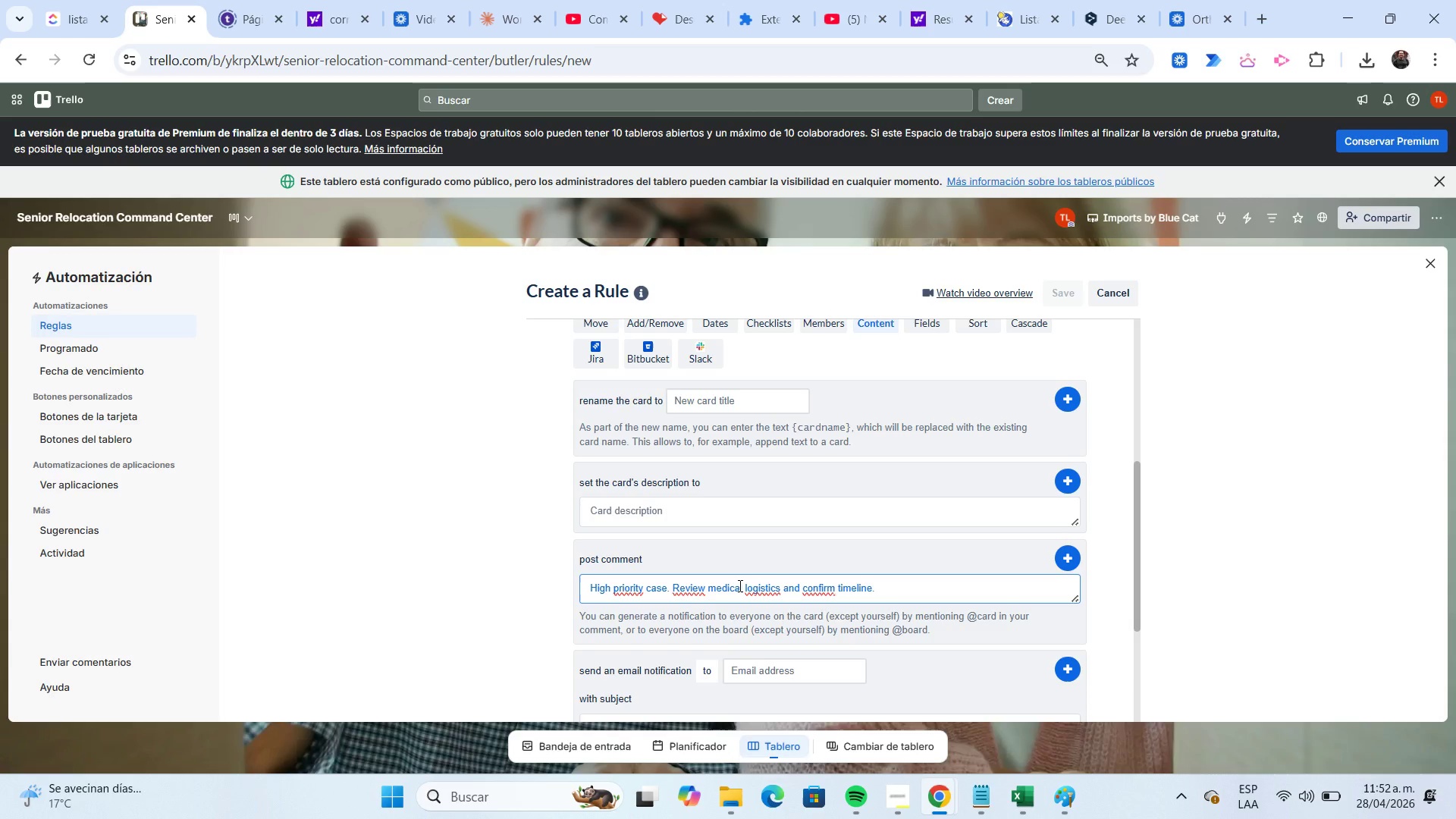 
left_click([1072, 552])
 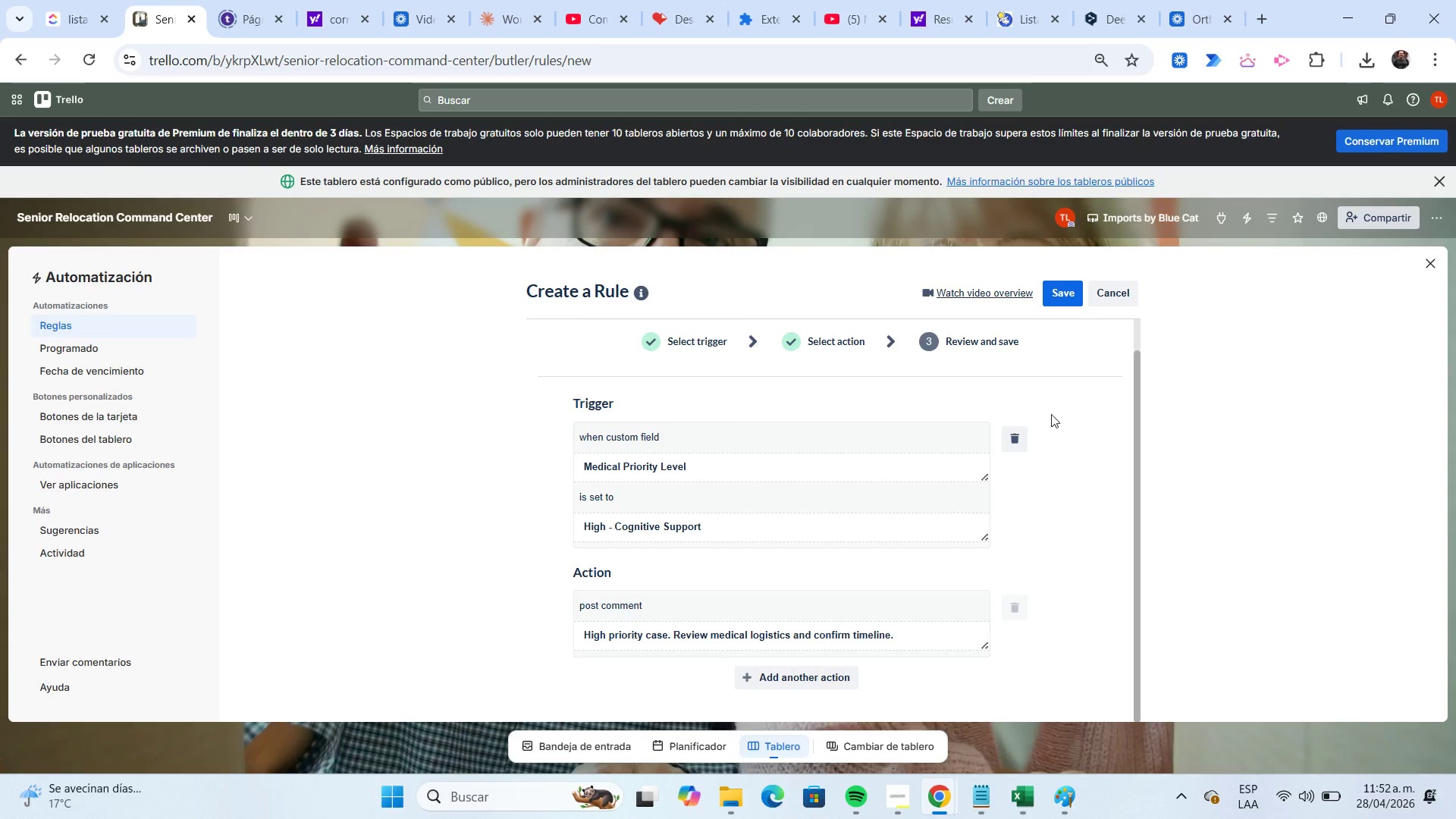 
wait(7.81)
 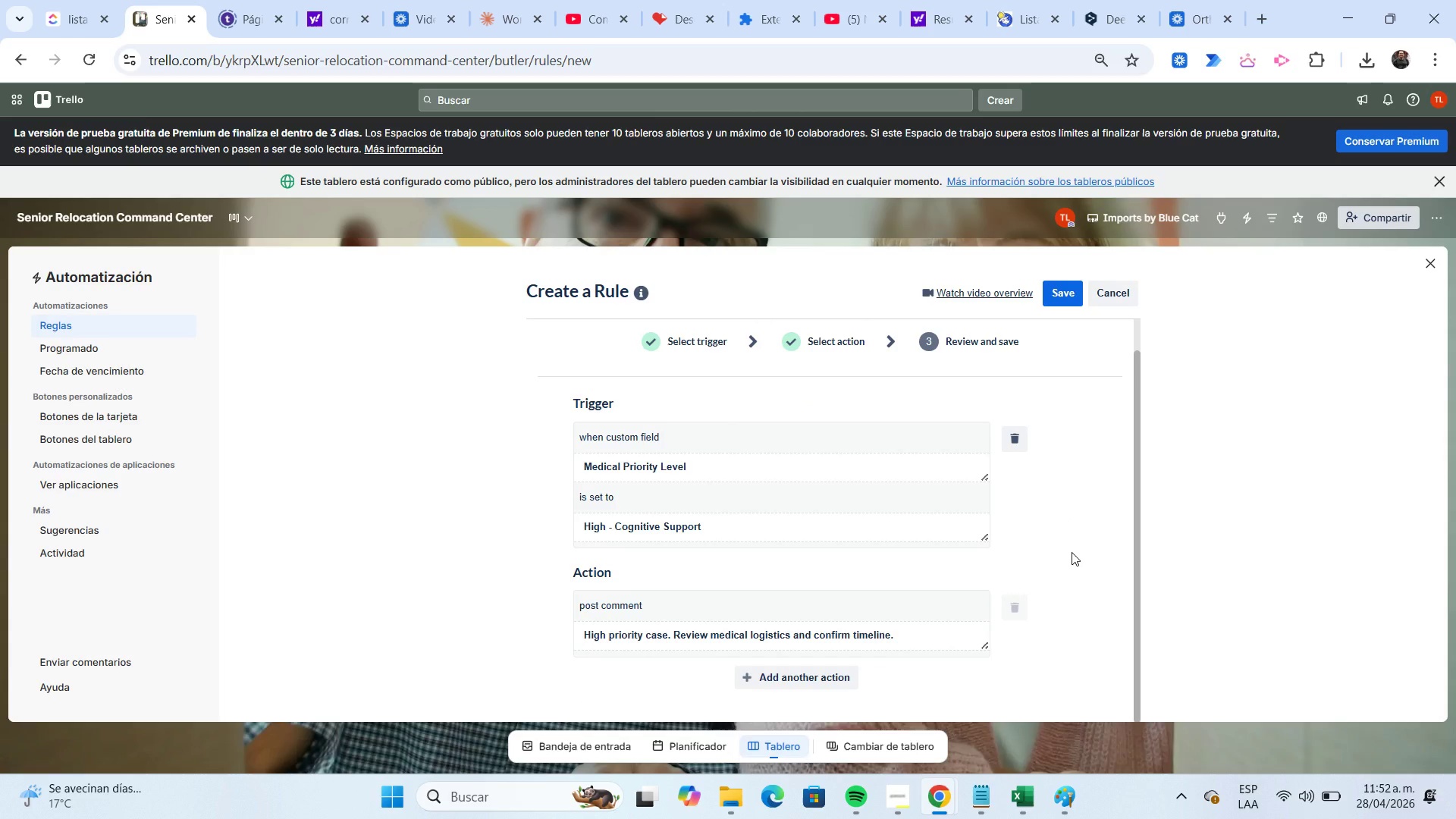 
left_click([1060, 299])
 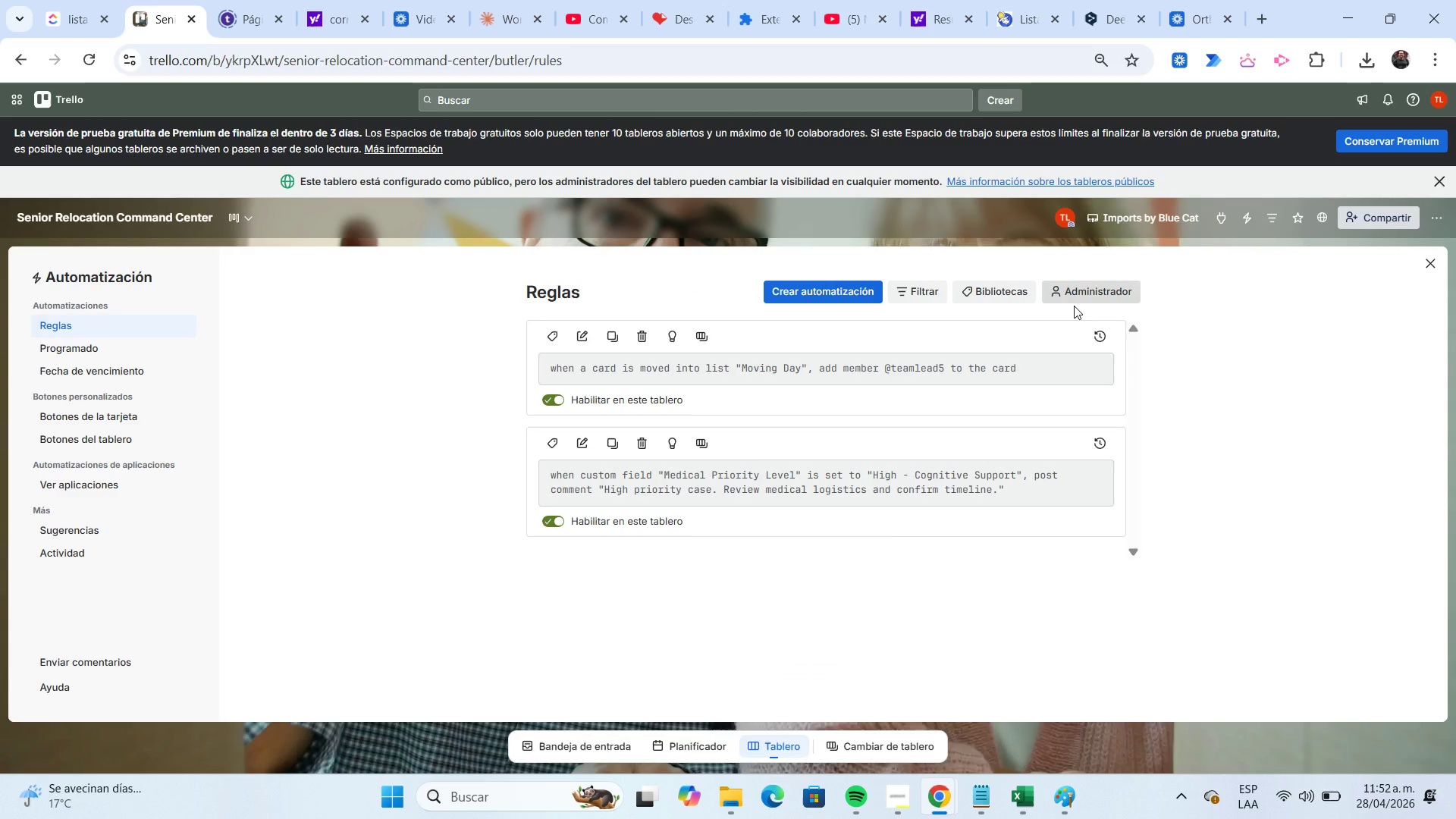 
wait(7.72)
 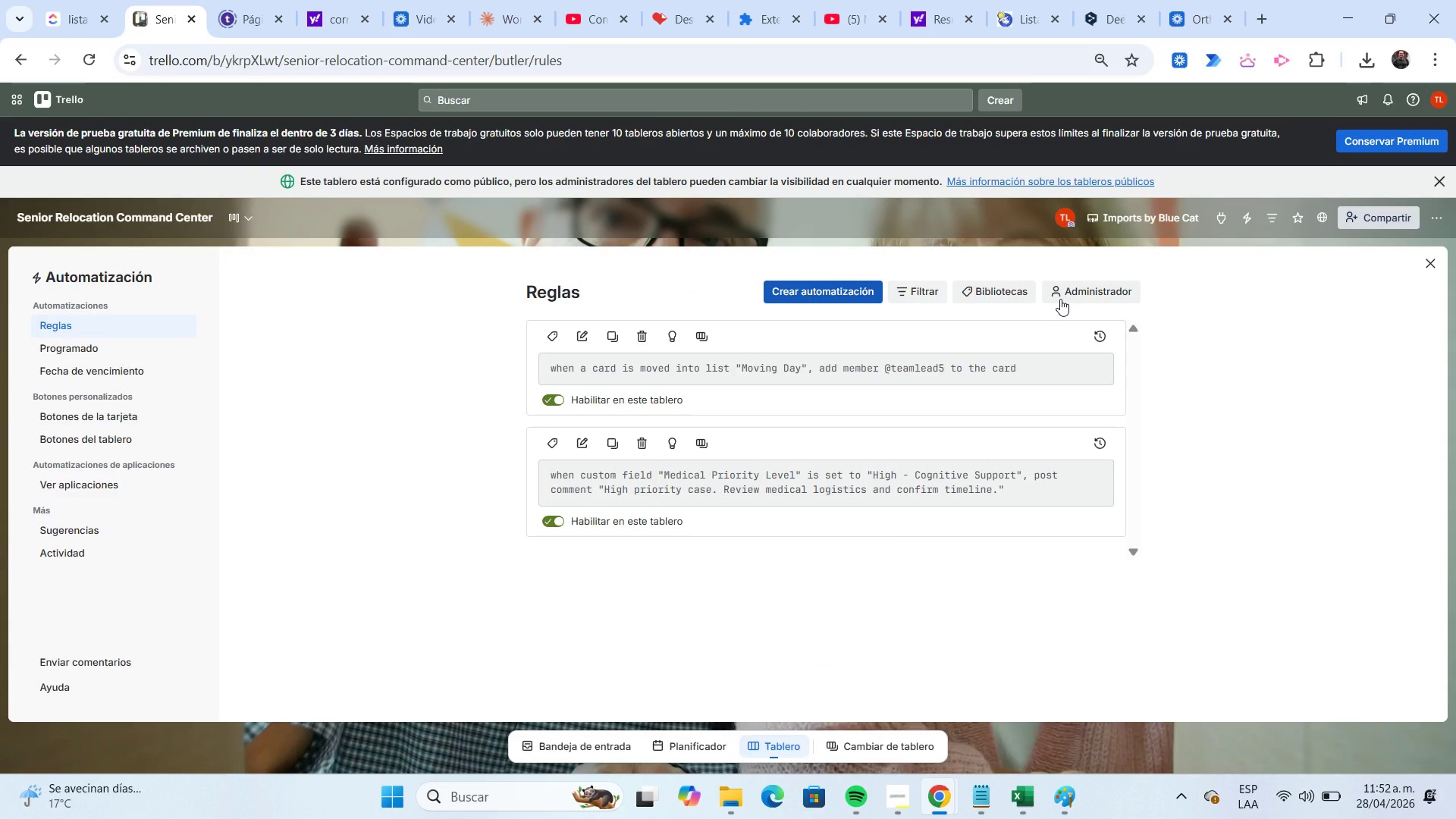 
left_click([1435, 265])
 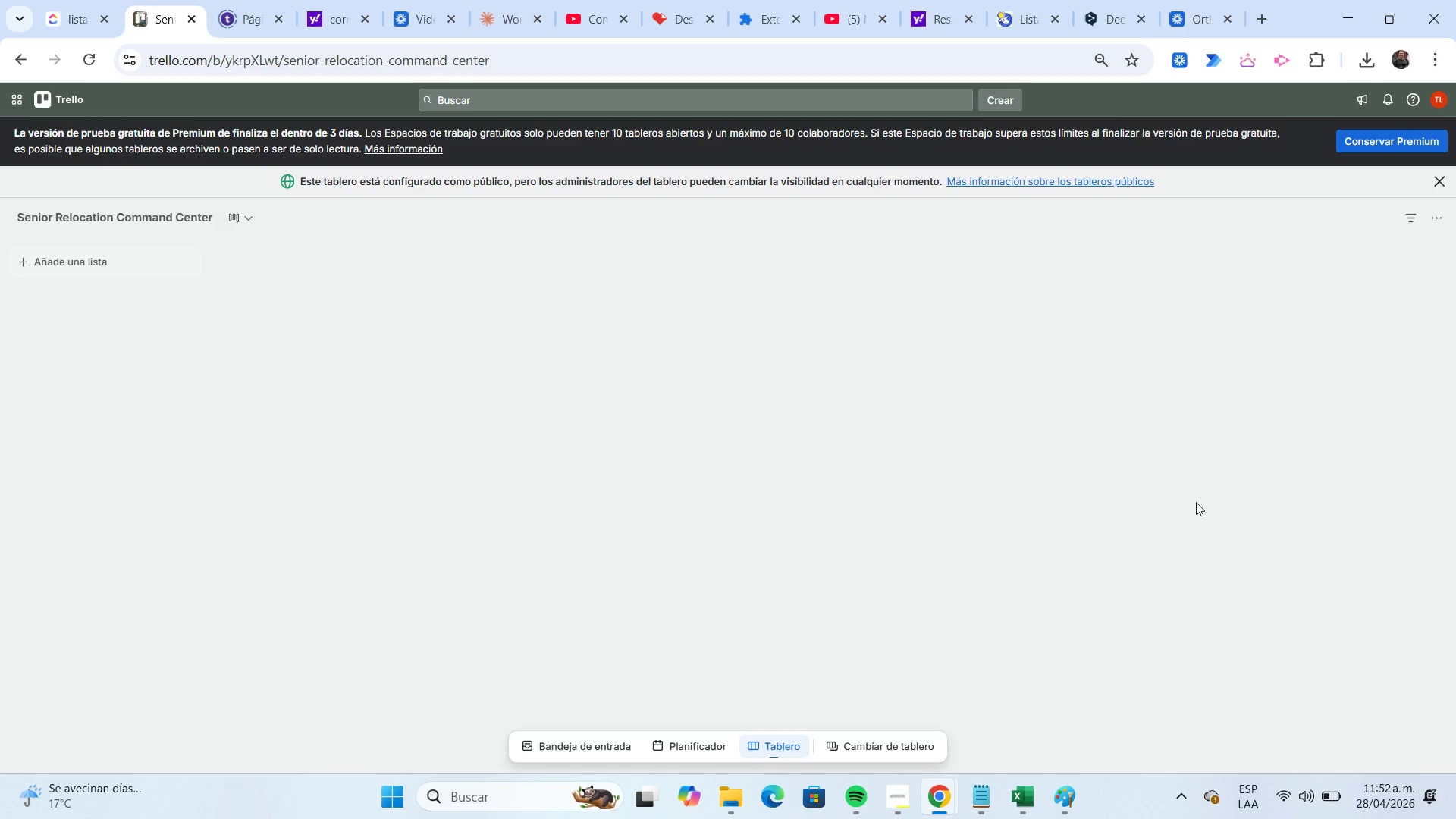 
mouse_move([1074, 534])
 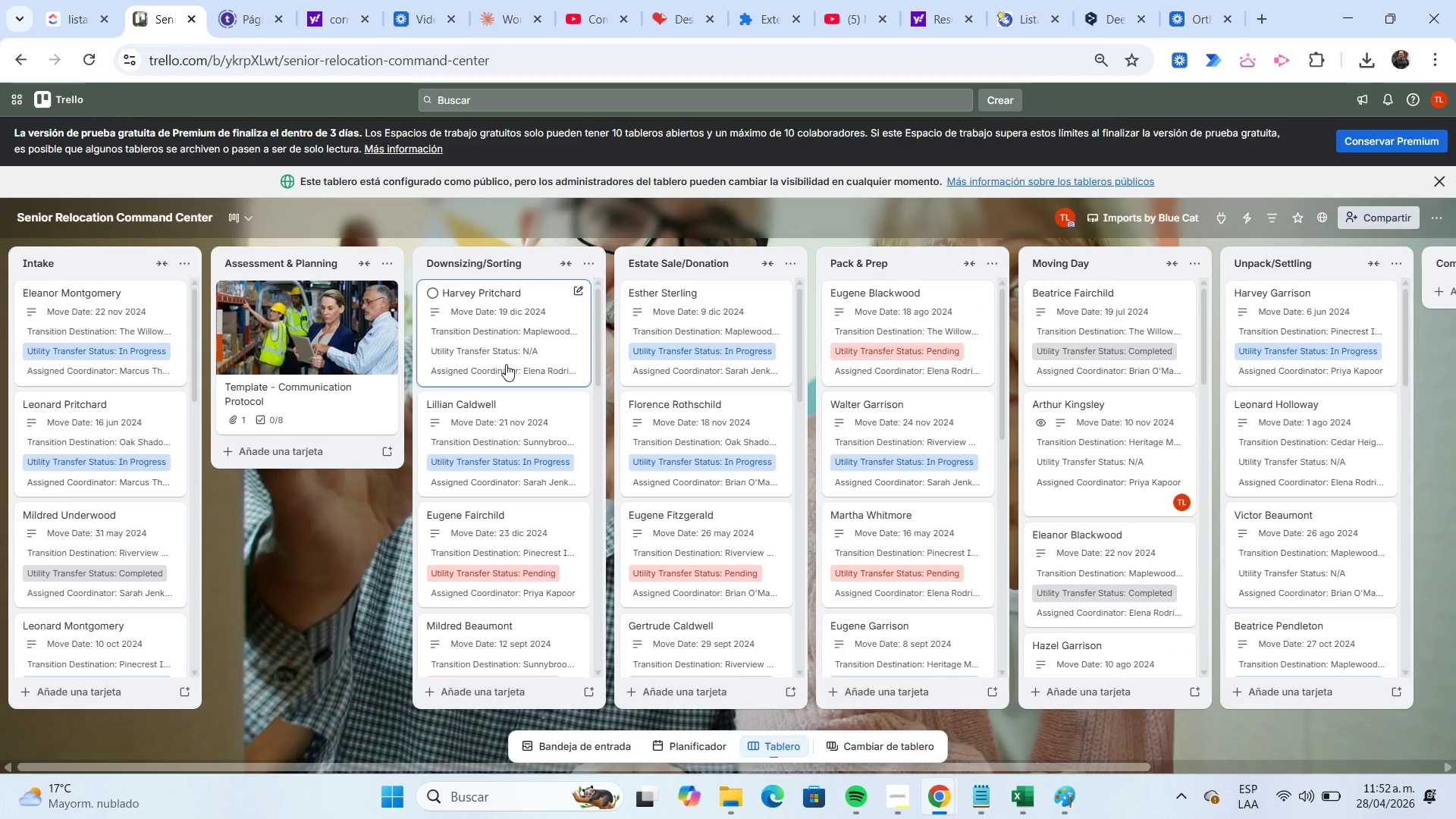 
left_click([505, 362])
 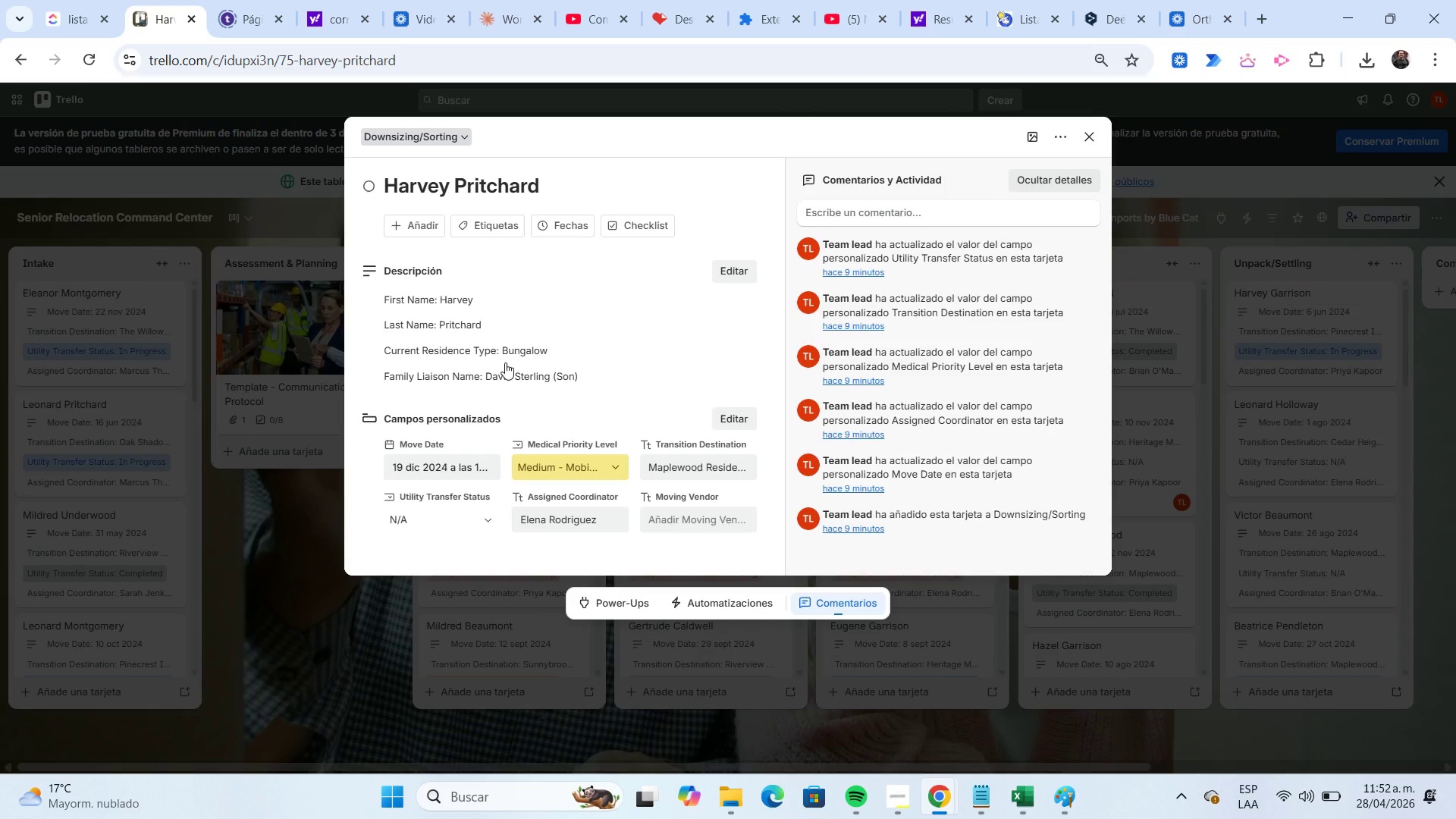 
wait(8.75)
 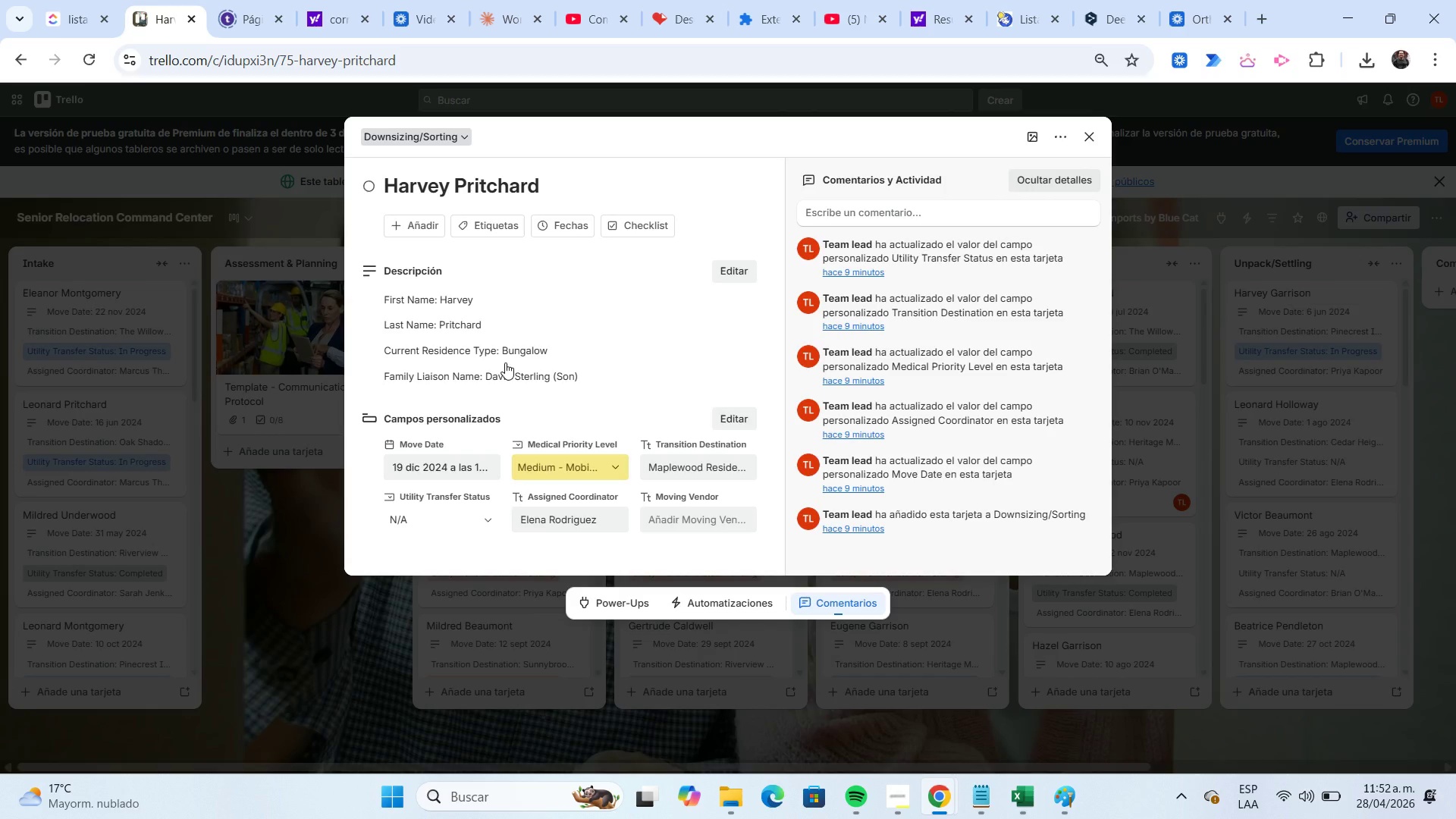 
left_click([605, 462])
 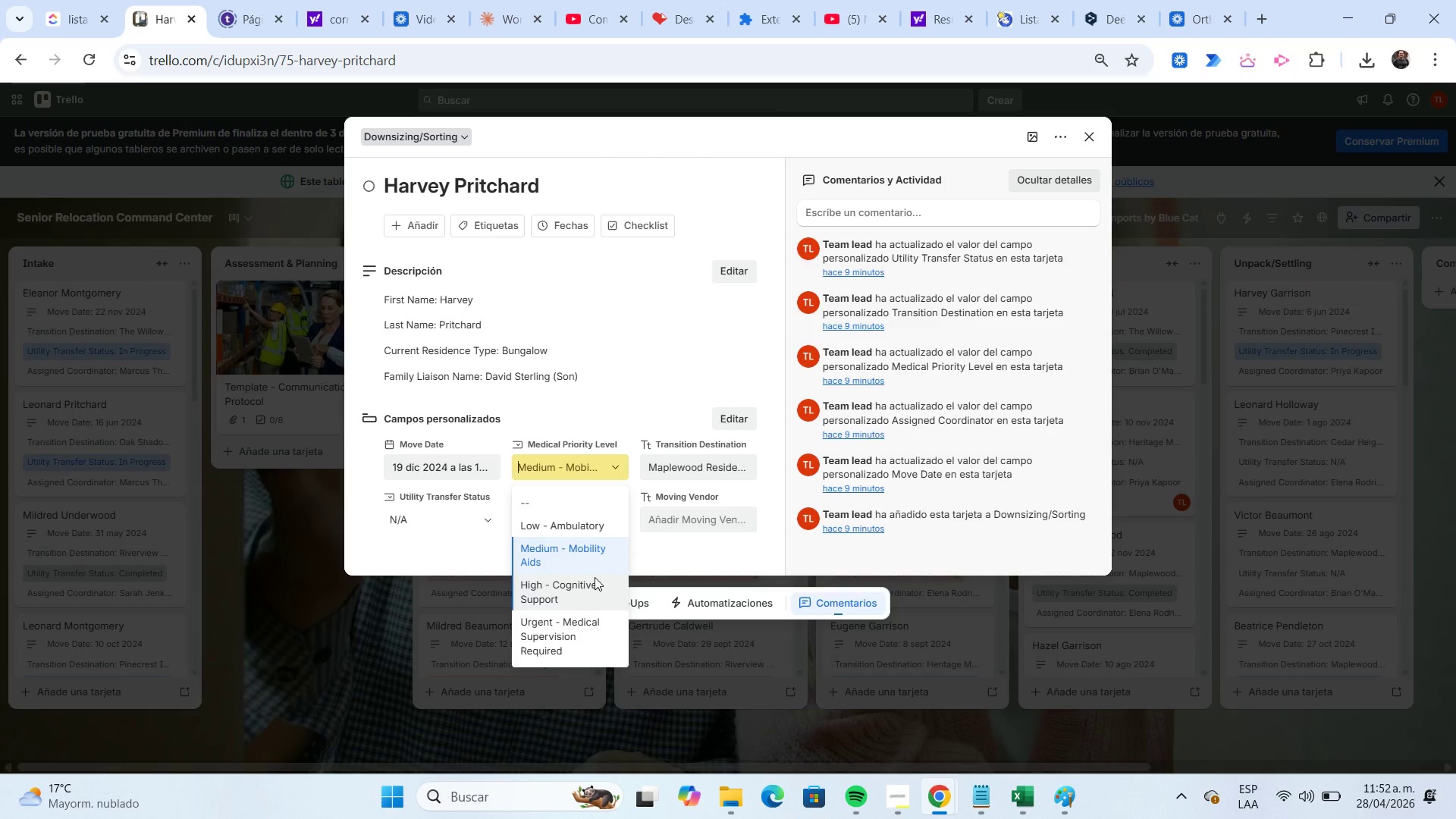 
left_click([595, 584])
 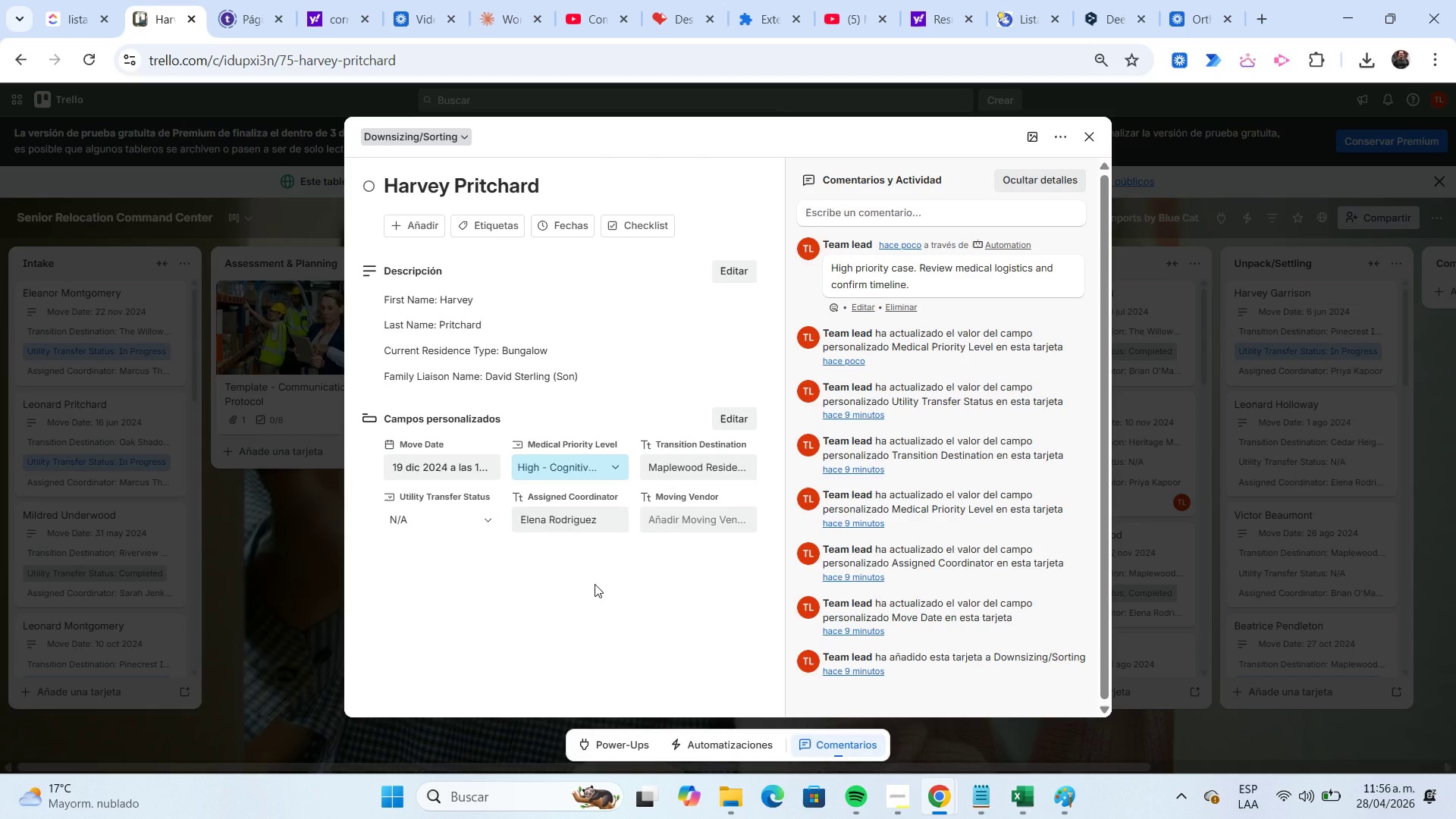 
wait(237.25)
 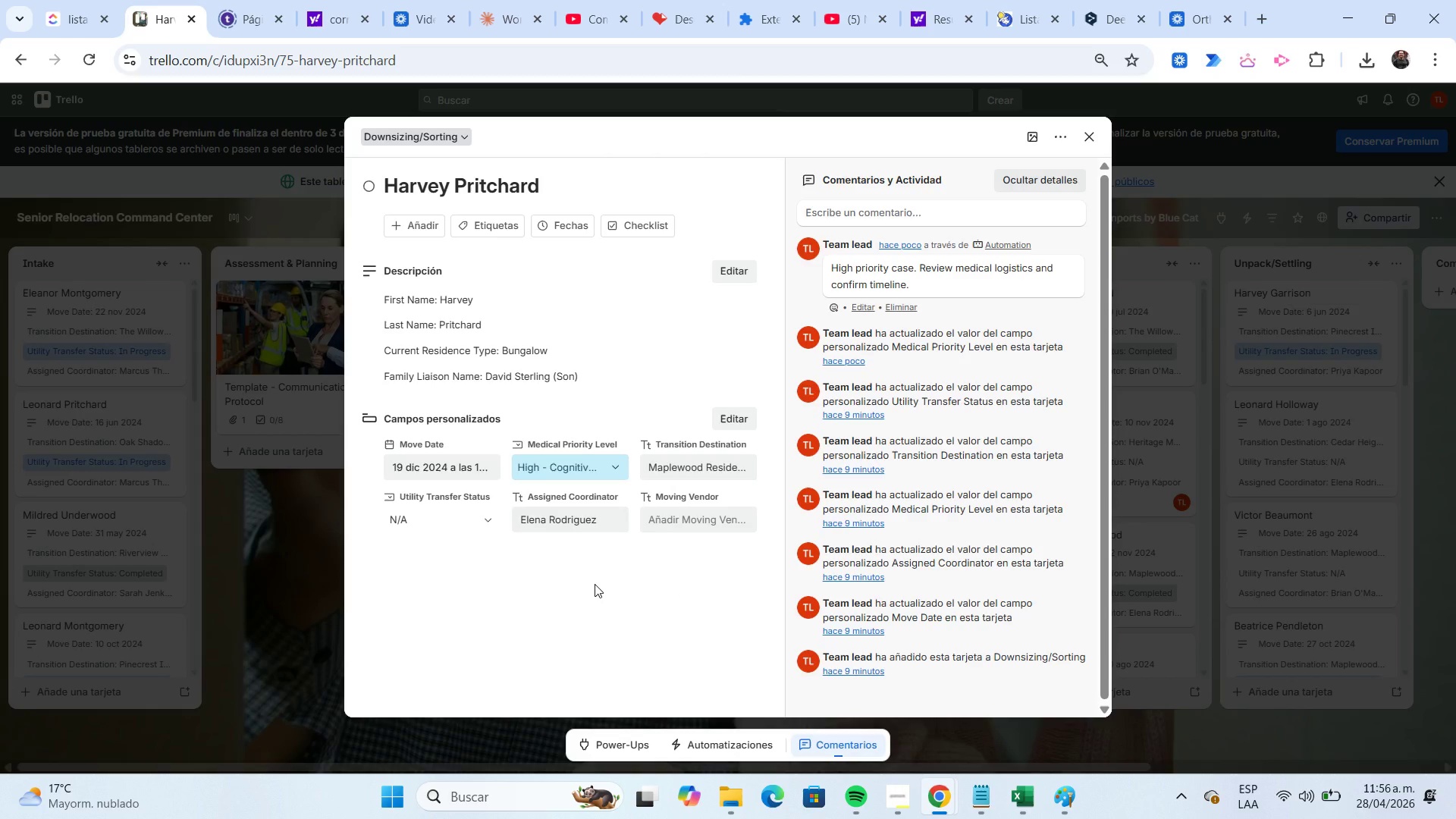 
left_click([1084, 144])
 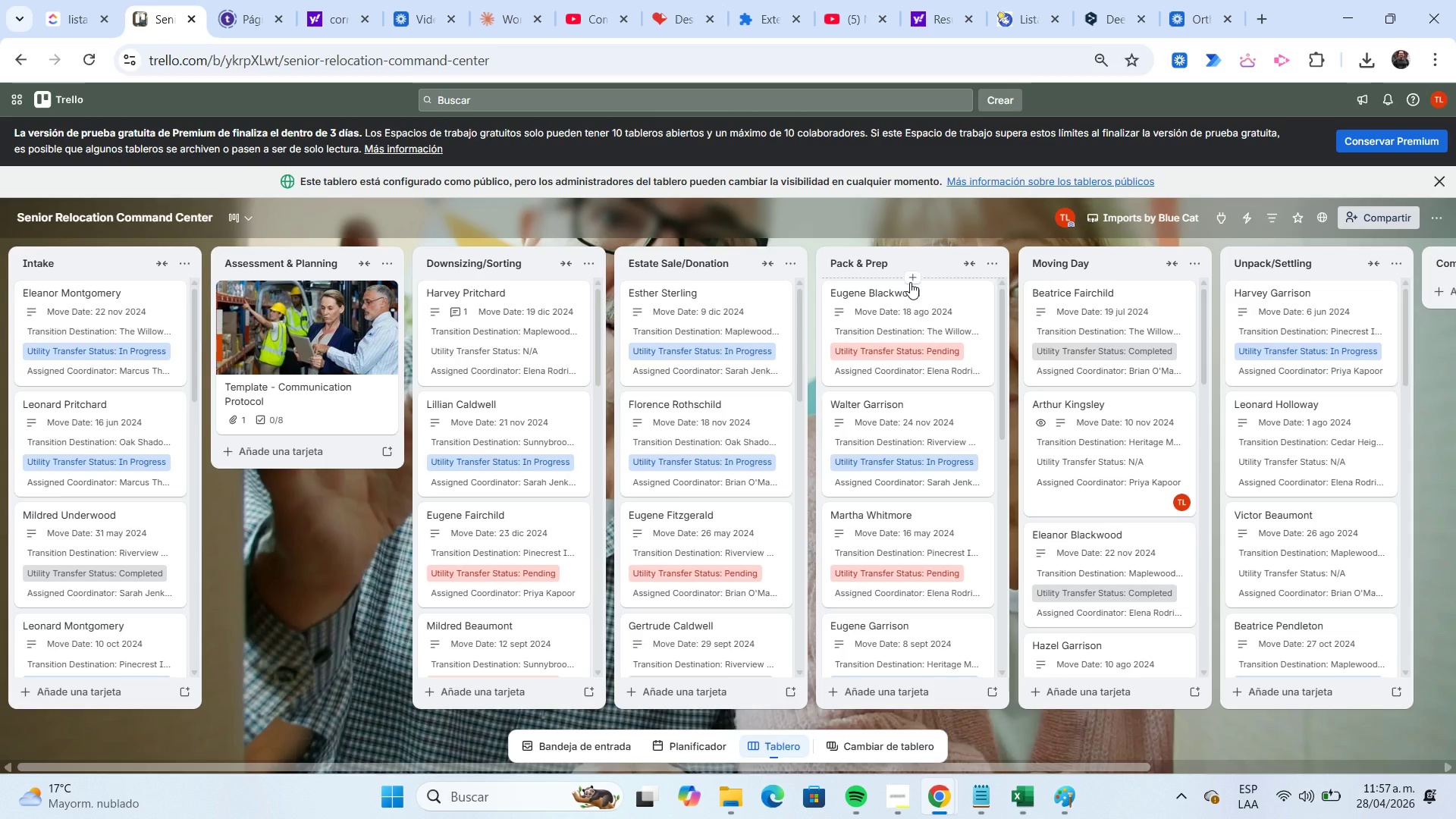 
wait(57.69)
 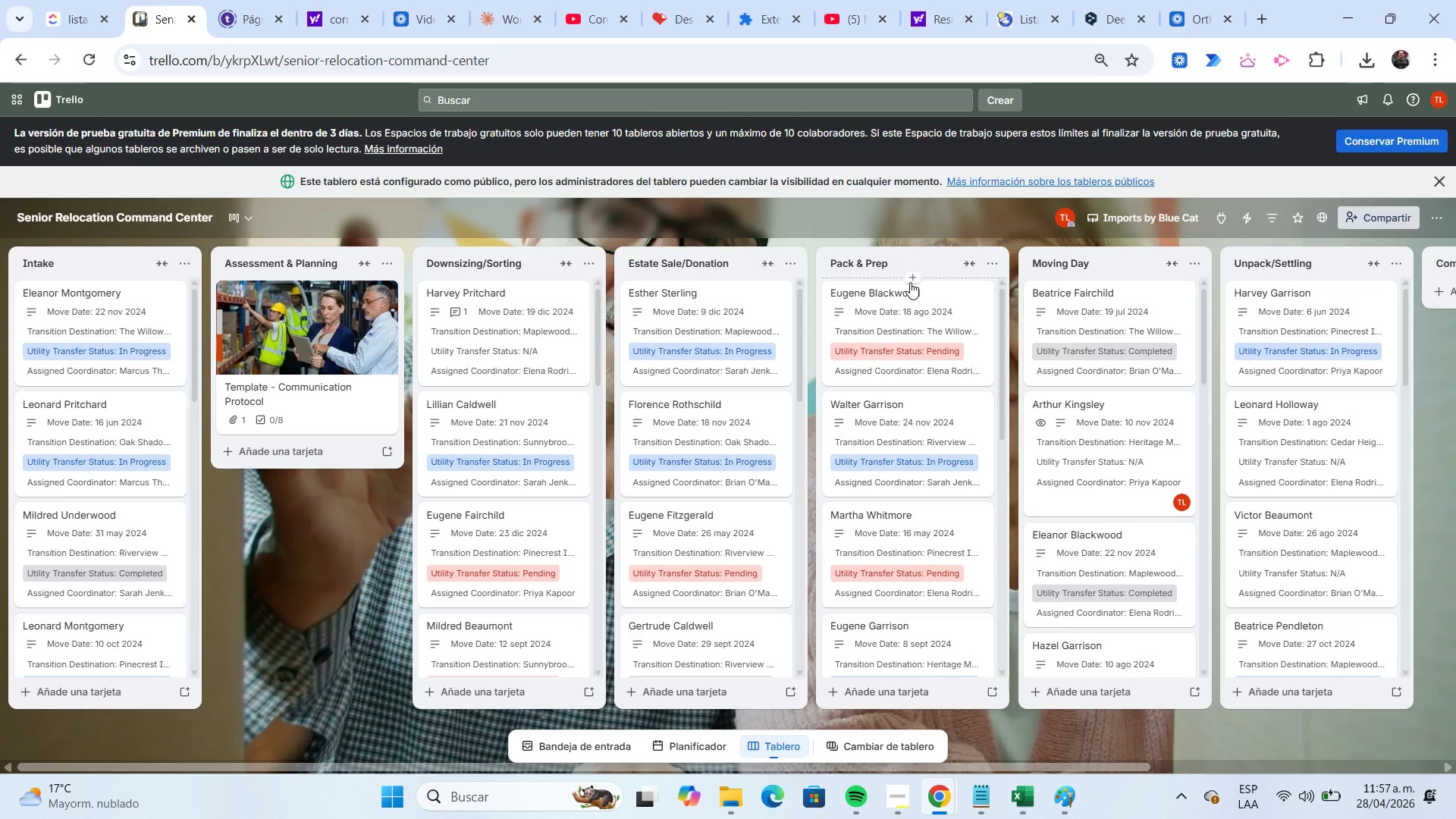 
left_click([1250, 215])
 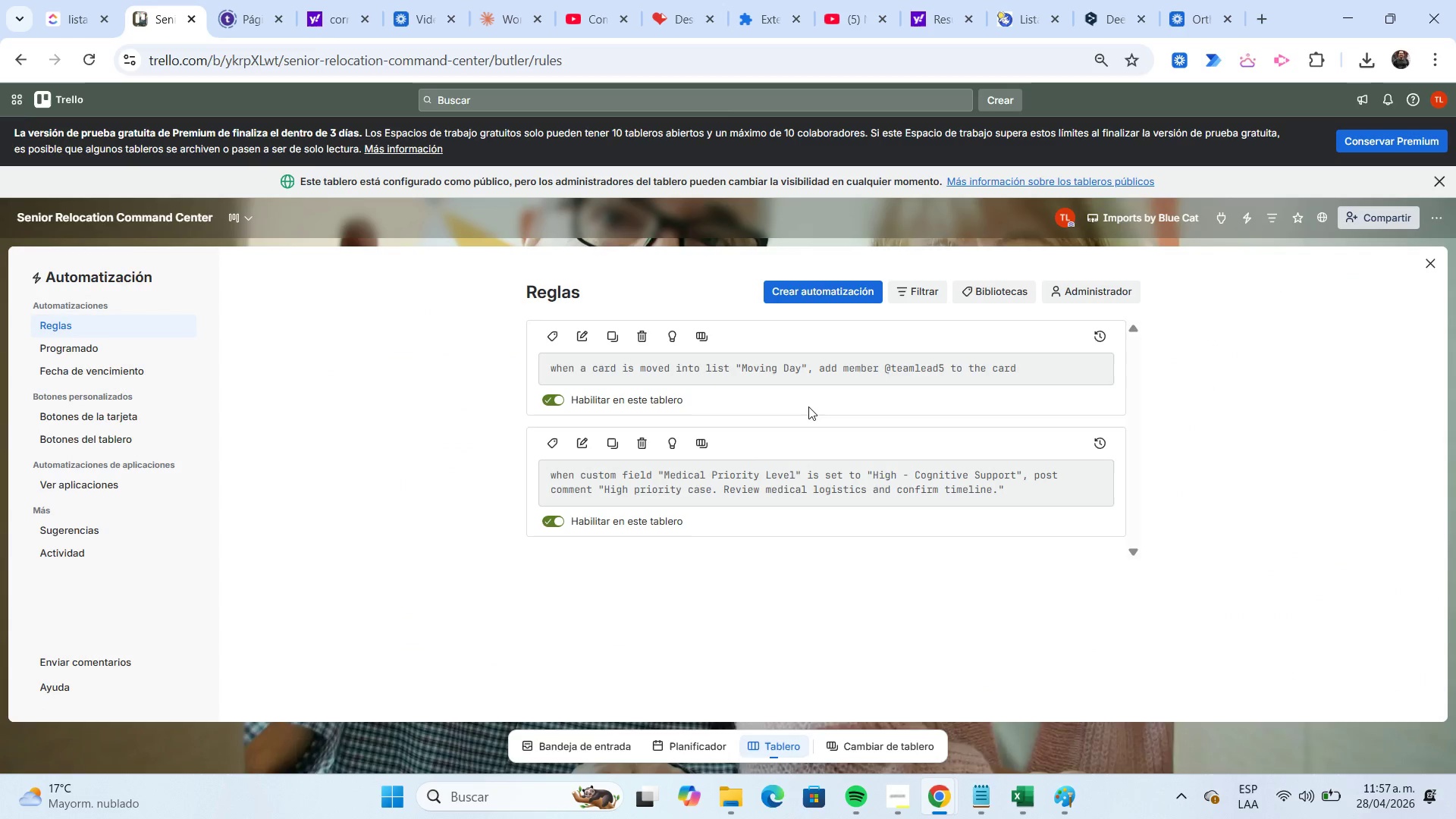 
mouse_move([820, 318])
 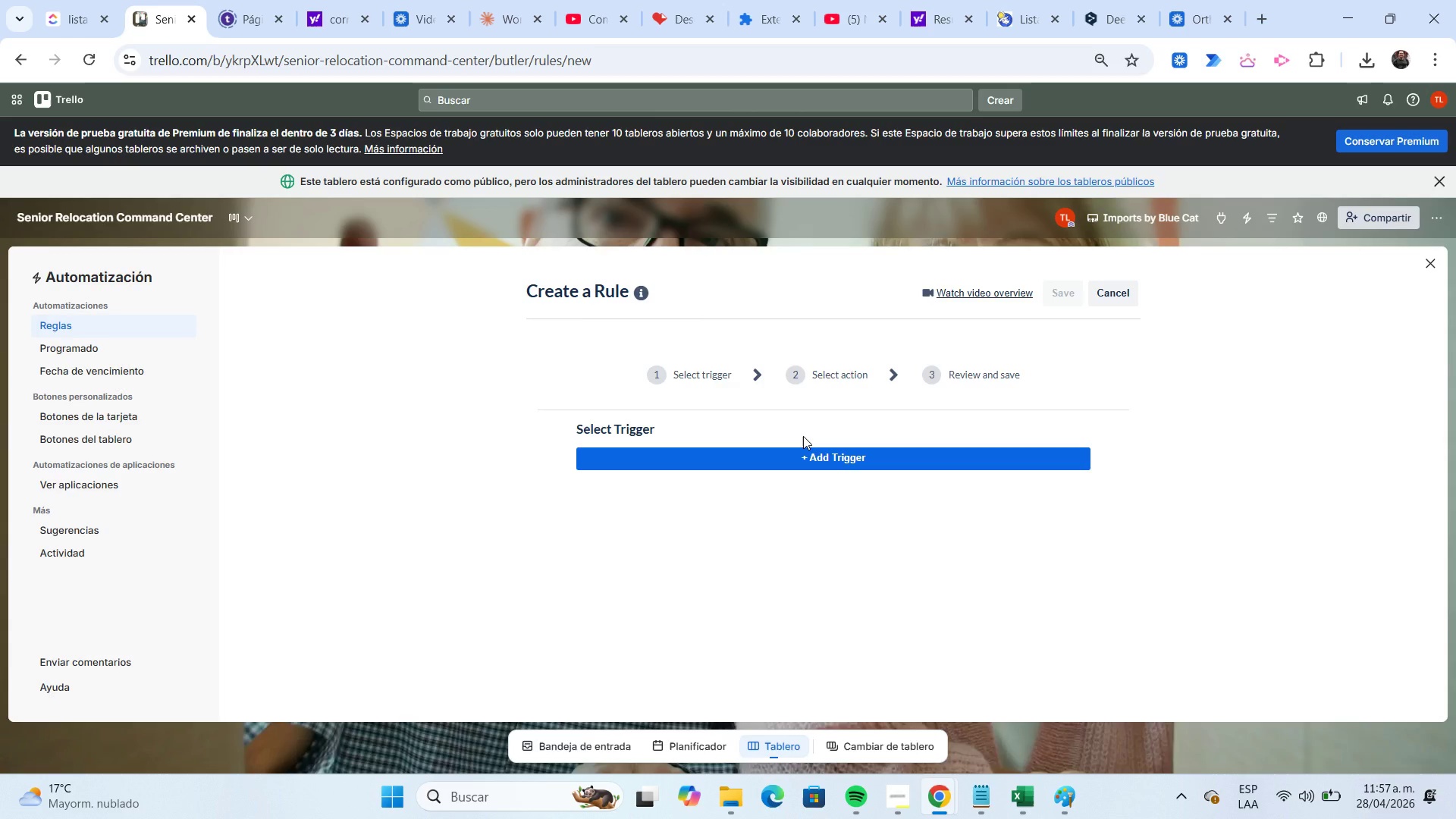 
wait(6.83)
 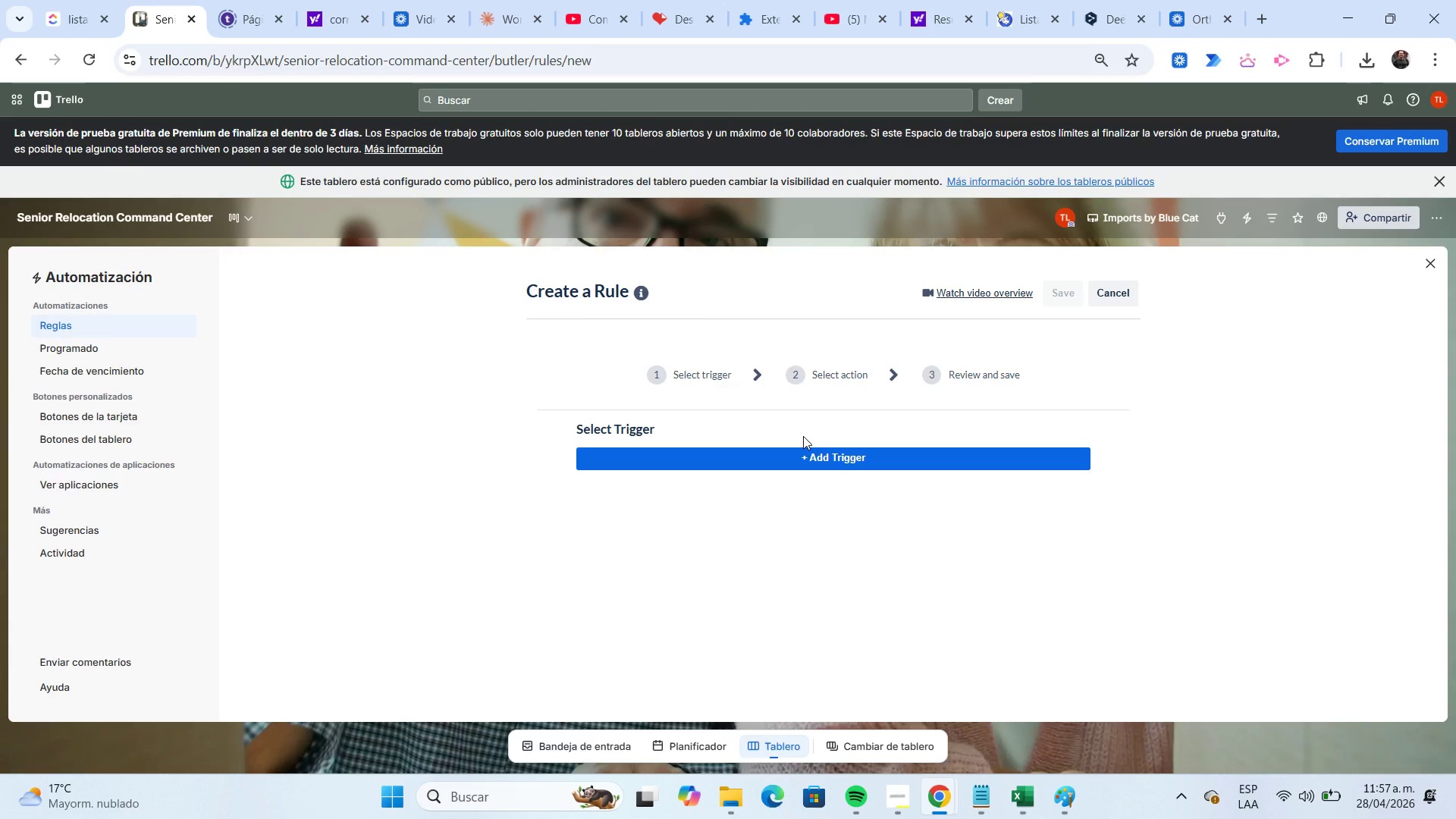 
left_click([810, 453])
 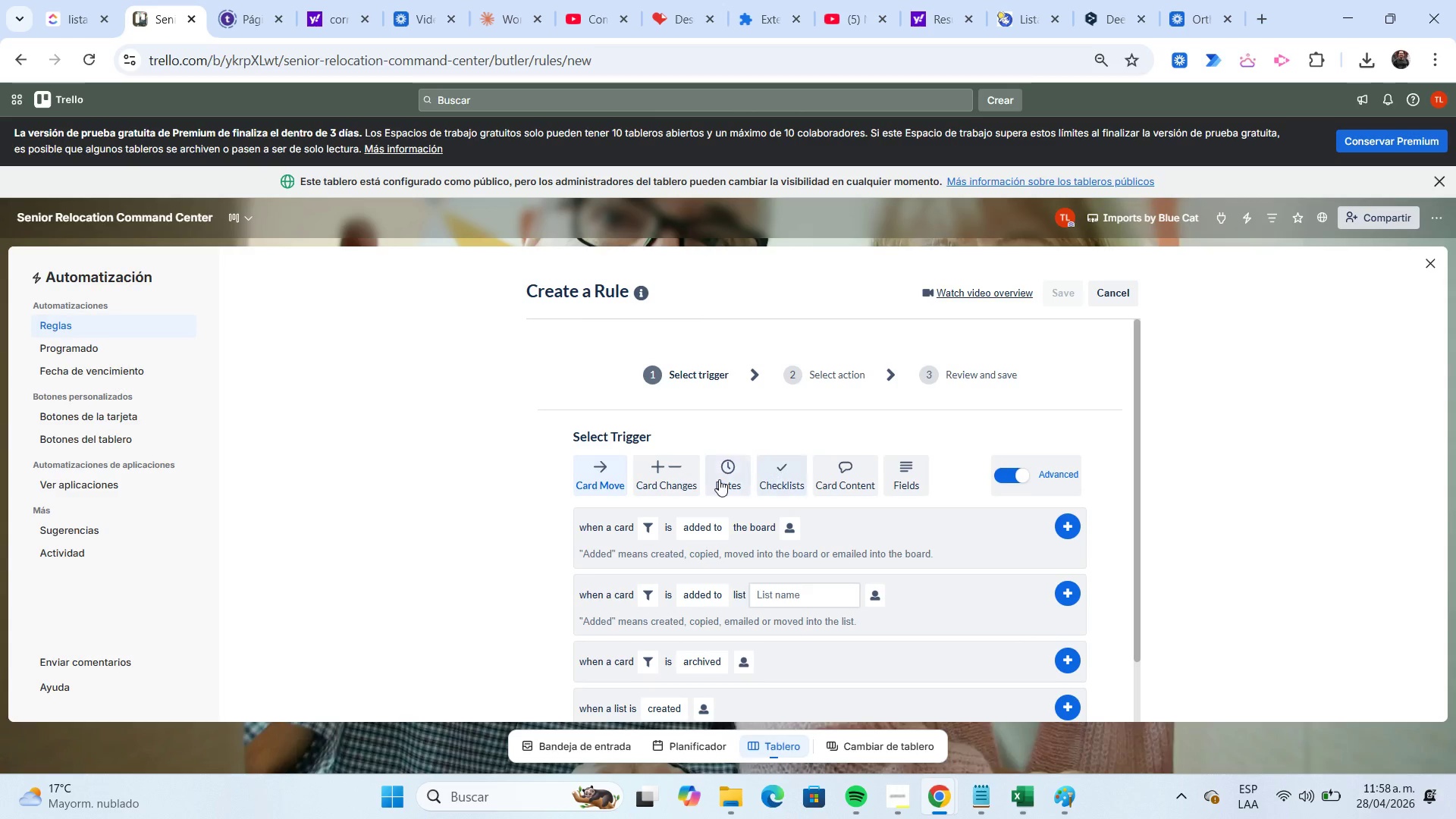 
left_click([719, 479])
 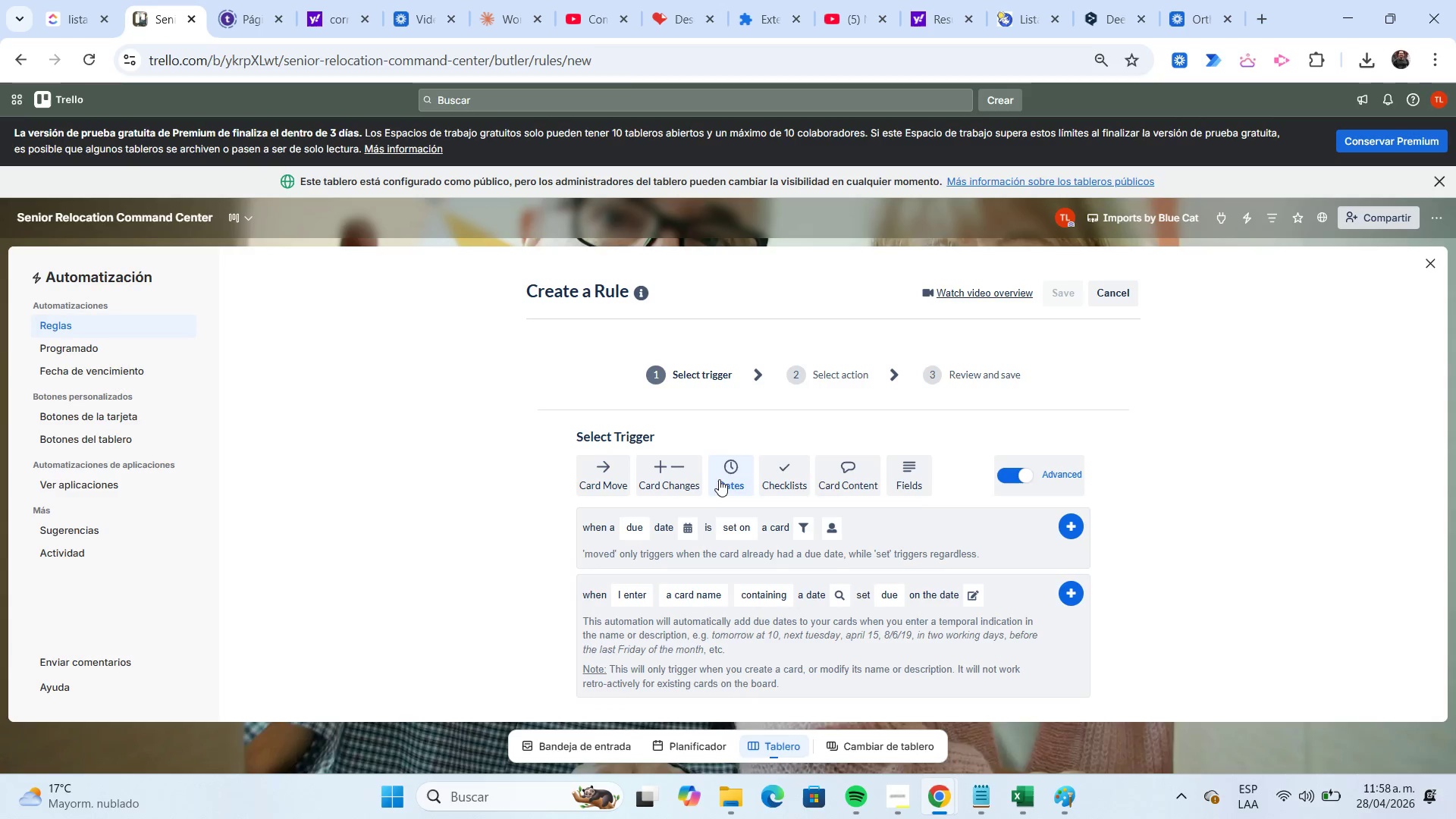 
scroll: coordinate [717, 477], scroll_direction: down, amount: 1.0
 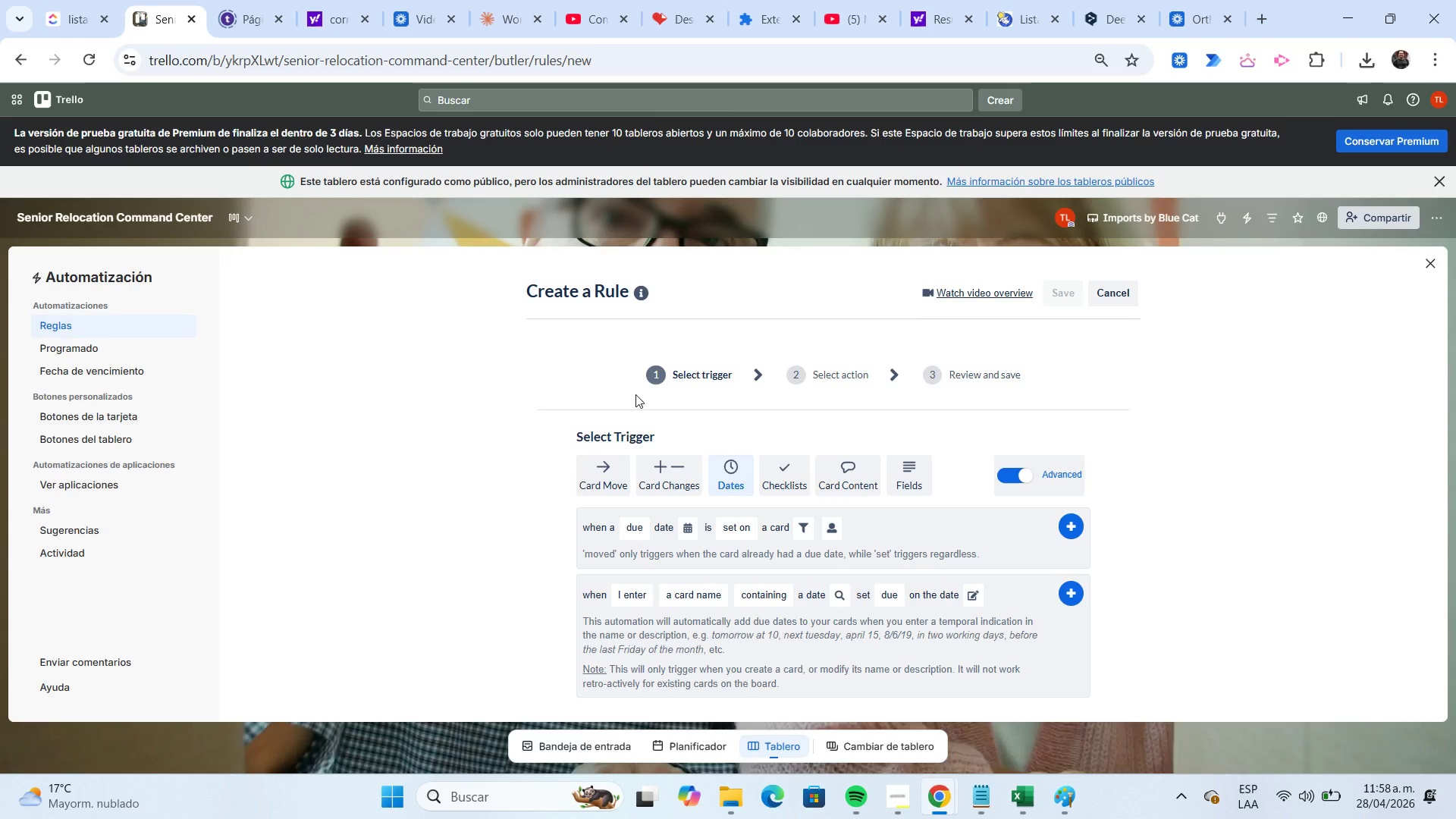 
left_click([134, 344])
 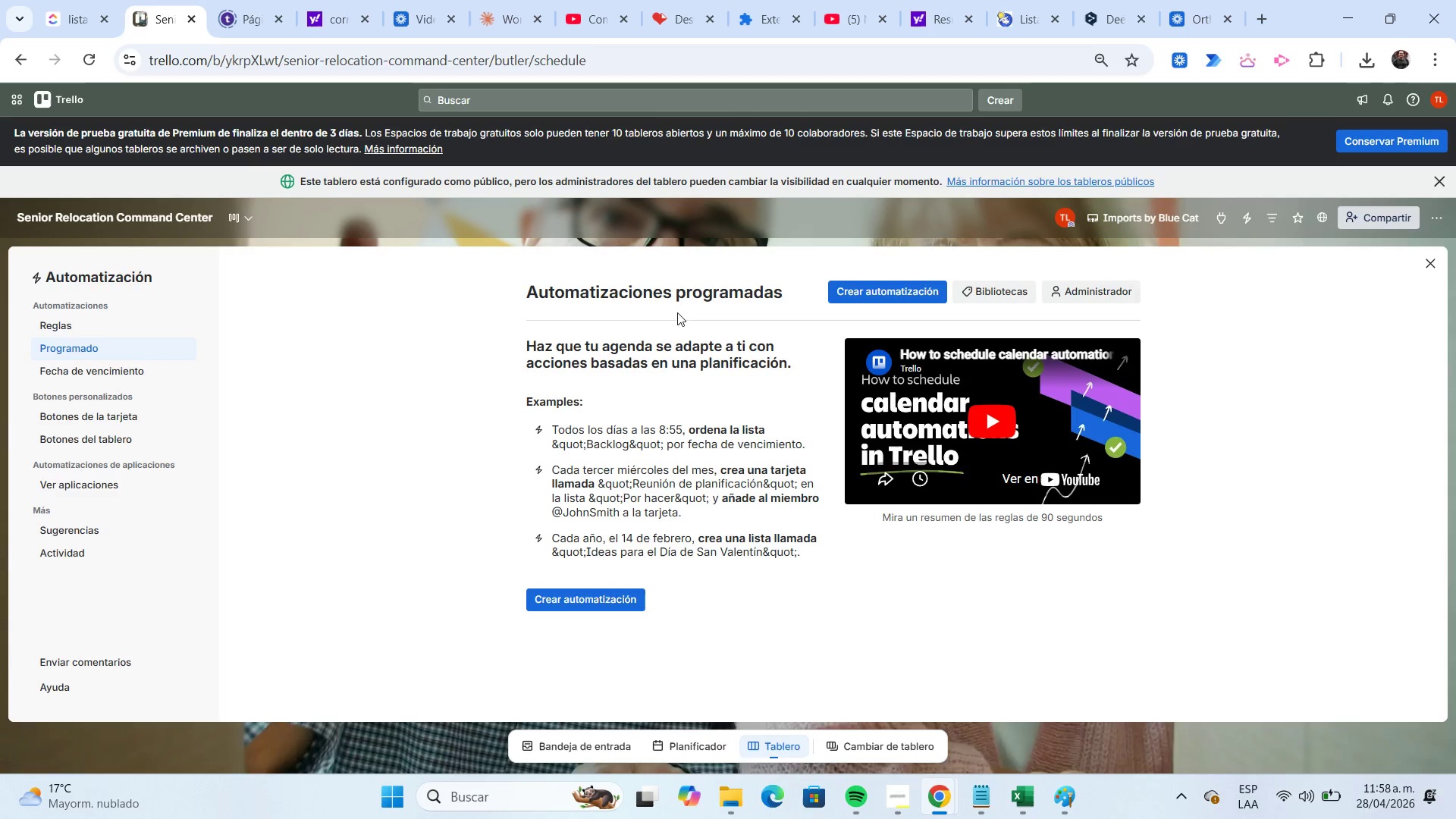 
left_click([835, 293])
 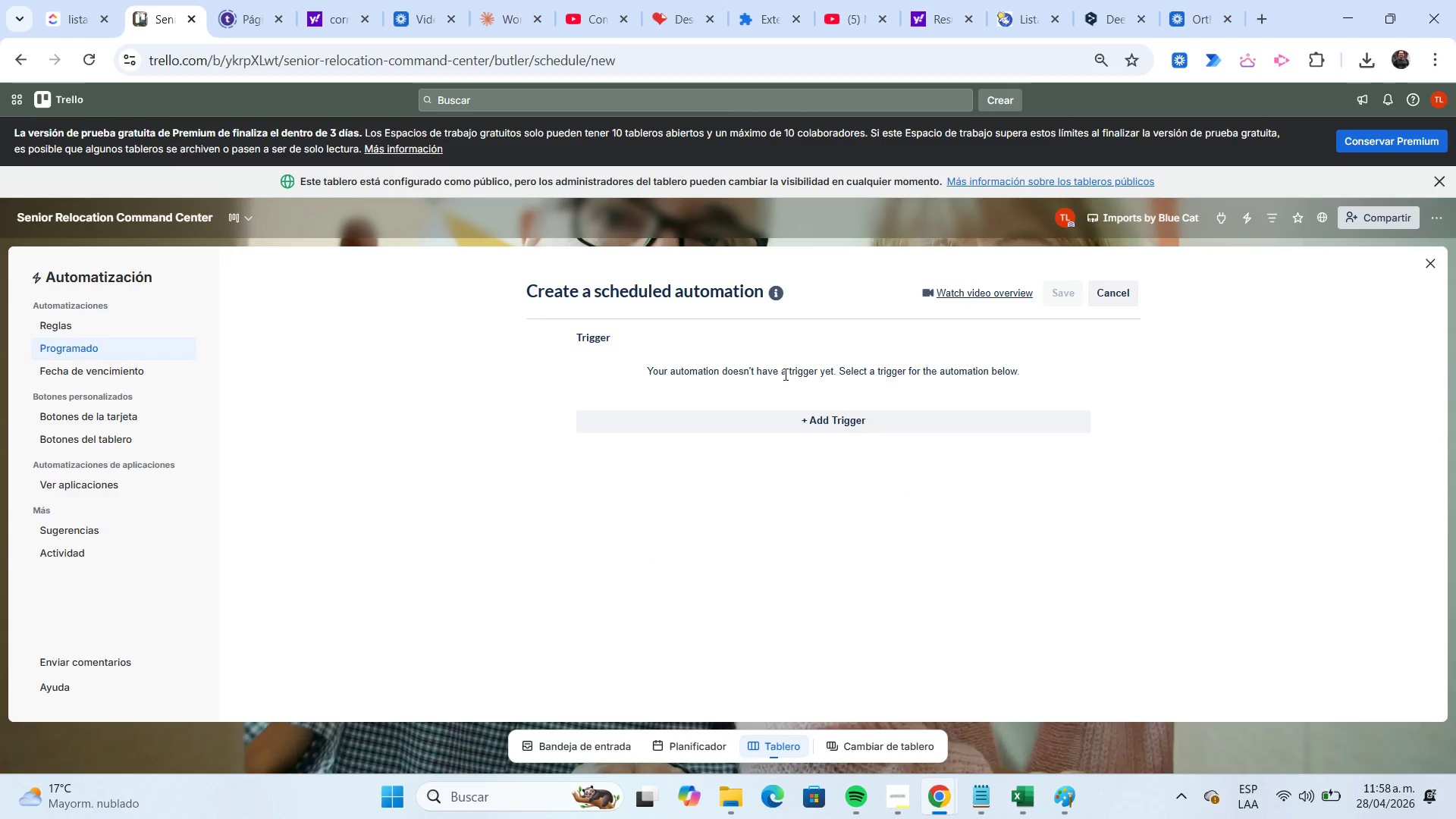 
left_click([779, 418])
 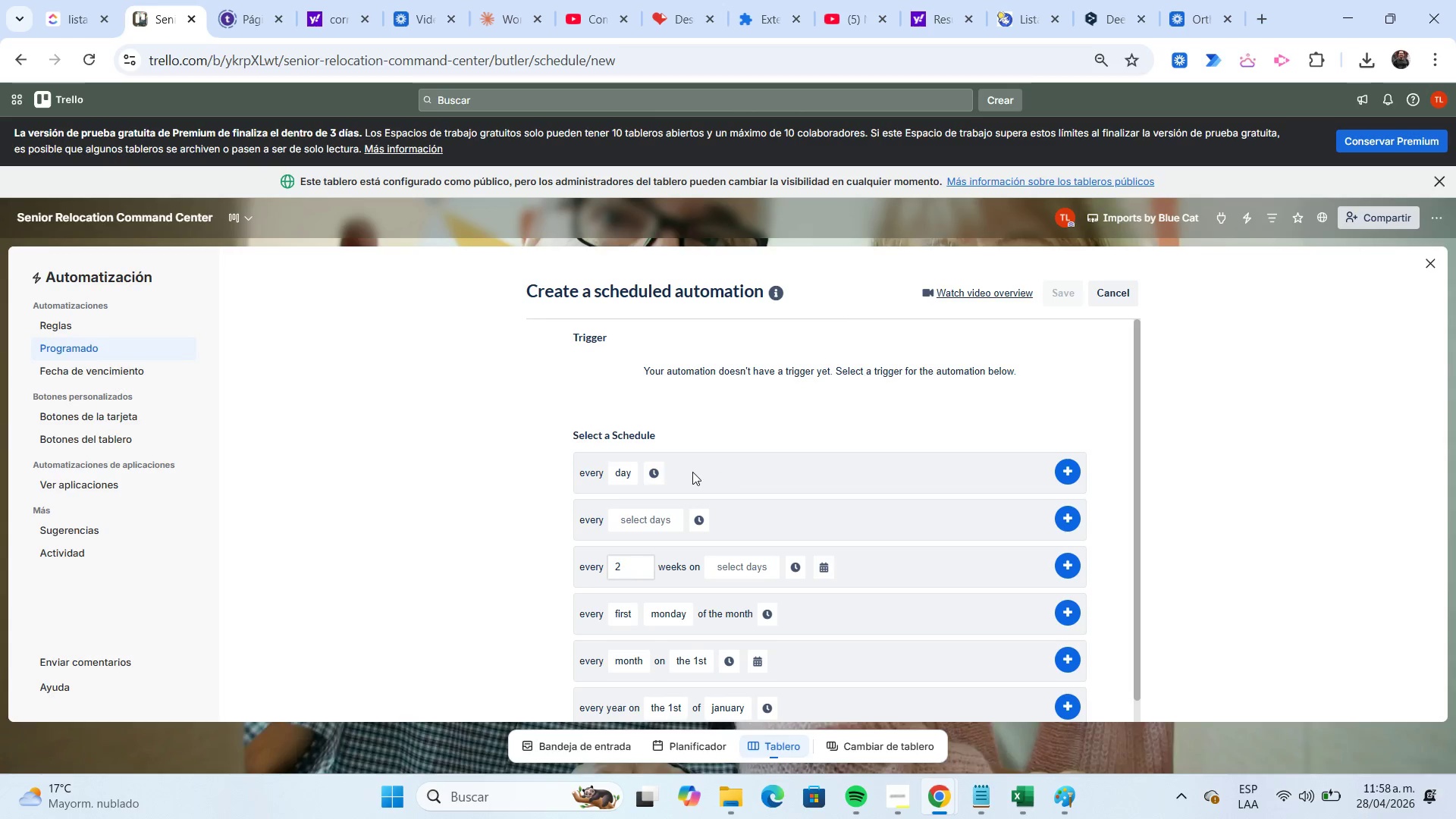 
left_click([648, 473])
 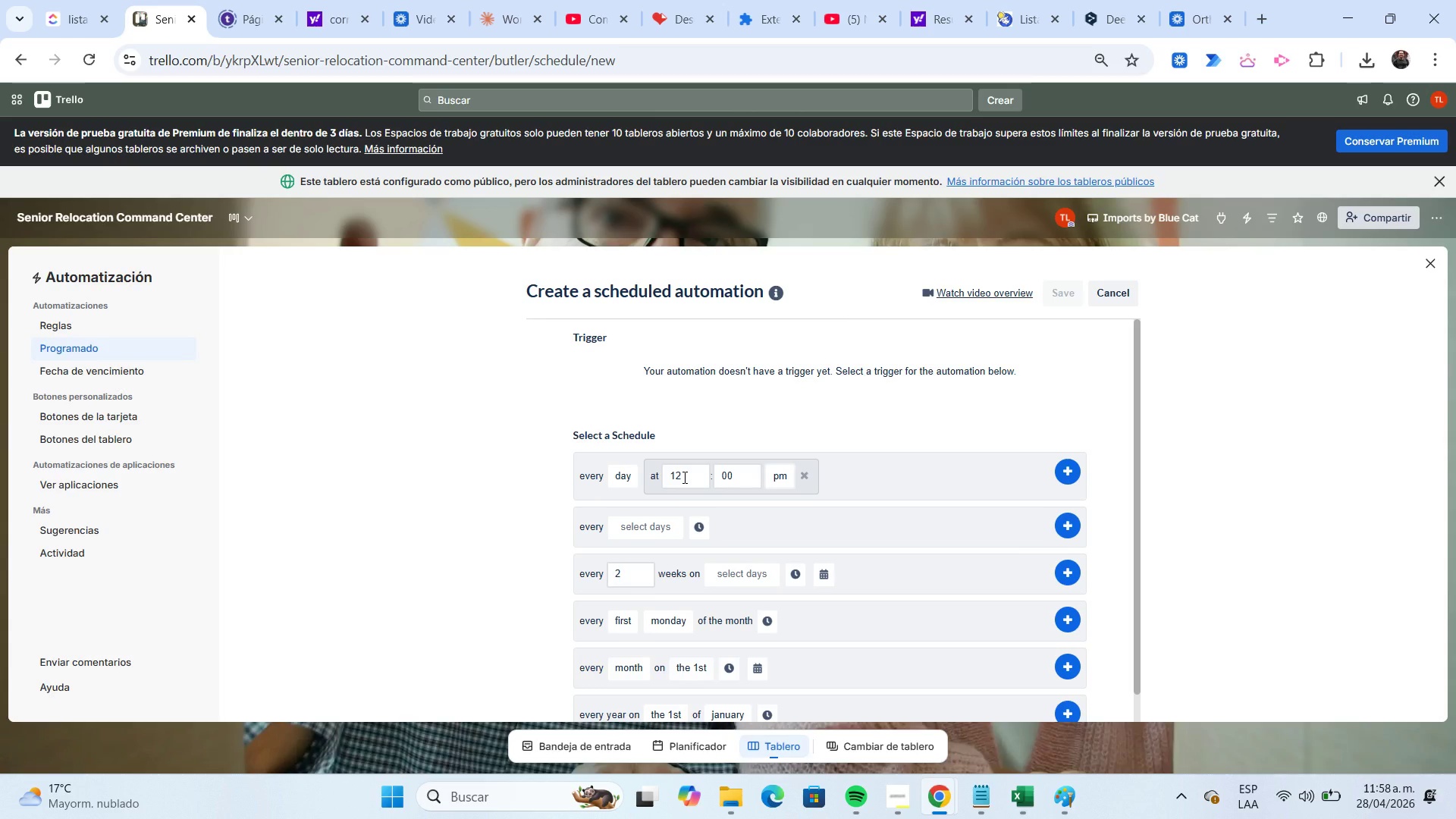 
wait(18.44)
 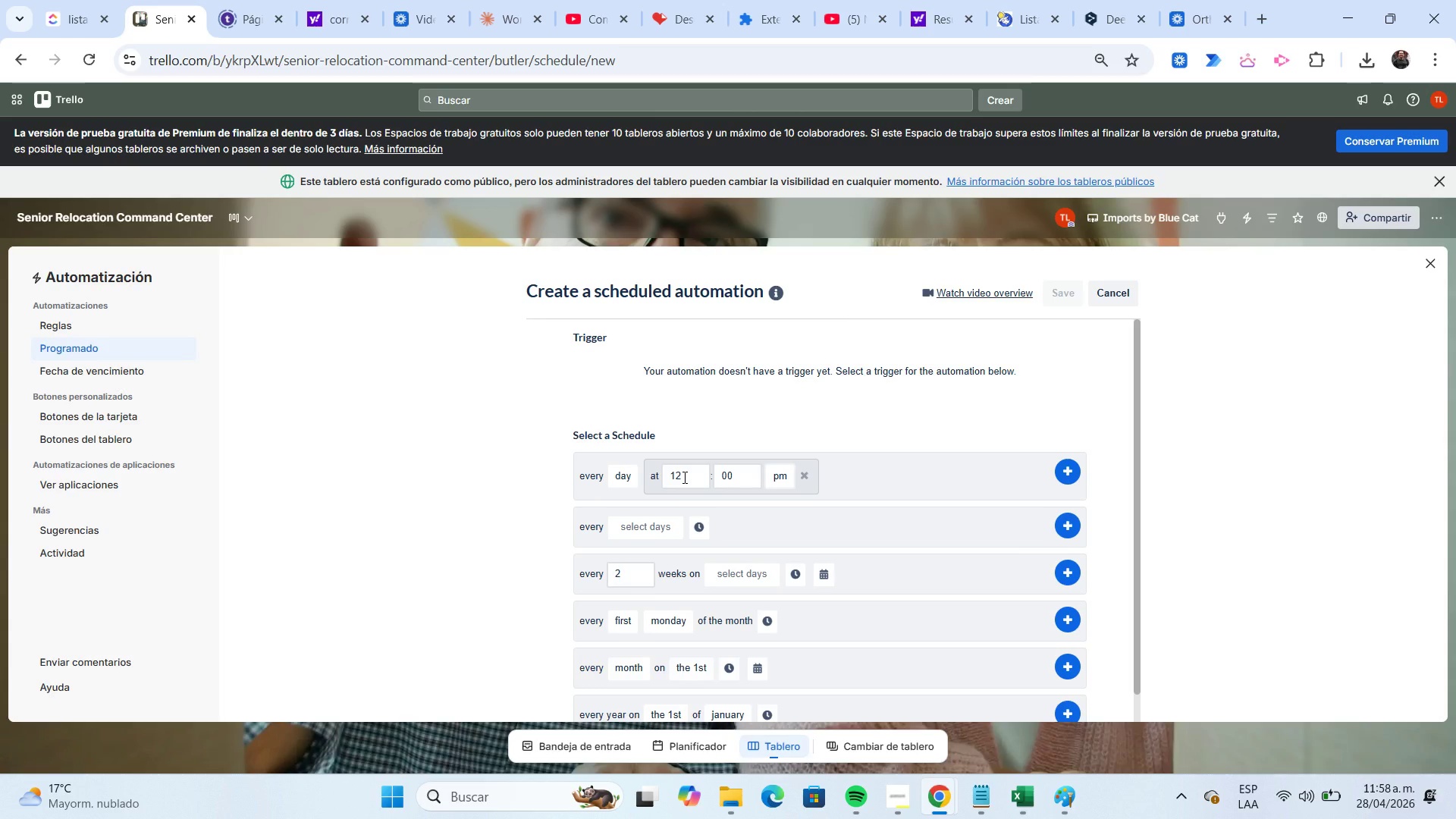 
left_click([683, 477])
 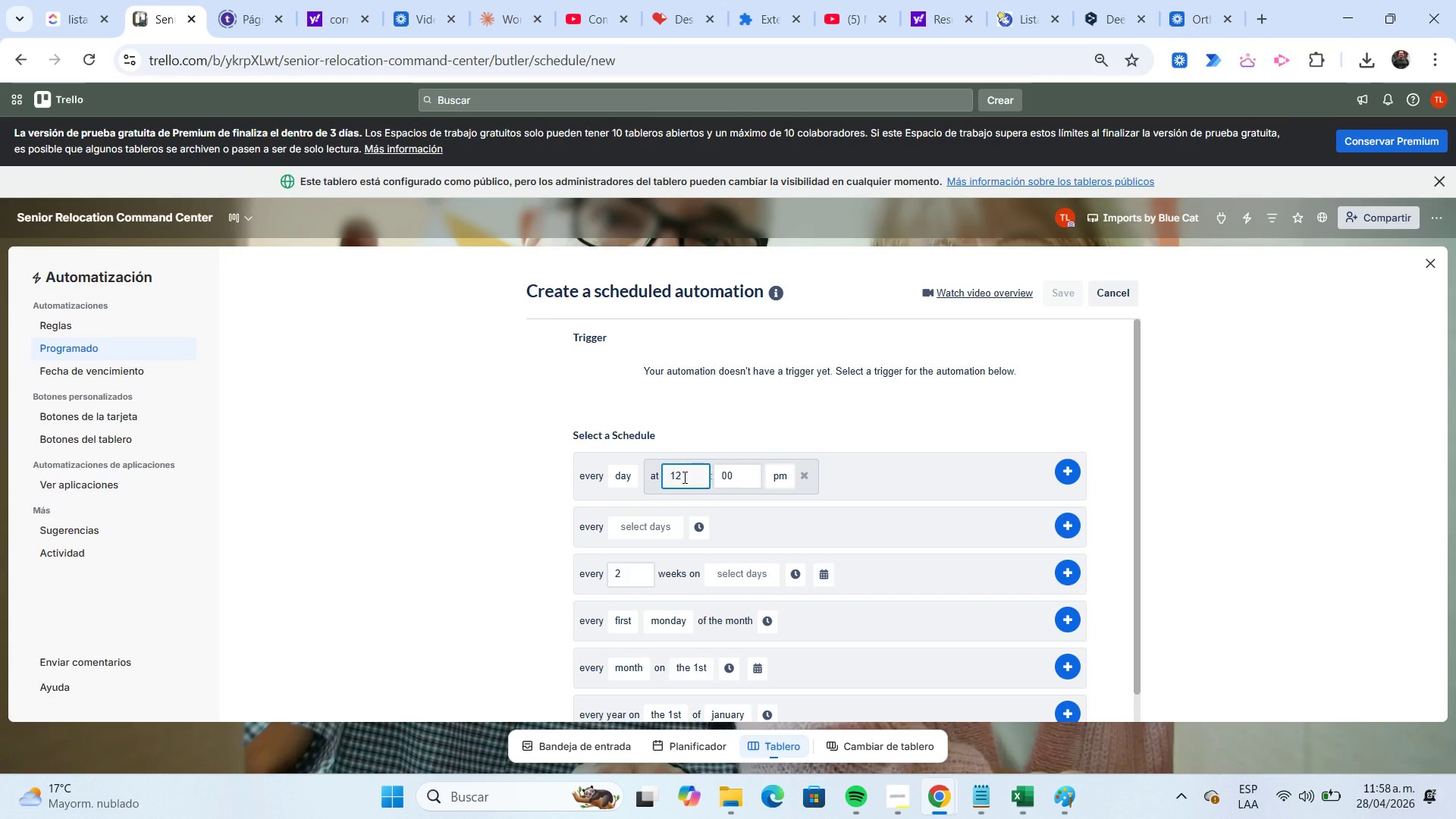 
key(Backspace)
 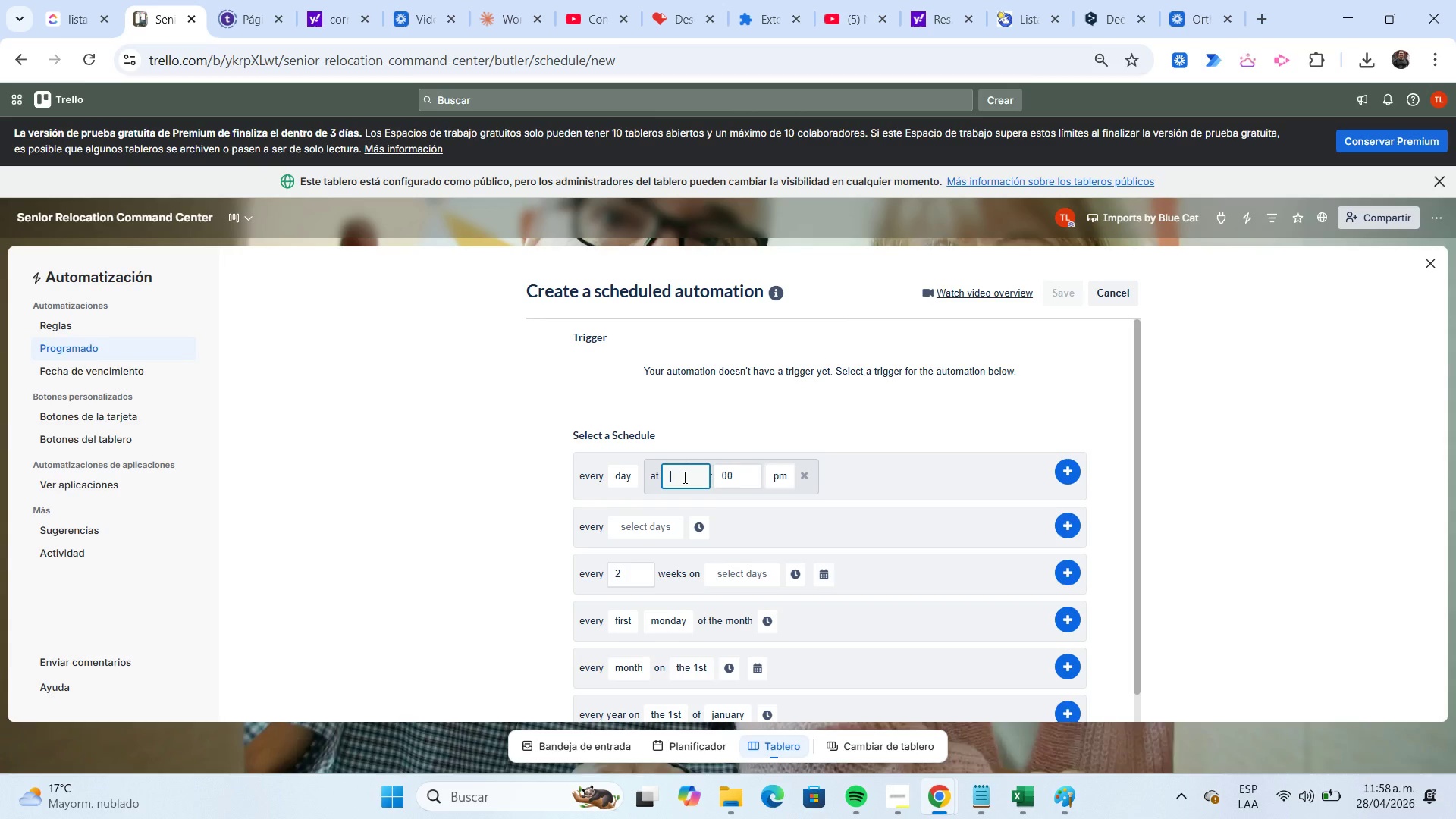 
key(Backspace)
 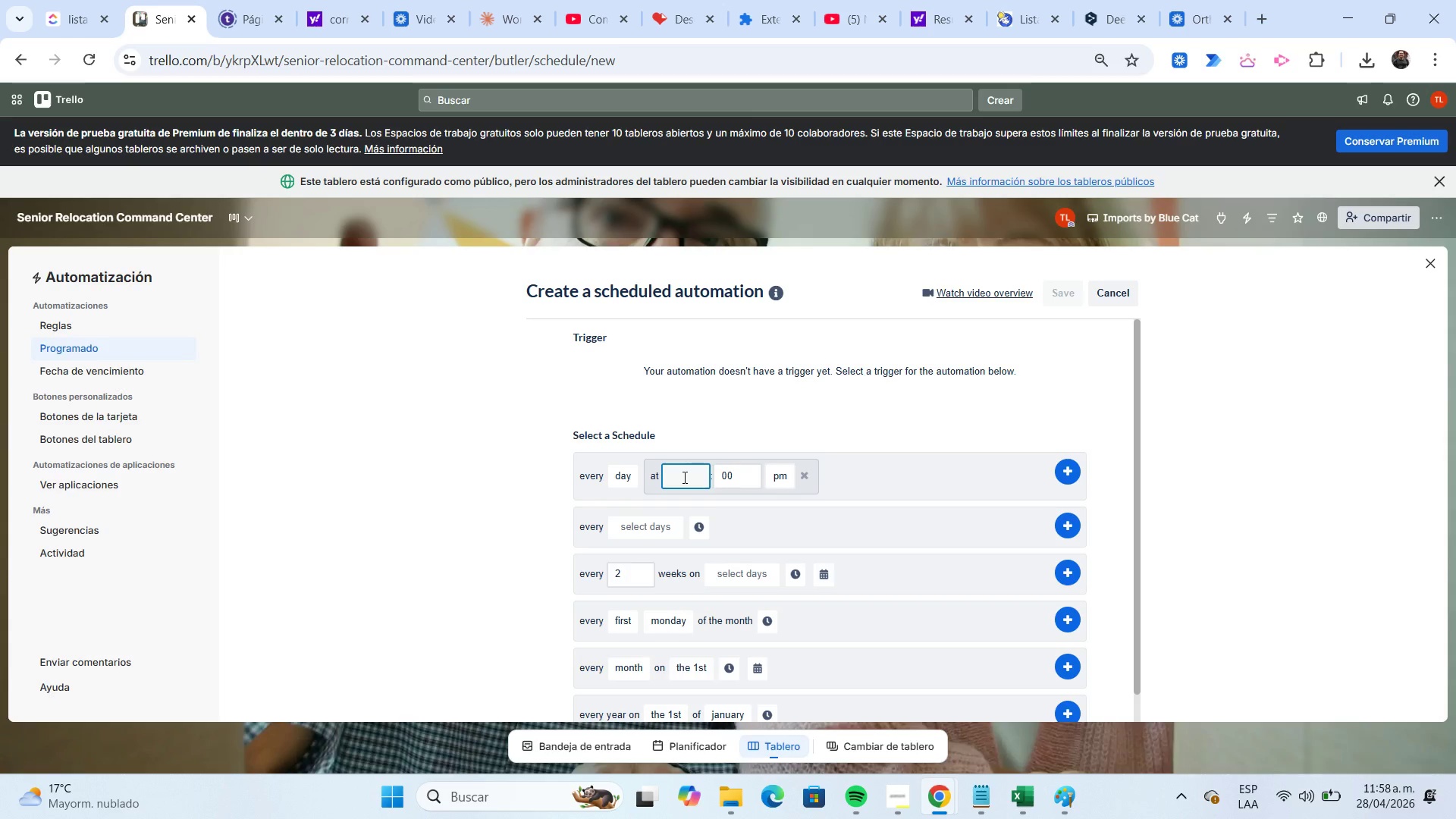 
key(Numpad8)
 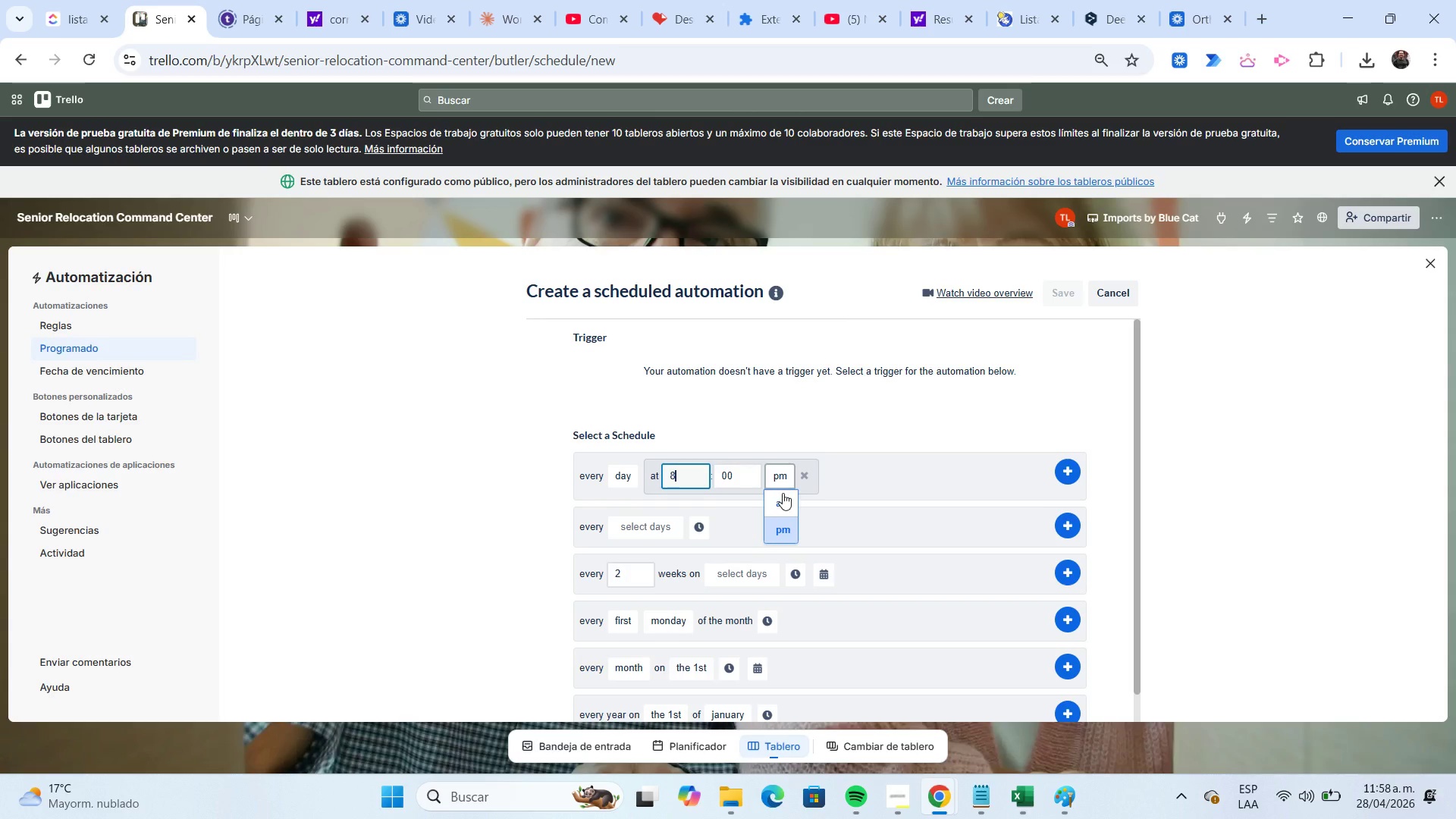 
left_click([783, 501])
 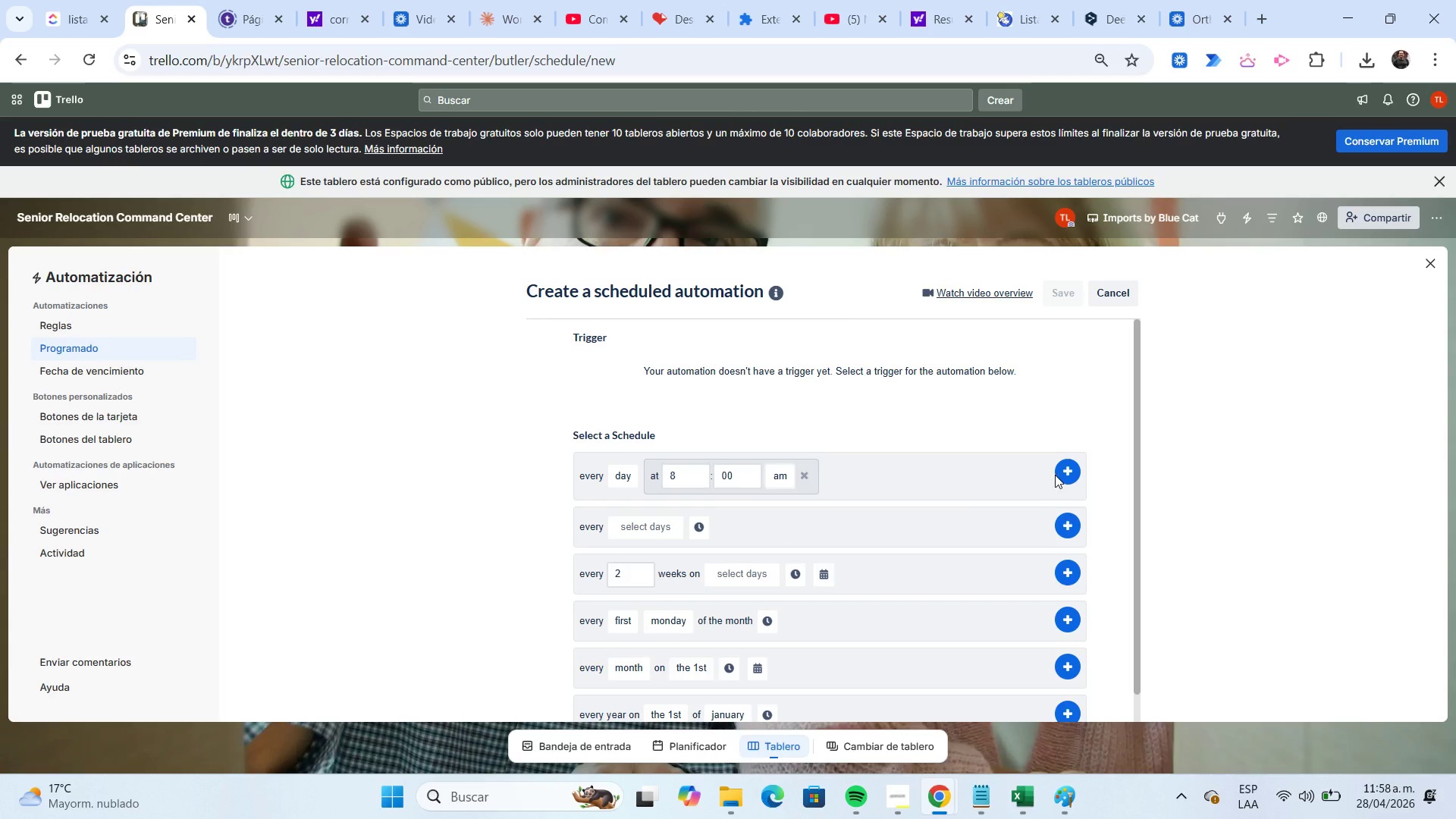 
left_click([1062, 475])
 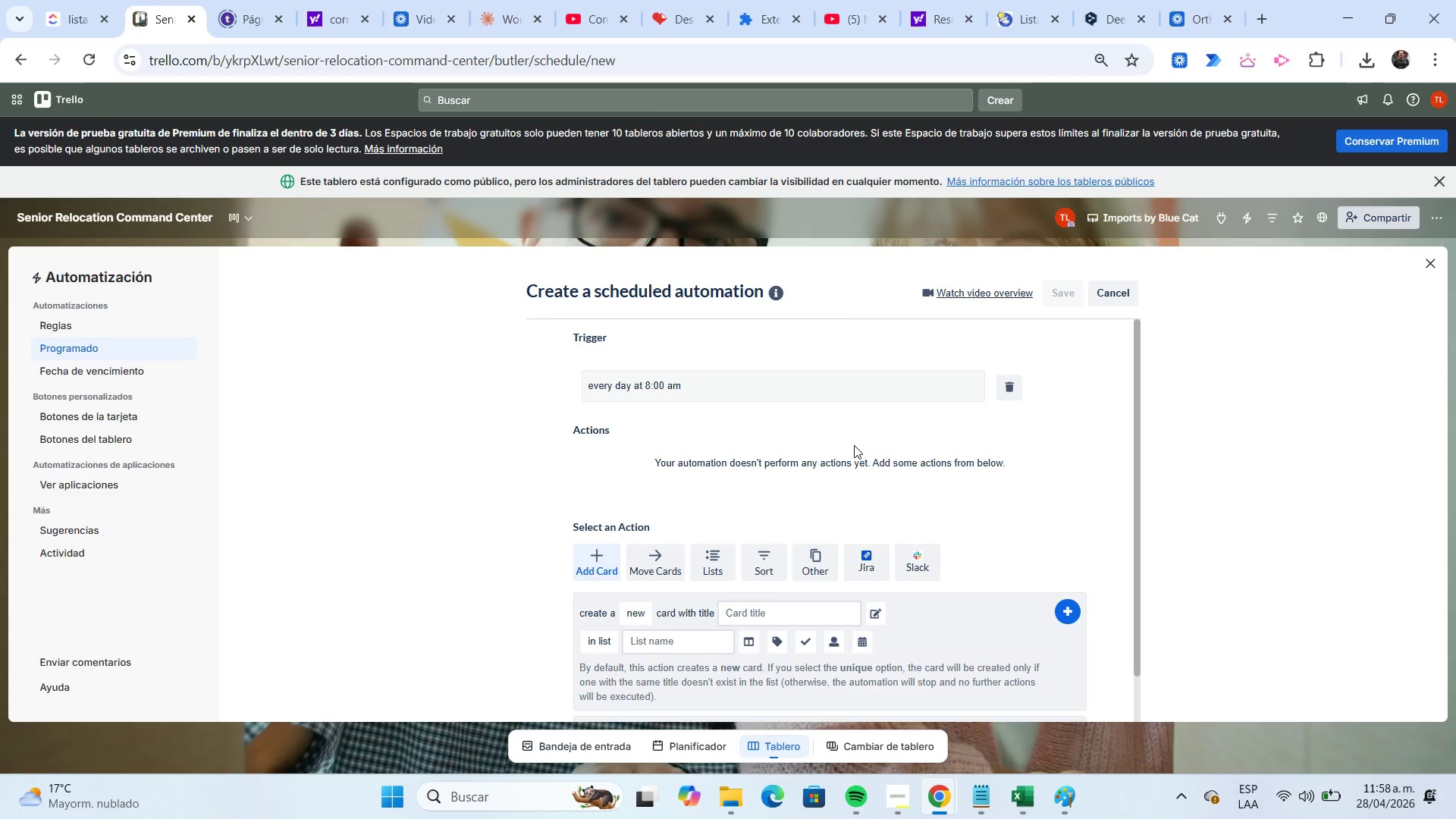 
wait(6.25)
 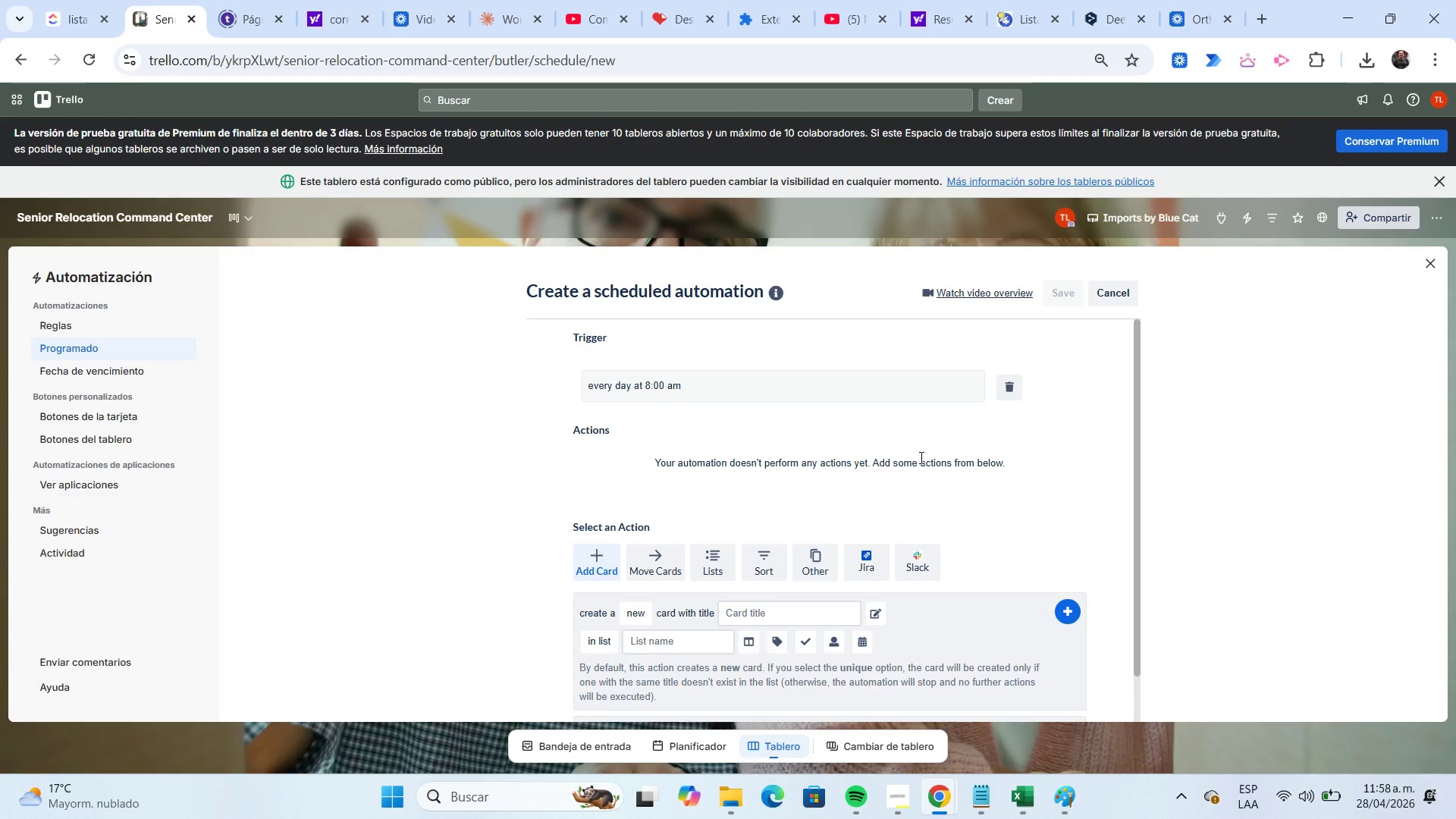 
scroll: coordinate [724, 435], scroll_direction: down, amount: 3.0
 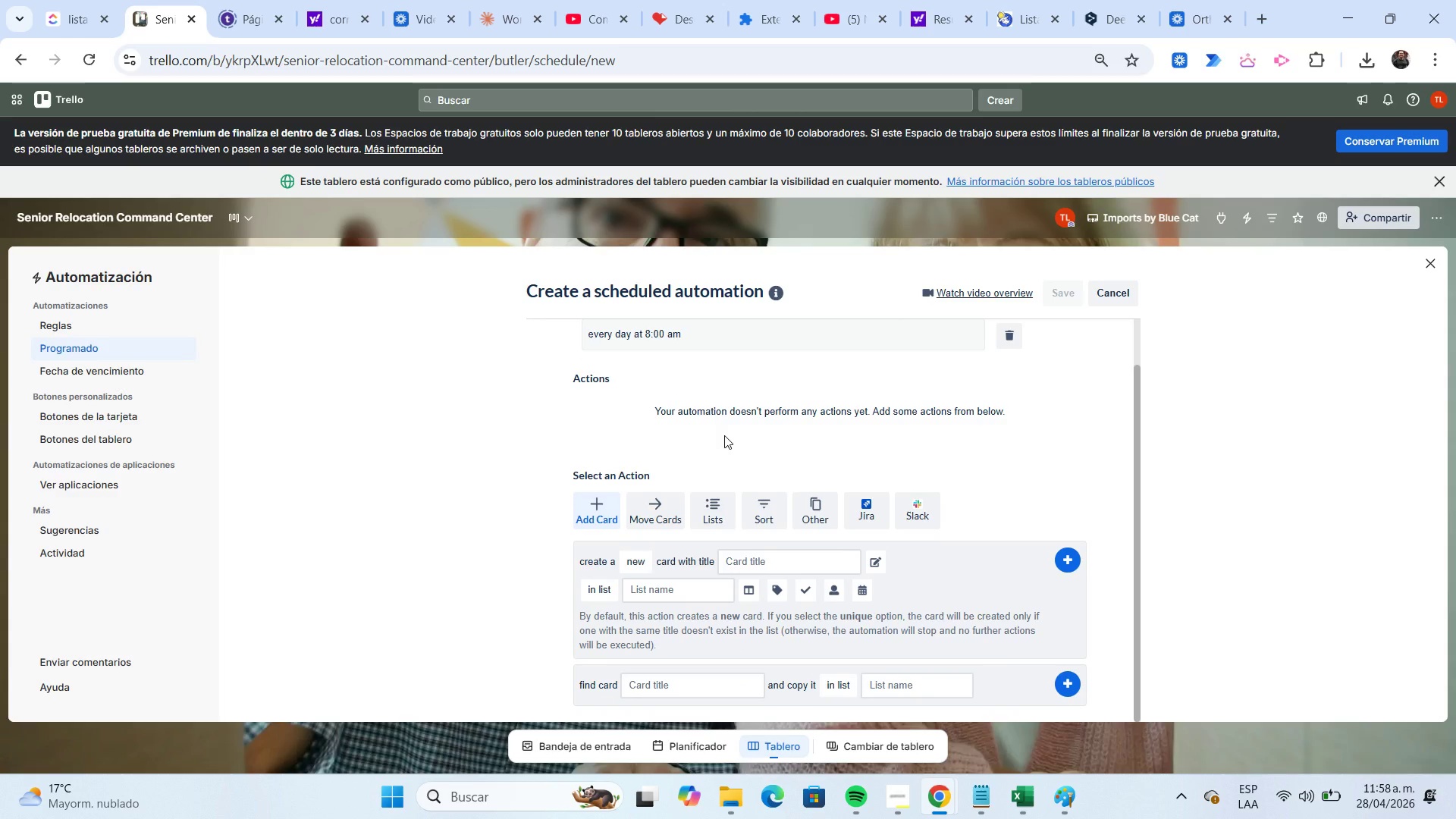 
wait(6.84)
 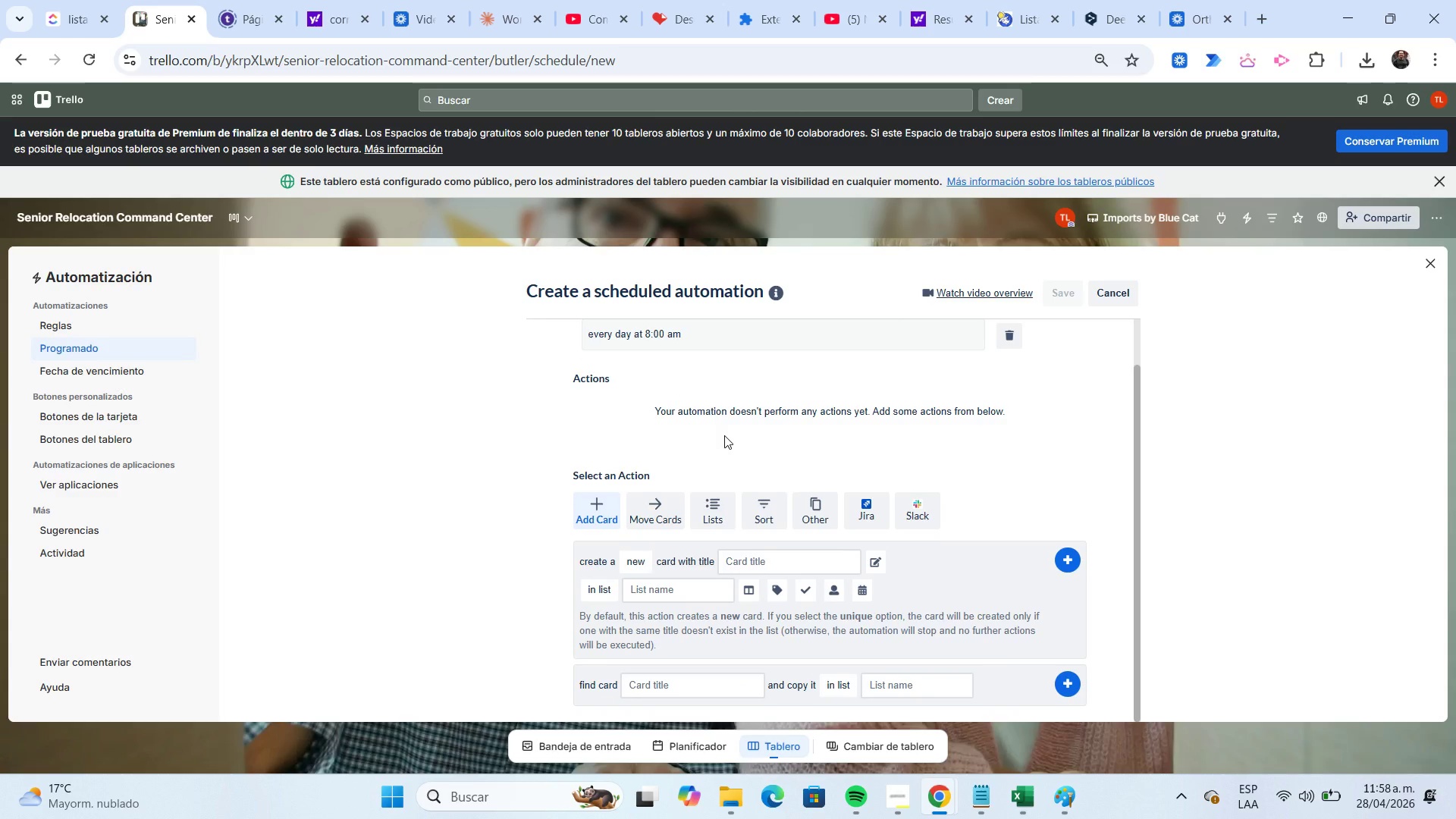 
scroll: coordinate [962, 546], scroll_direction: down, amount: 1.0
 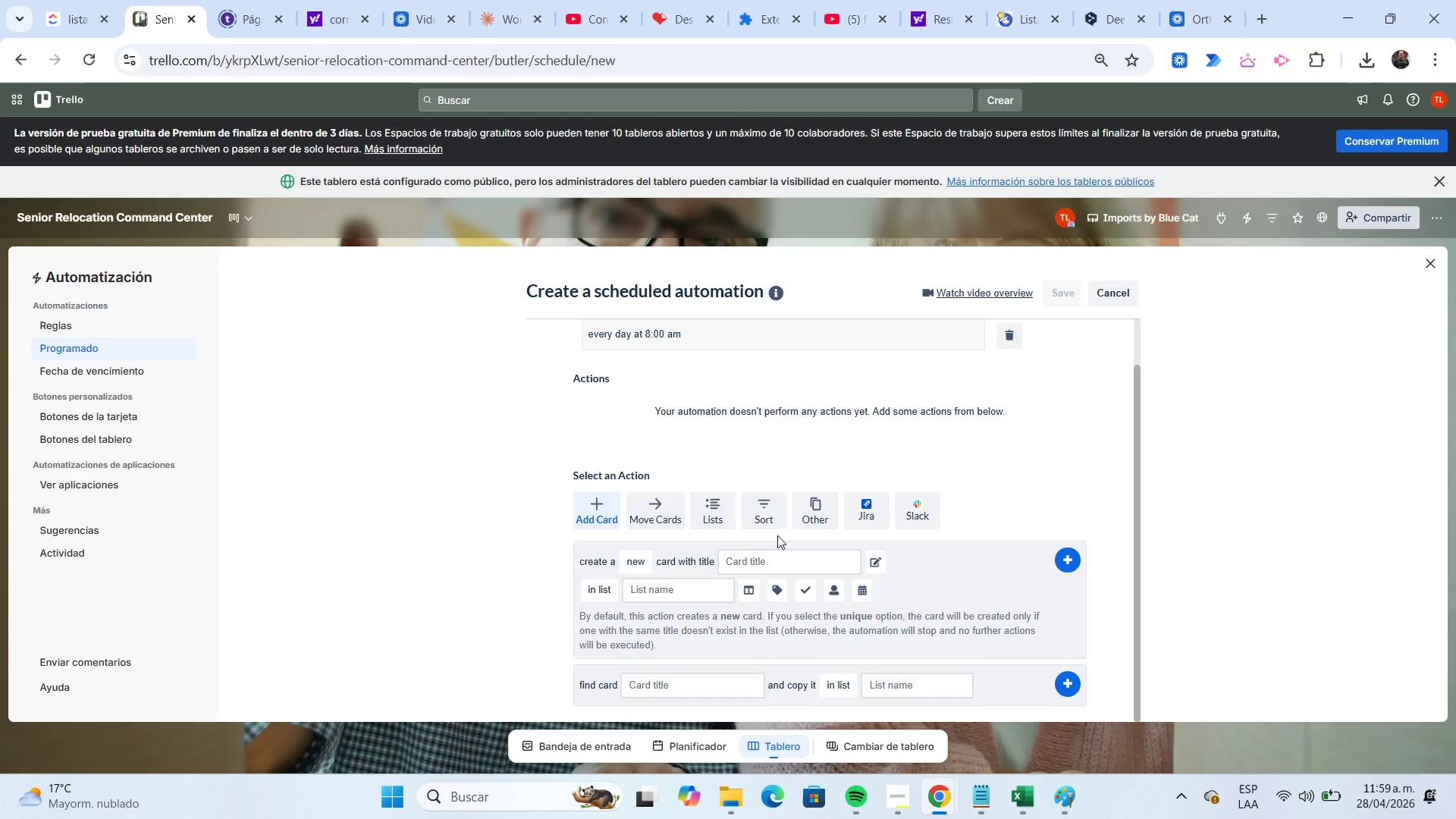 
wait(8.77)
 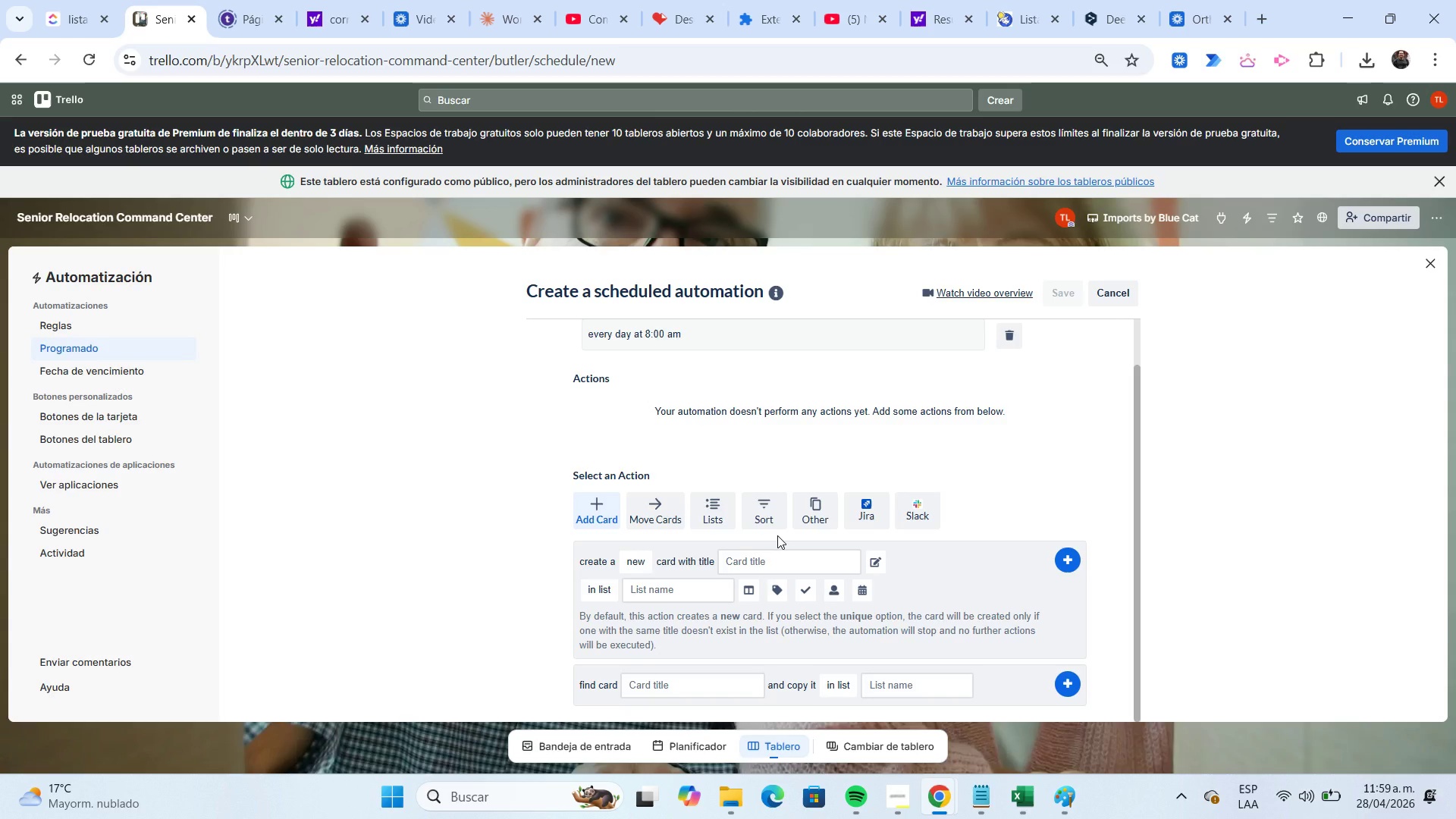 
left_click([773, 516])
 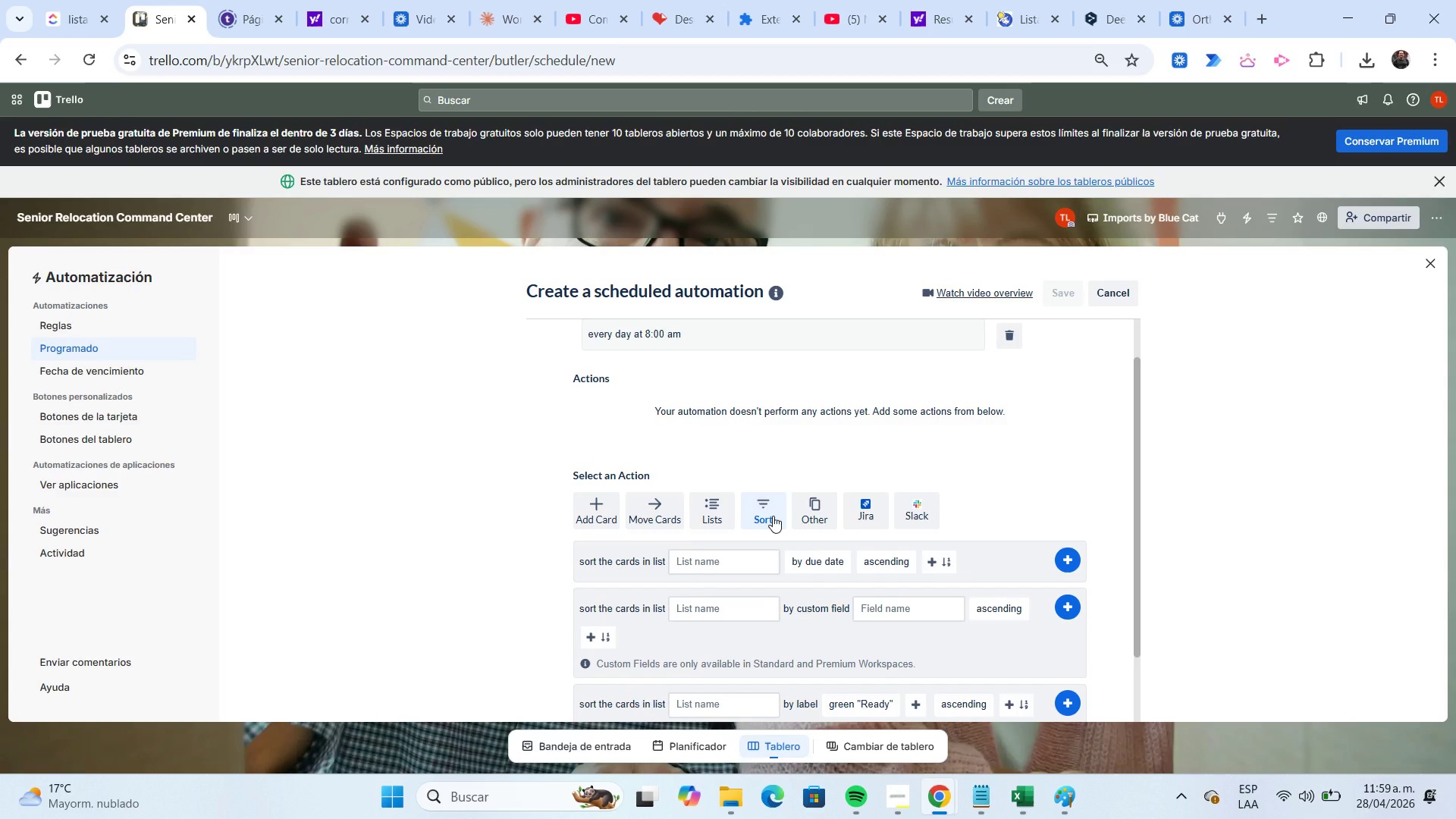 
scroll: coordinate [773, 516], scroll_direction: down, amount: 2.0
 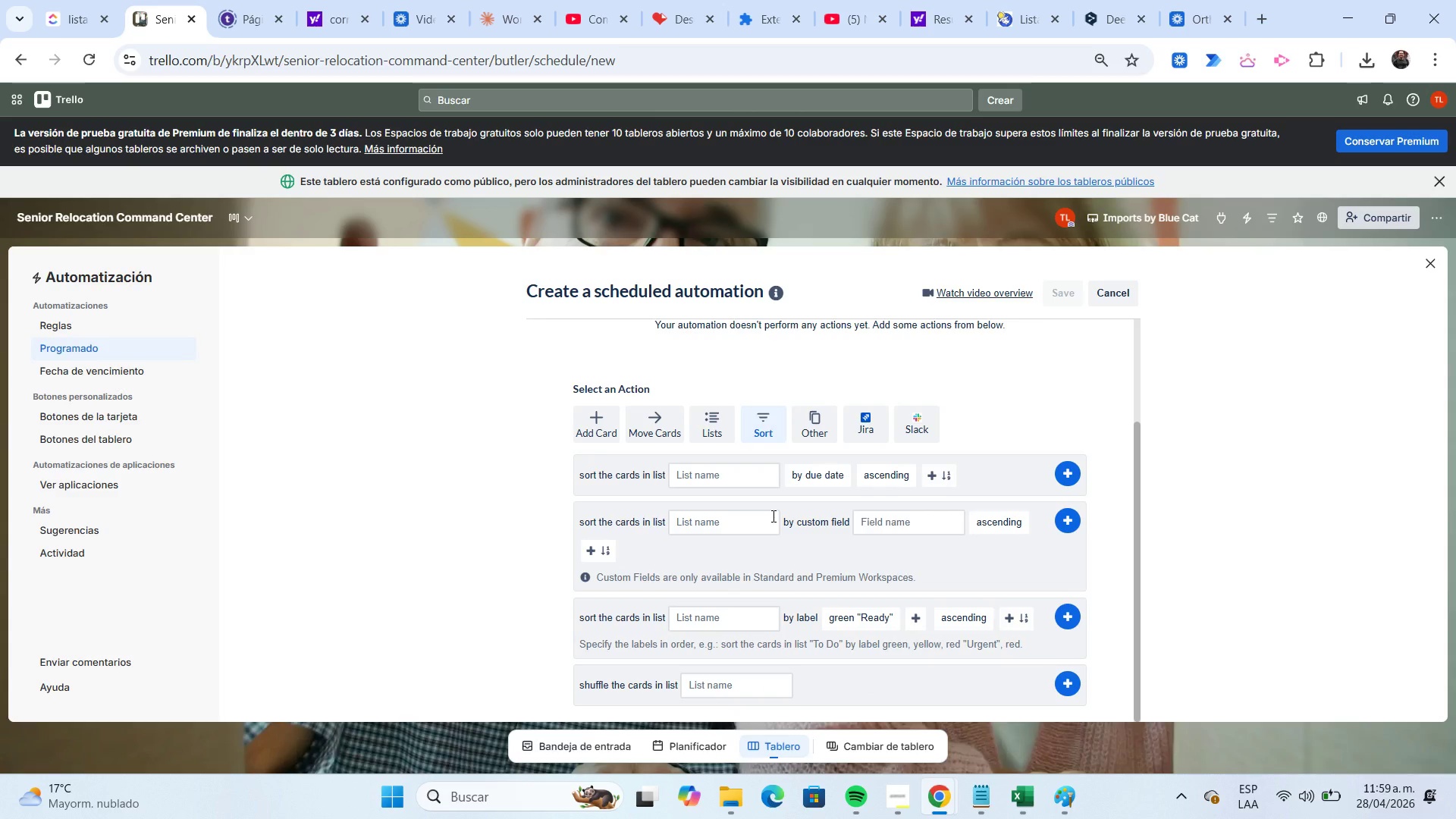 
scroll: coordinate [772, 516], scroll_direction: up, amount: 1.0
 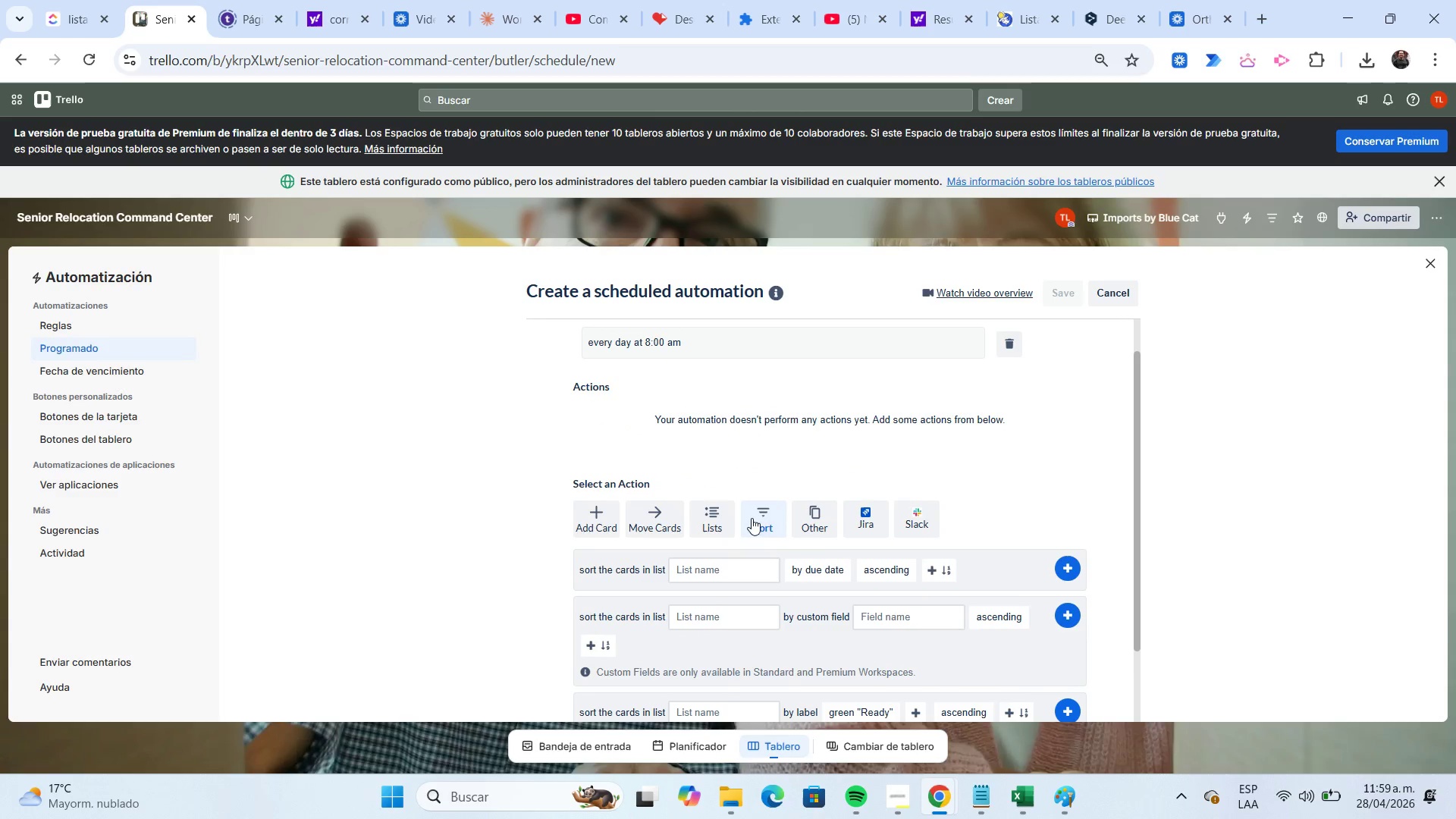 
left_click([726, 516])
 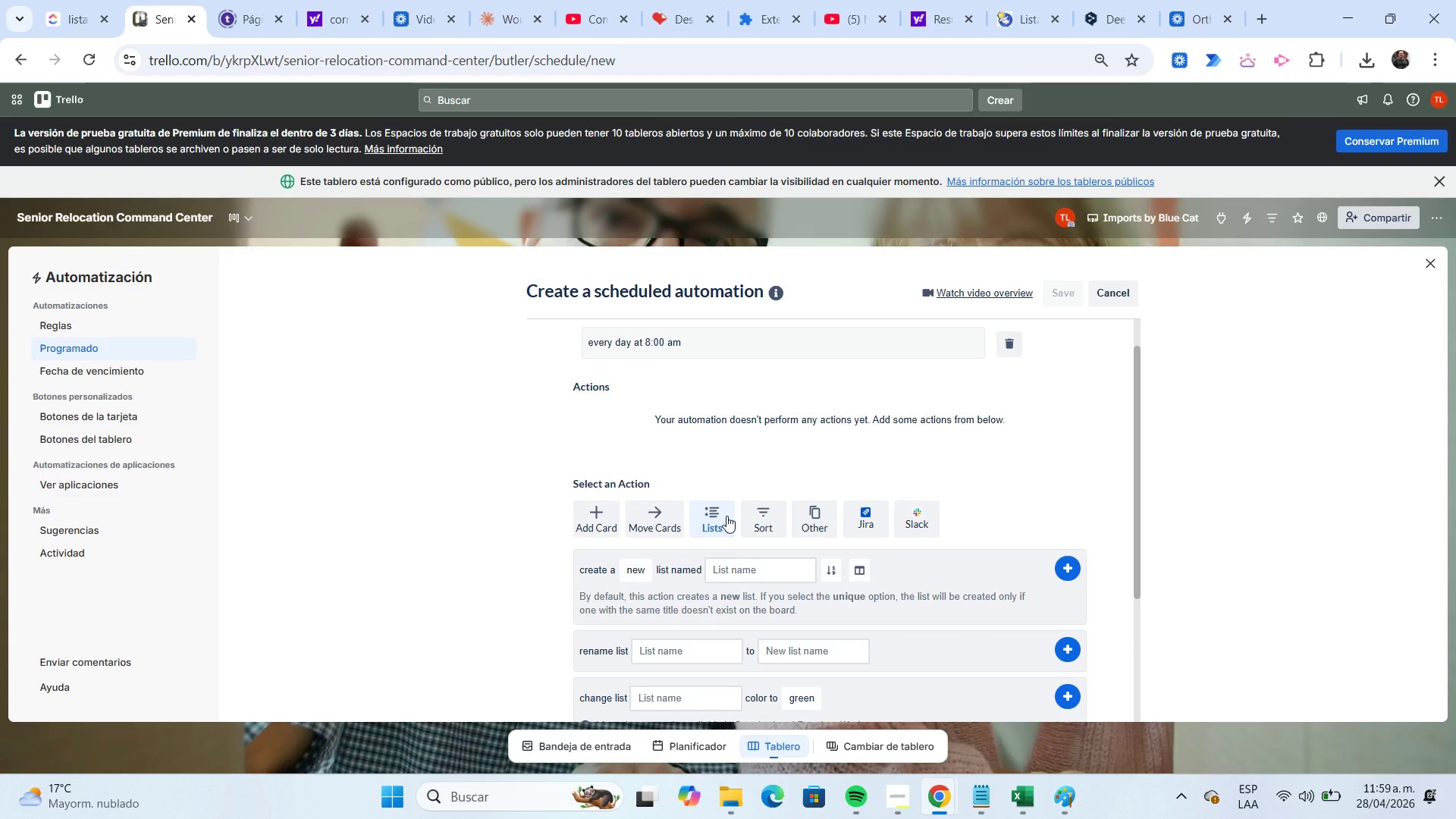 
left_click([671, 522])
 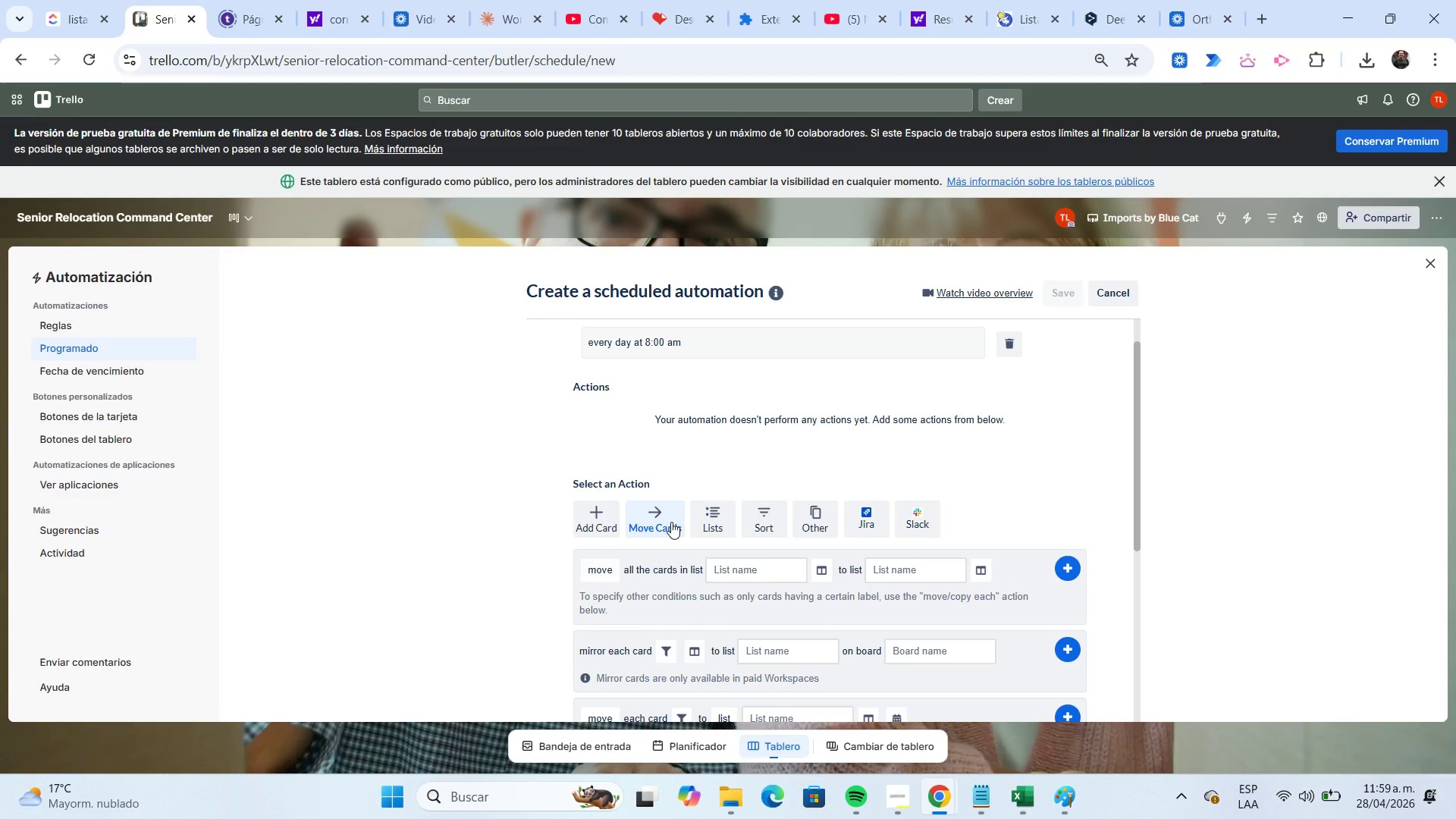 
scroll: coordinate [671, 522], scroll_direction: down, amount: 5.0
 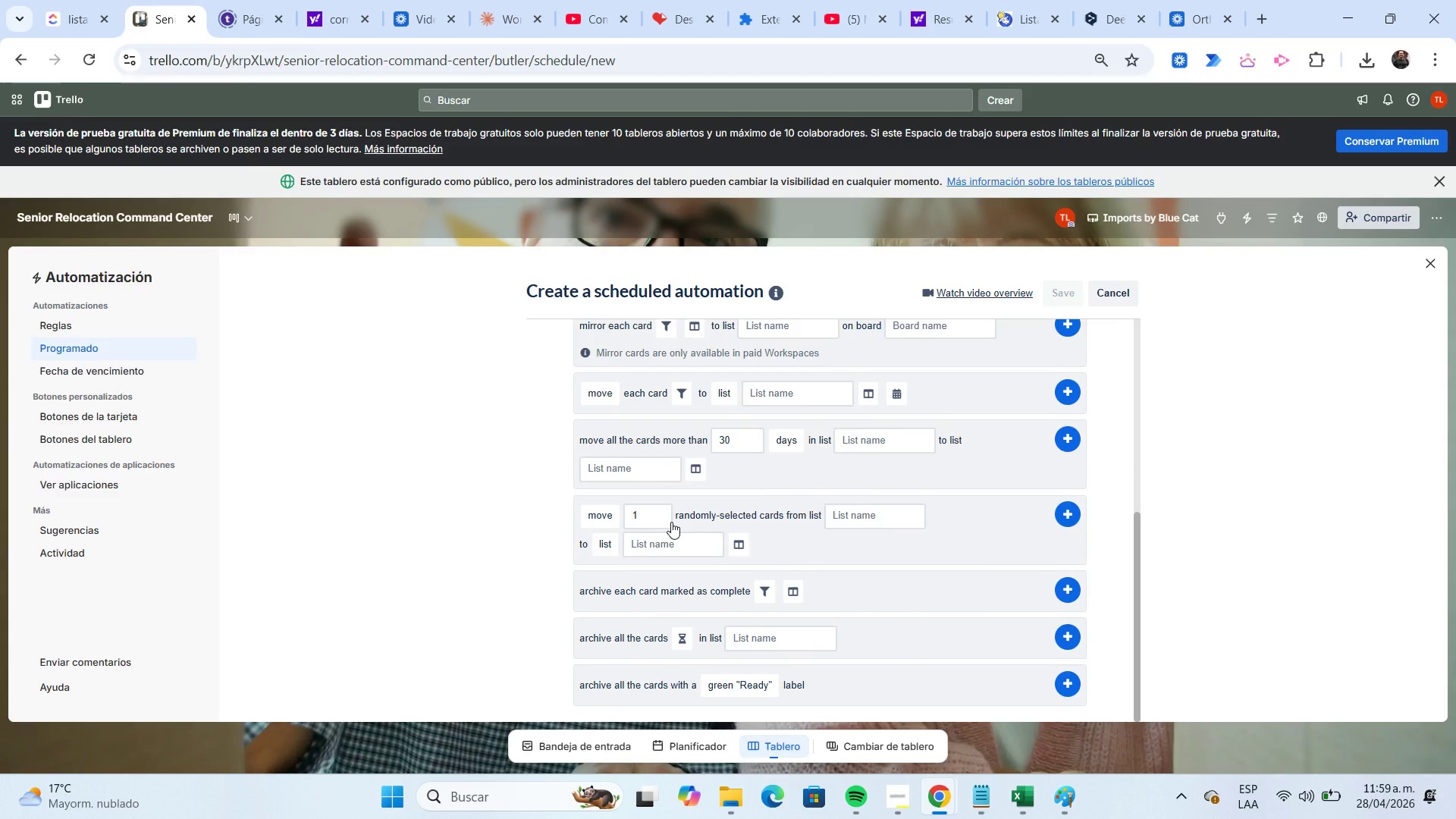 
scroll: coordinate [671, 522], scroll_direction: up, amount: 2.0
 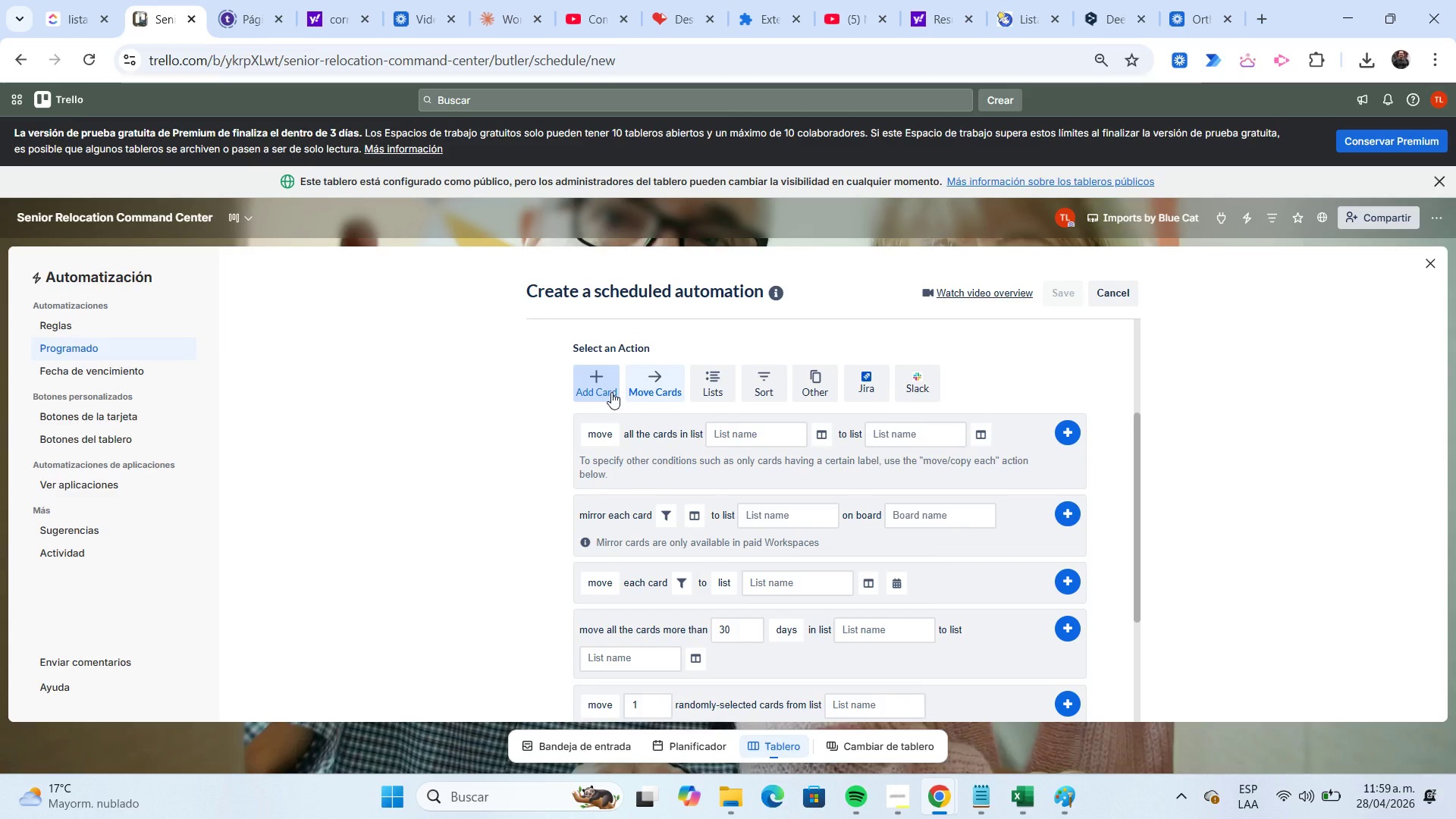 
wait(10.37)
 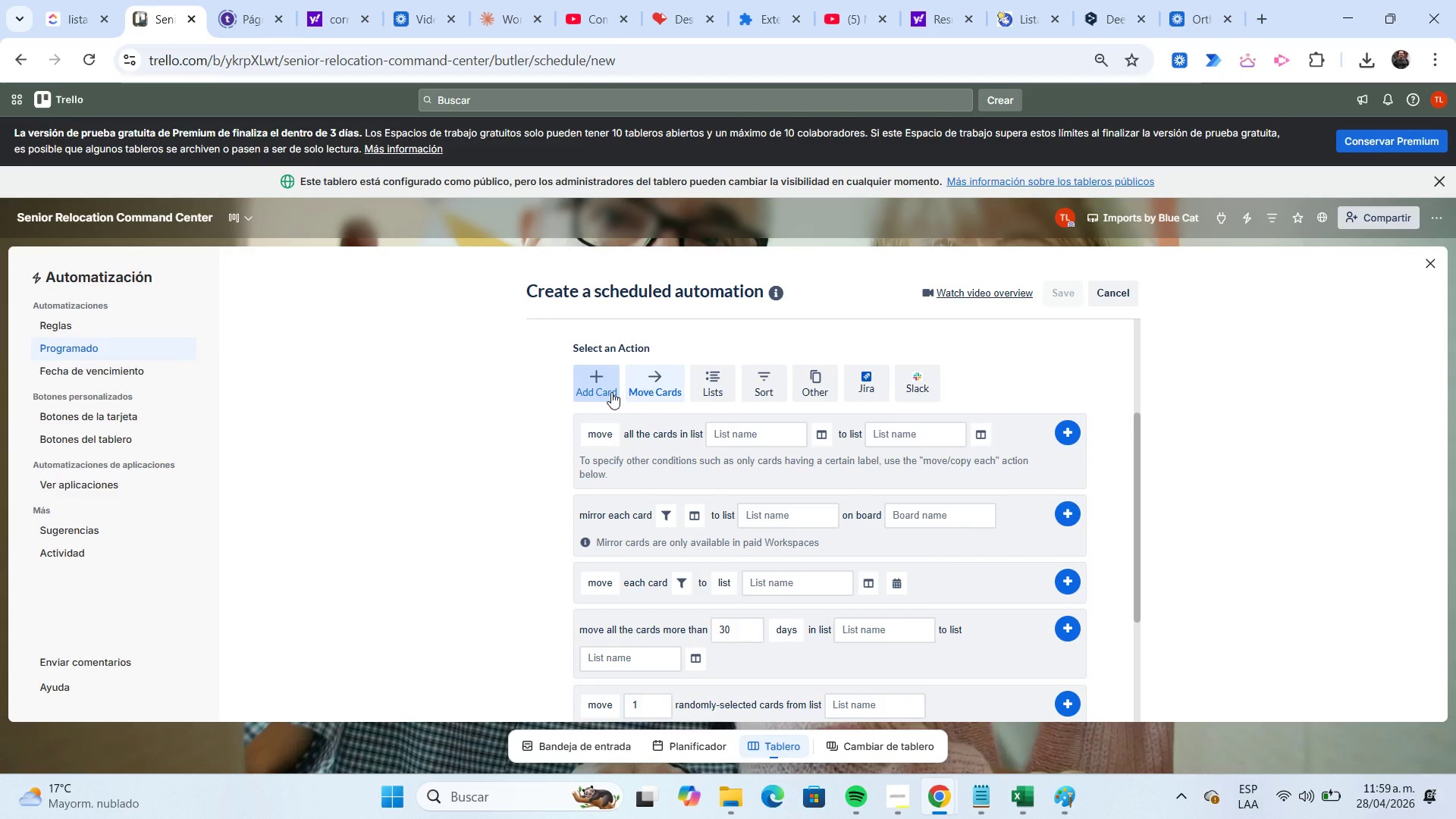 
scroll: coordinate [1028, 401], scroll_direction: up, amount: 3.0
 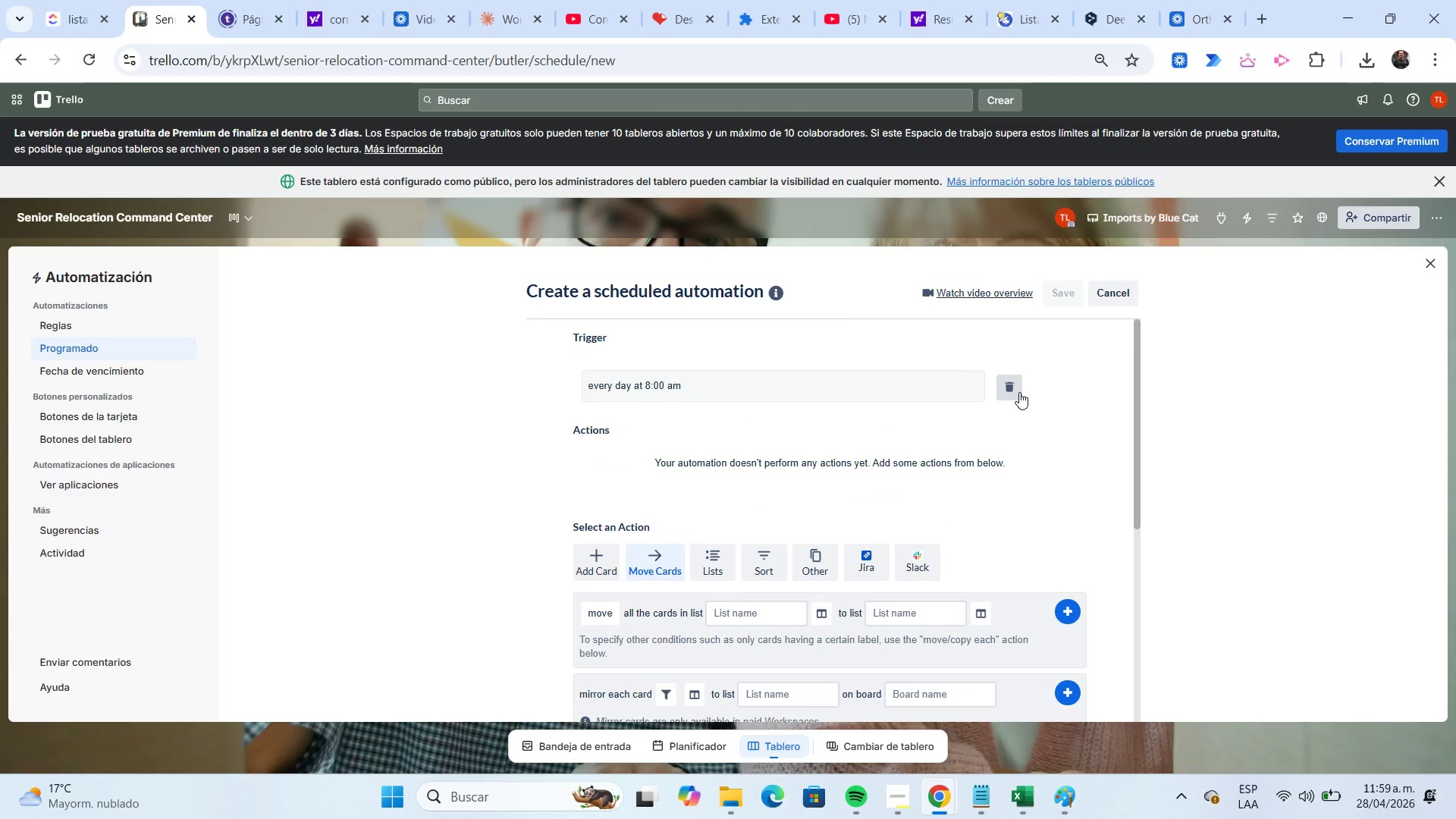 
left_click([1019, 392])
 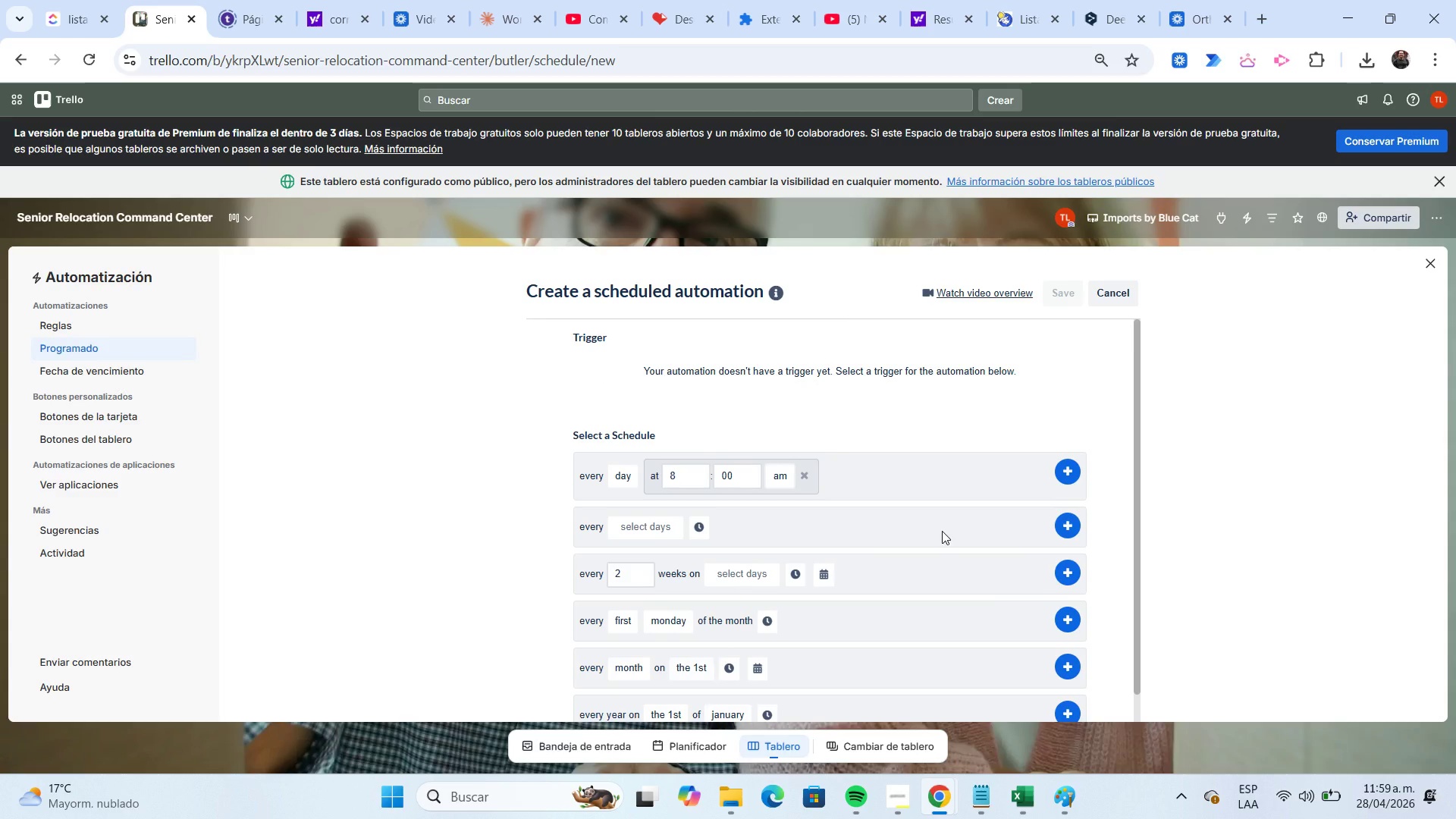 
scroll: coordinate [942, 531], scroll_direction: down, amount: 2.0
 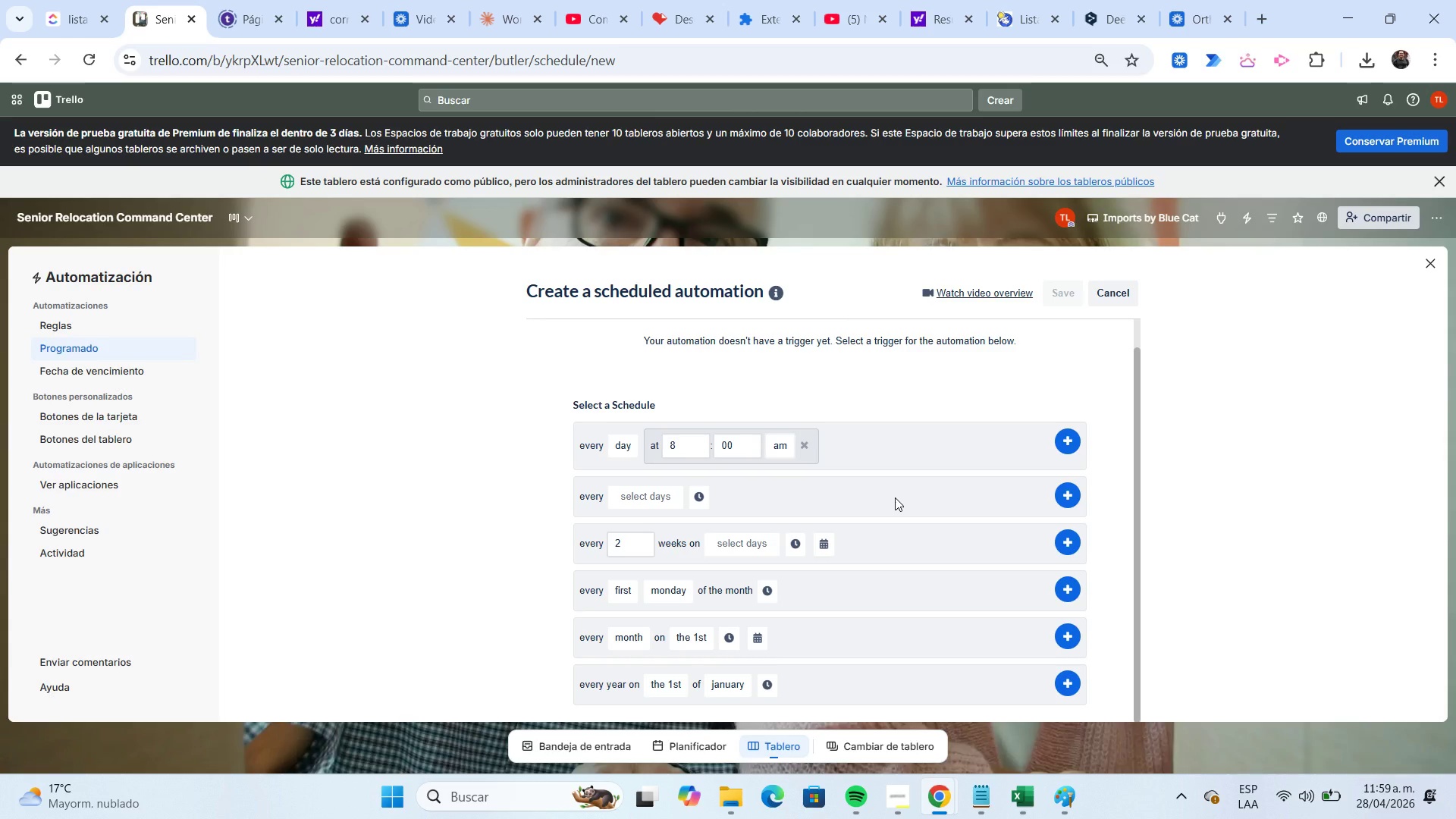 
wait(9.7)
 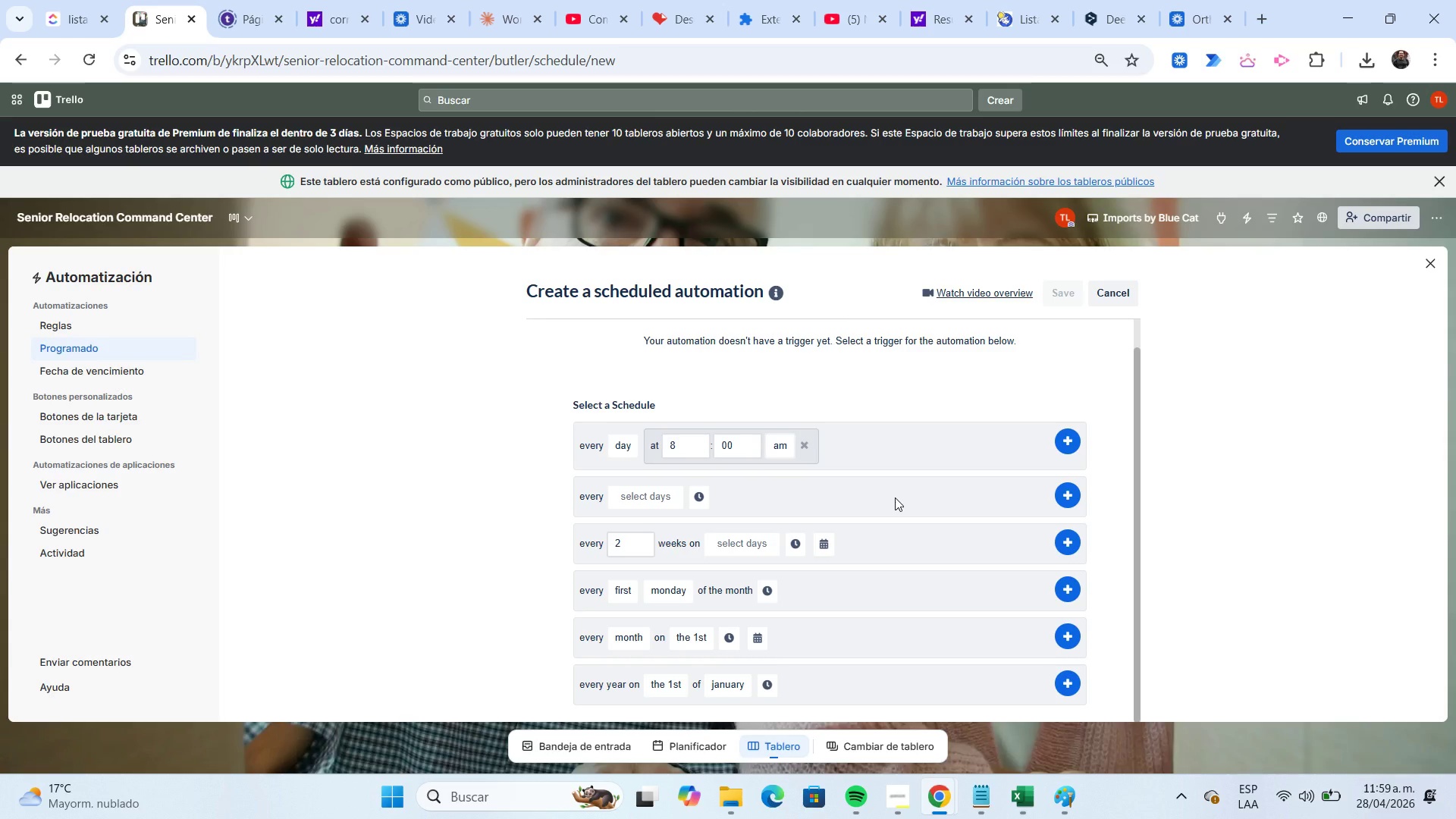 
left_click([895, 497])
 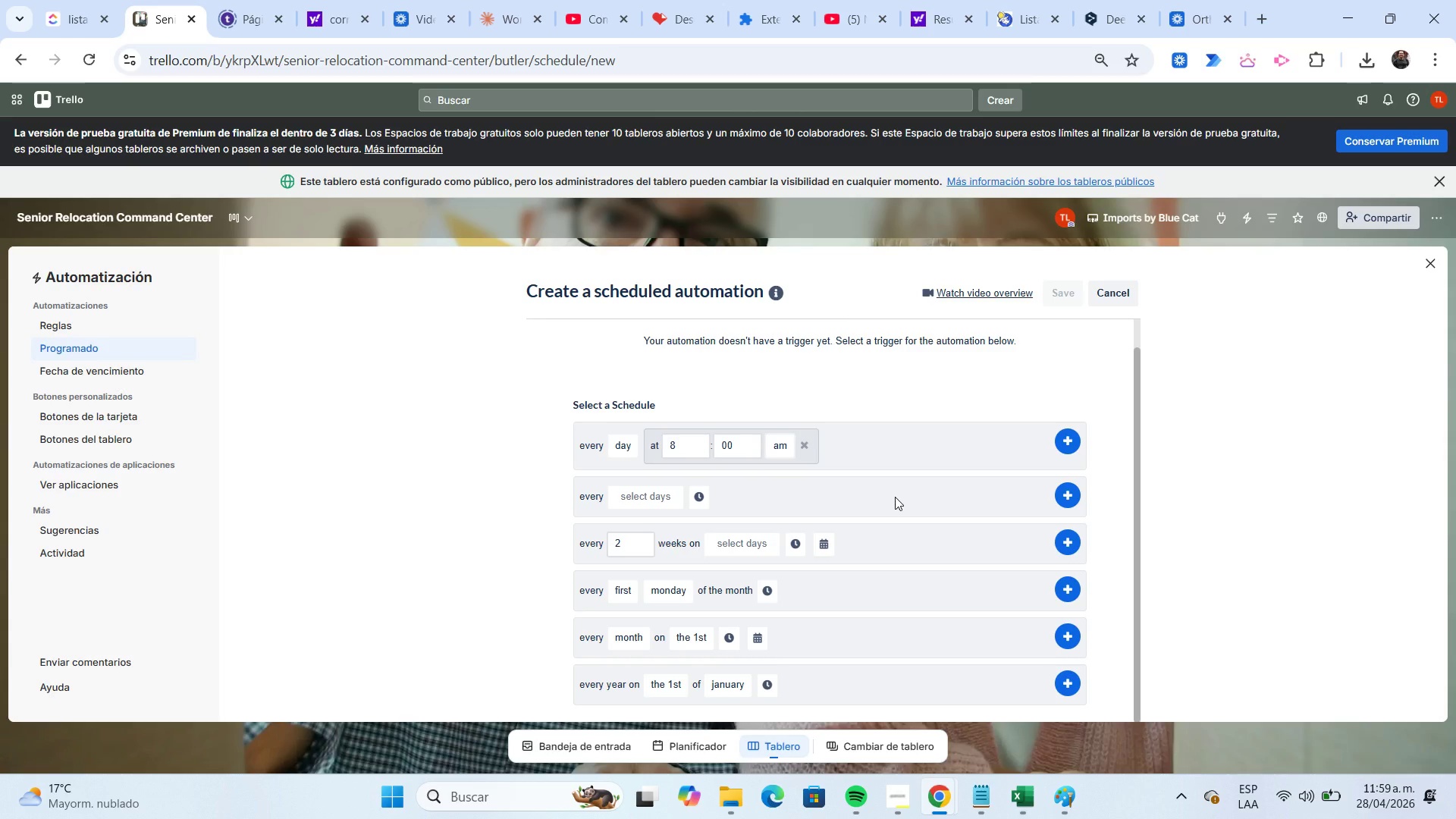 
scroll: coordinate [868, 574], scroll_direction: down, amount: 3.0
 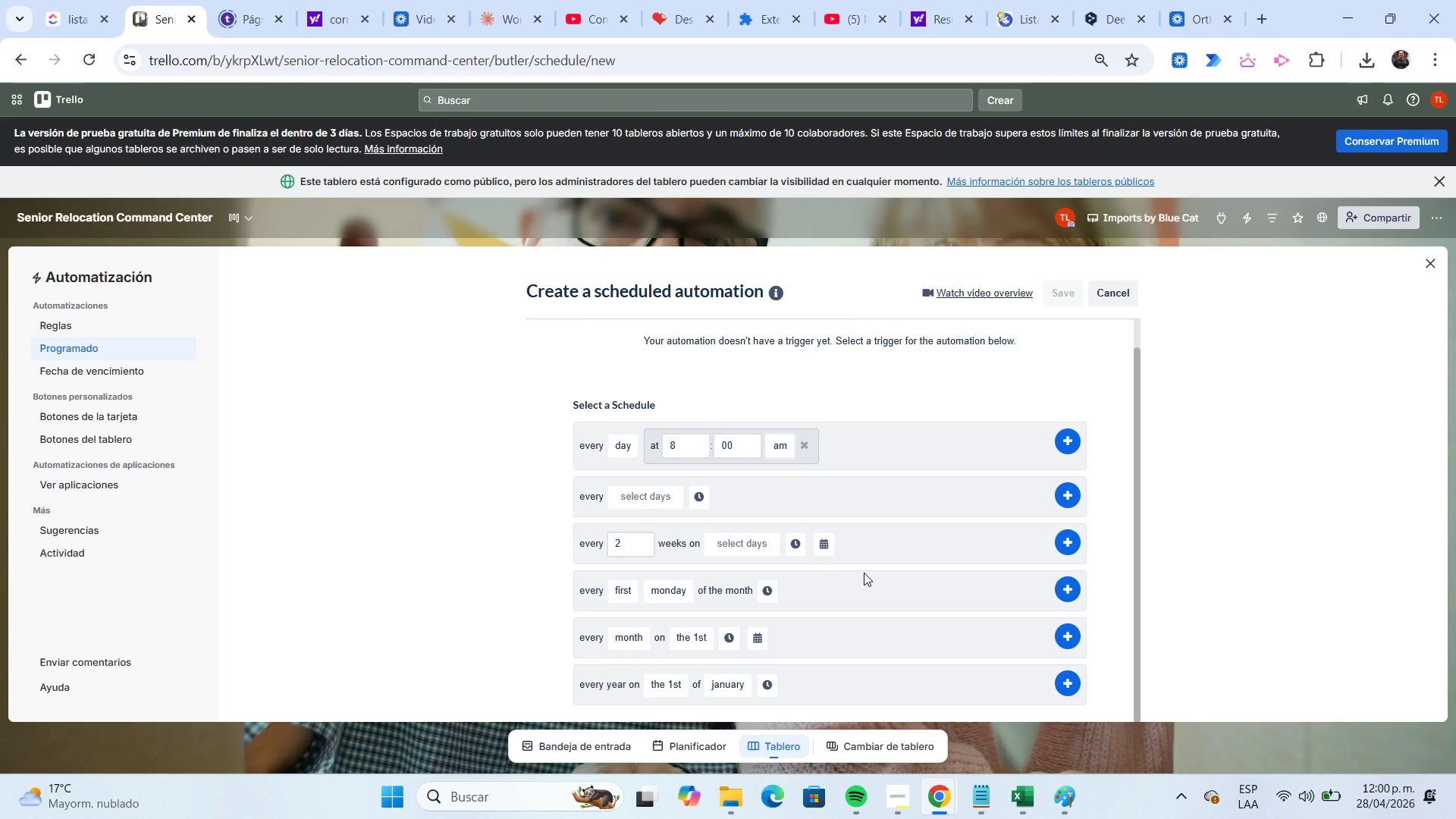 
wait(20.26)
 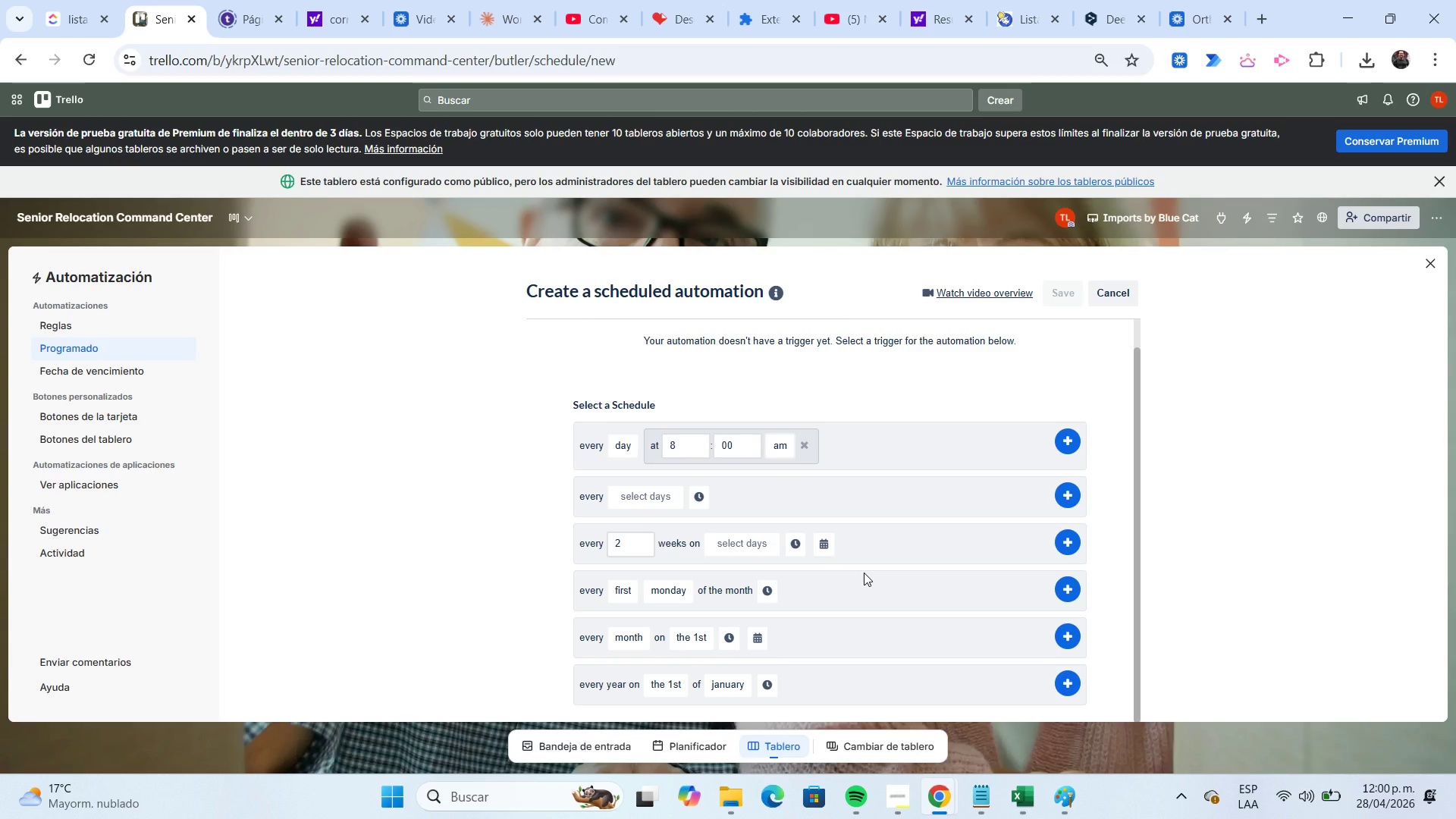 
scroll: coordinate [863, 573], scroll_direction: down, amount: 1.0
 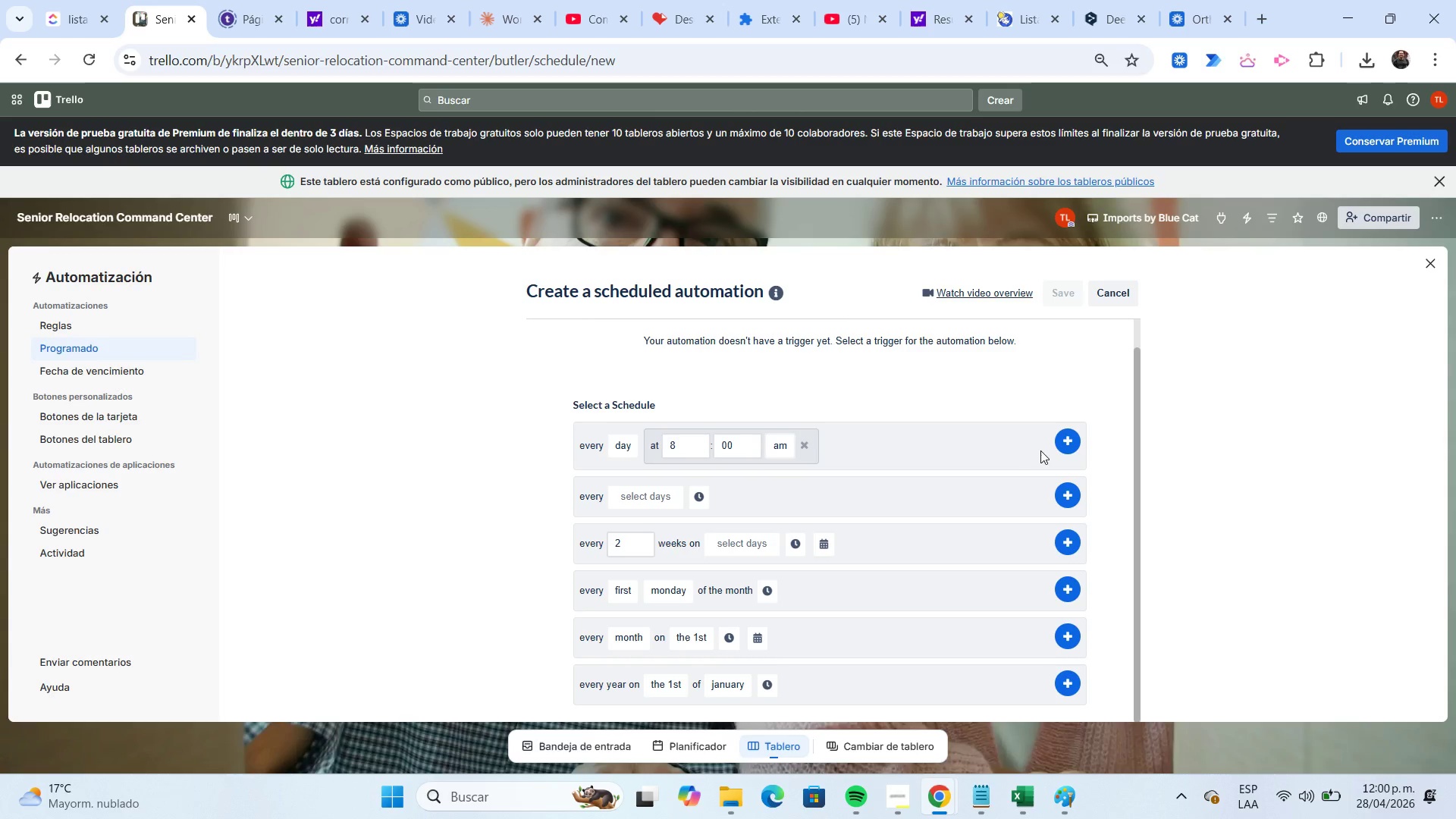 
left_click([1075, 435])
 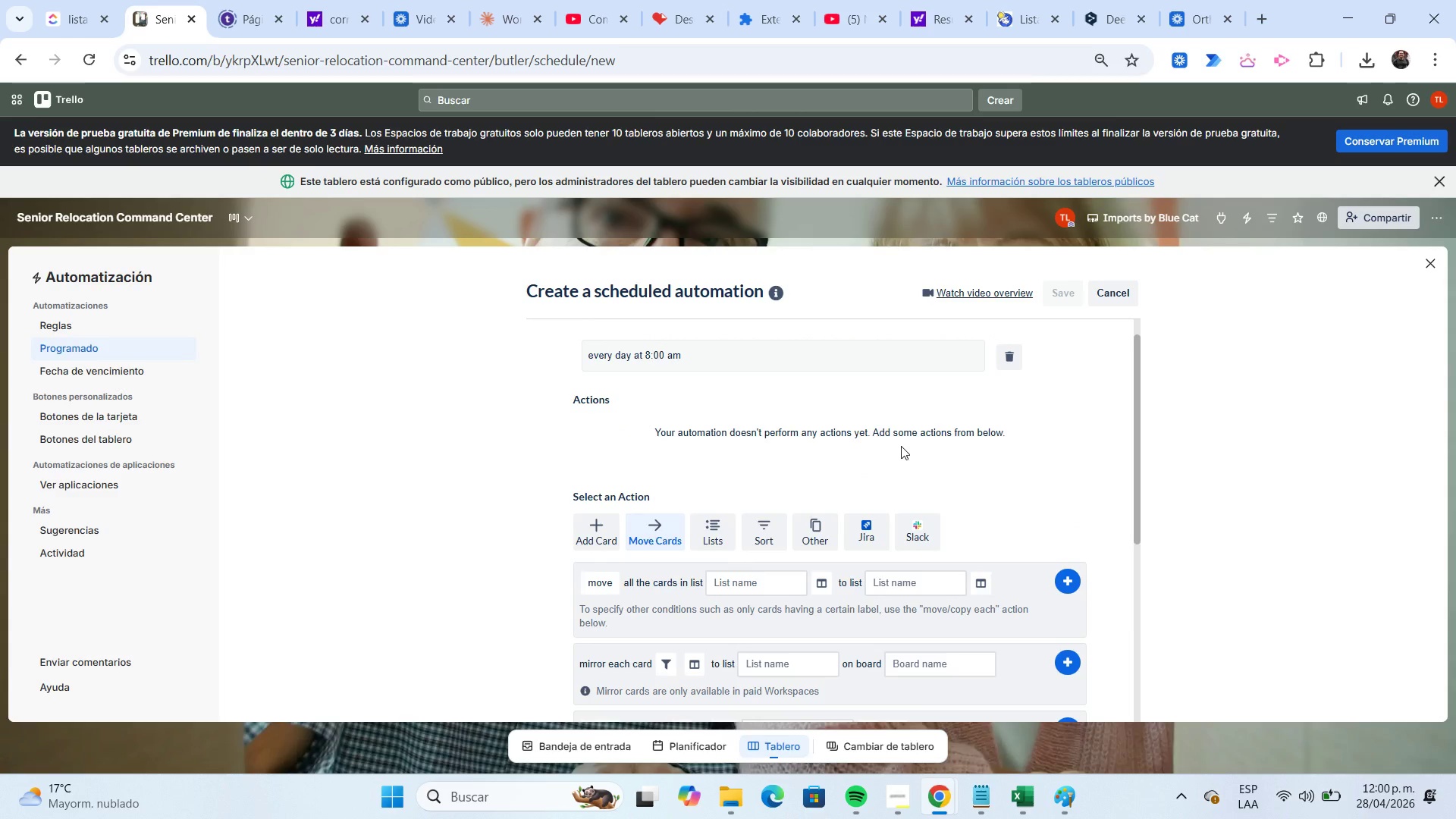 
scroll: coordinate [900, 446], scroll_direction: down, amount: 1.0
 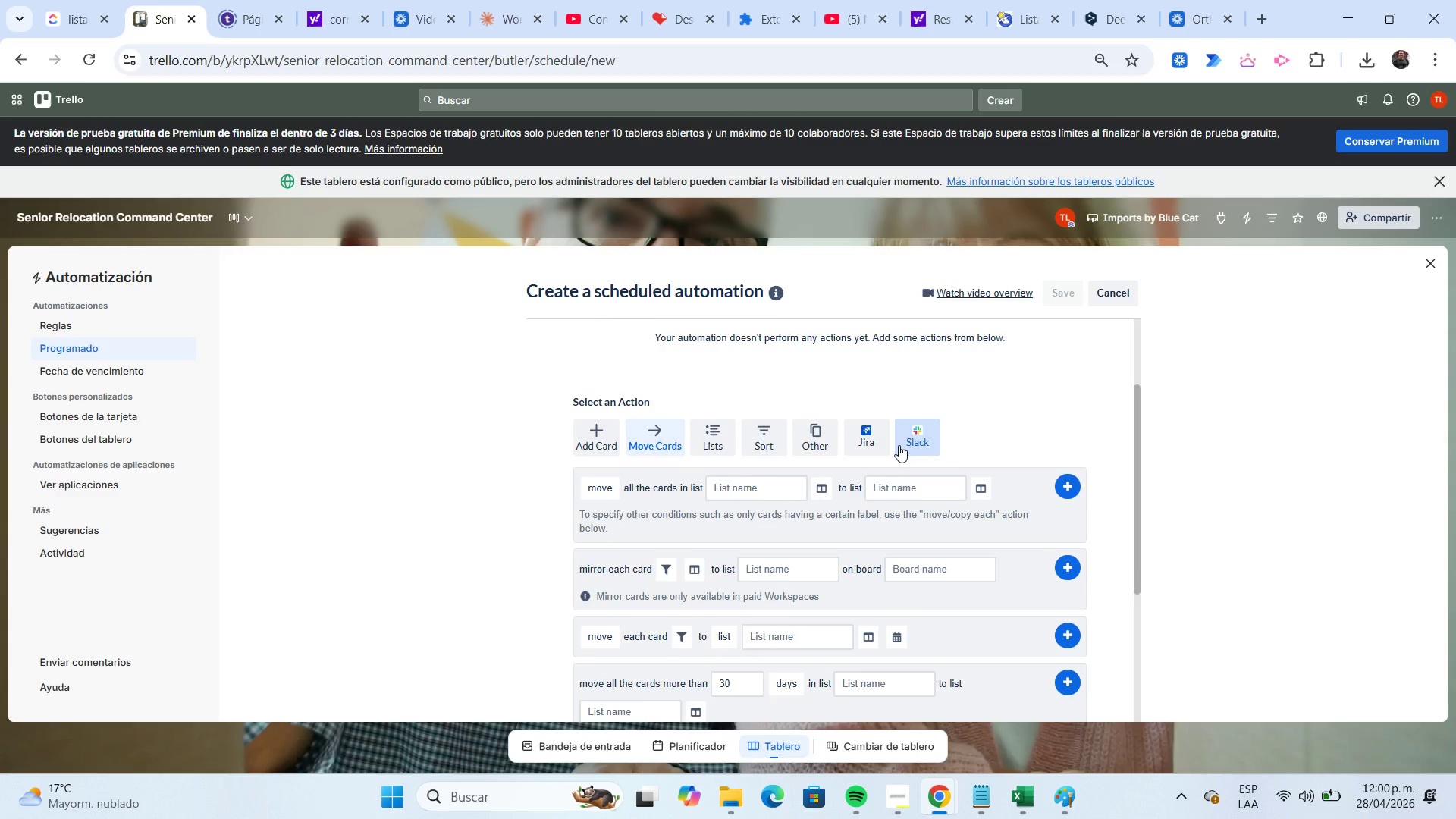 
scroll: coordinate [899, 445], scroll_direction: up, amount: 1.0
 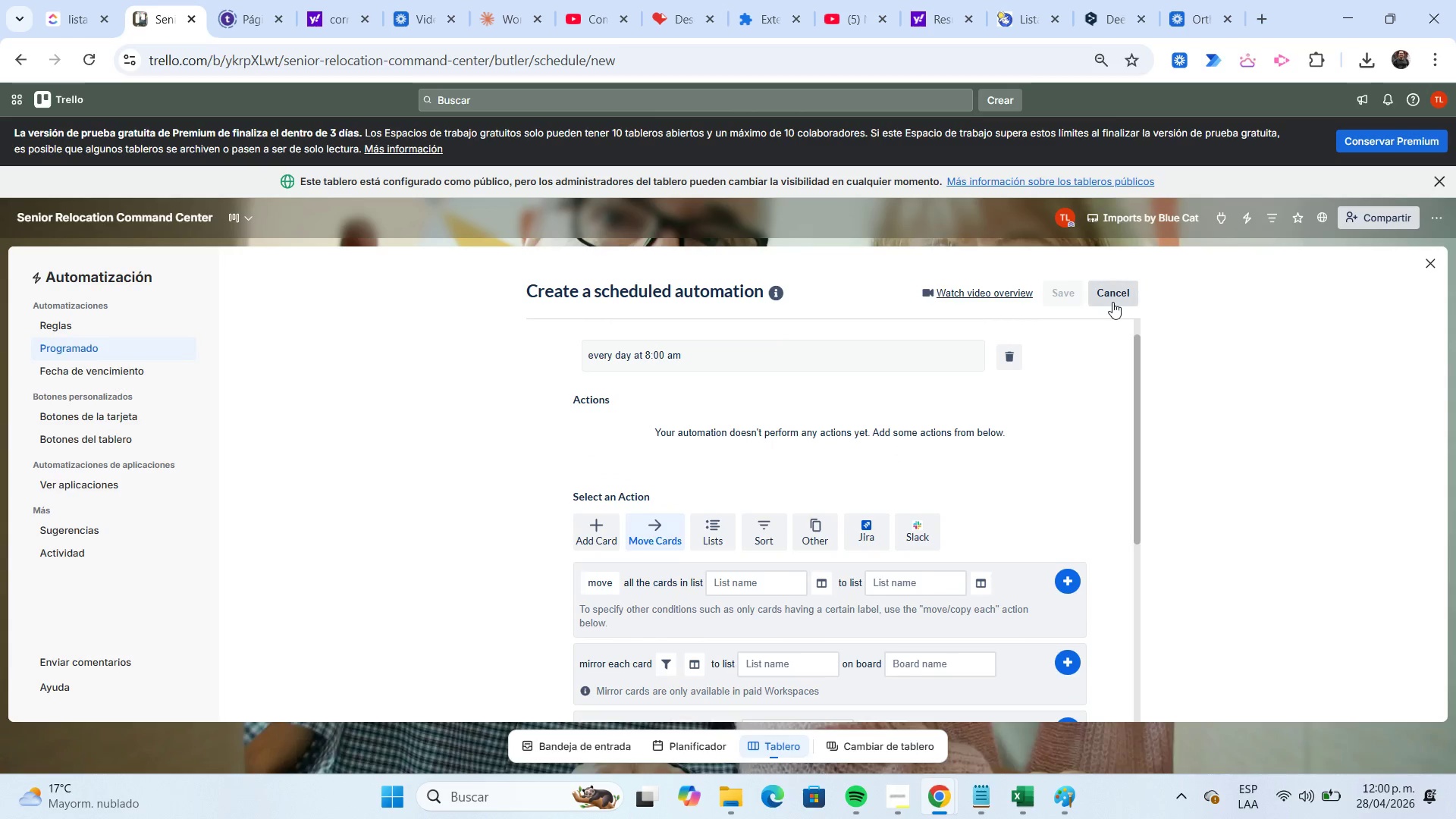 
left_click([1112, 302])
 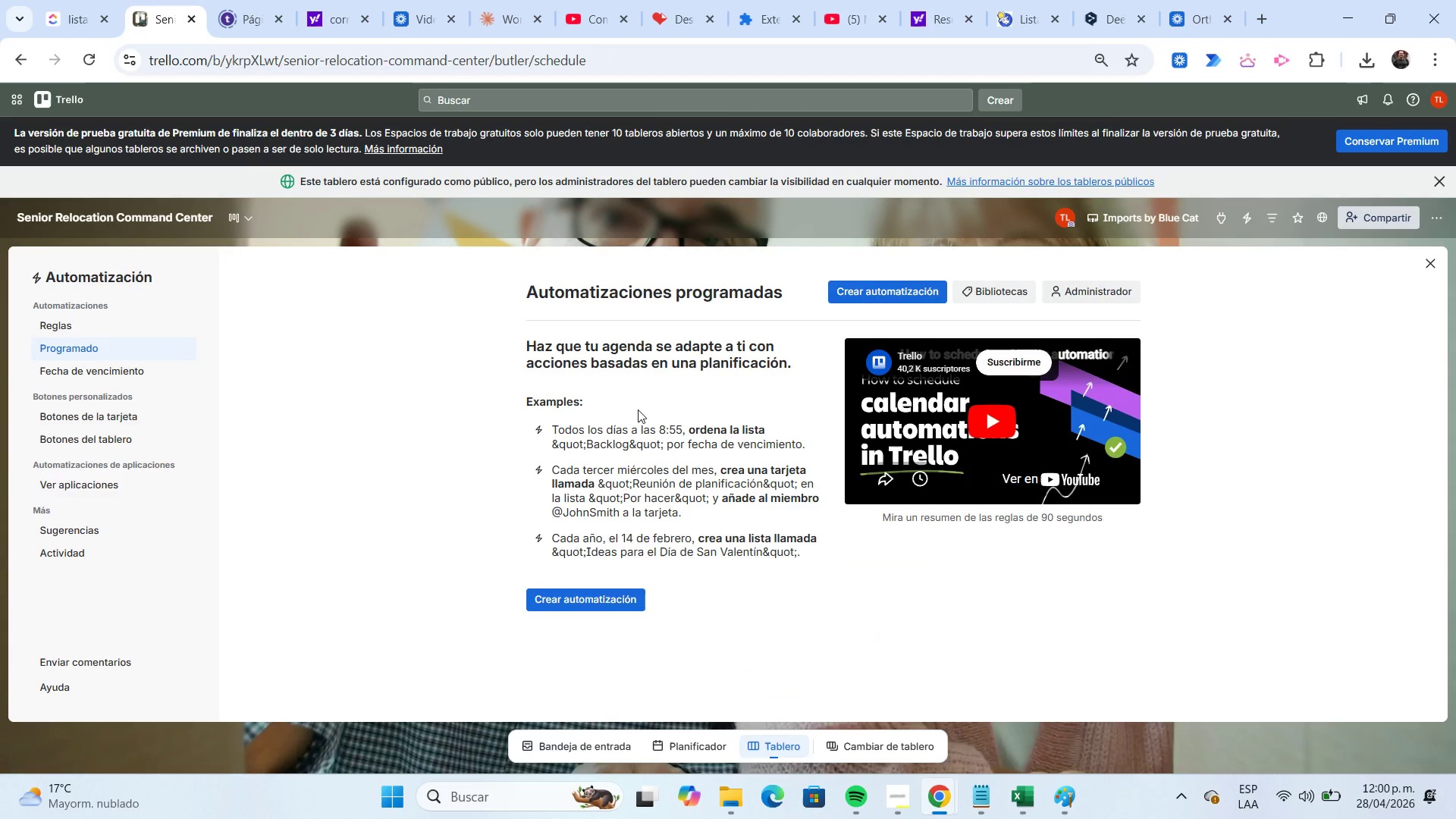 
left_click([130, 369])
 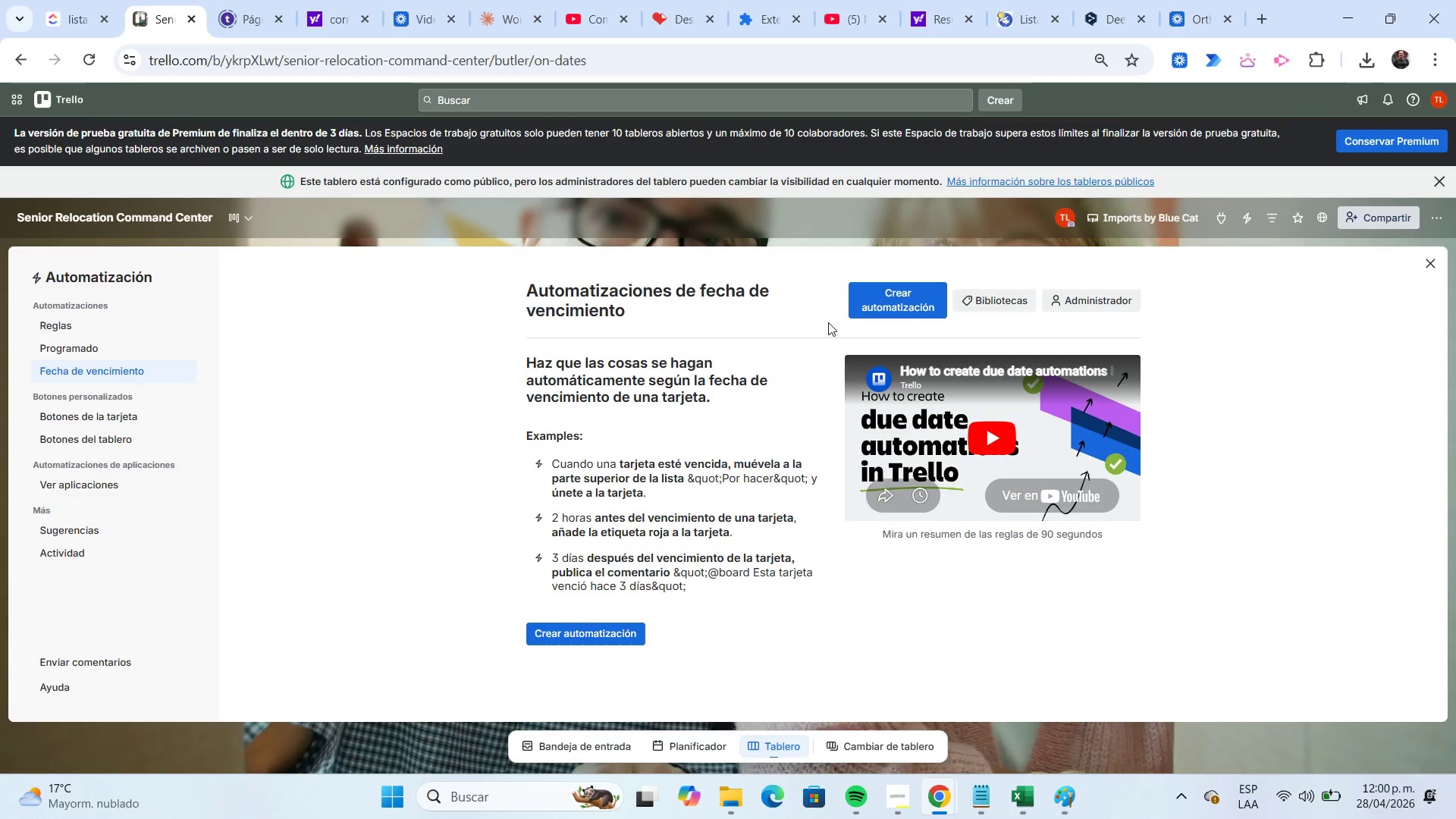 
left_click([859, 309])
 